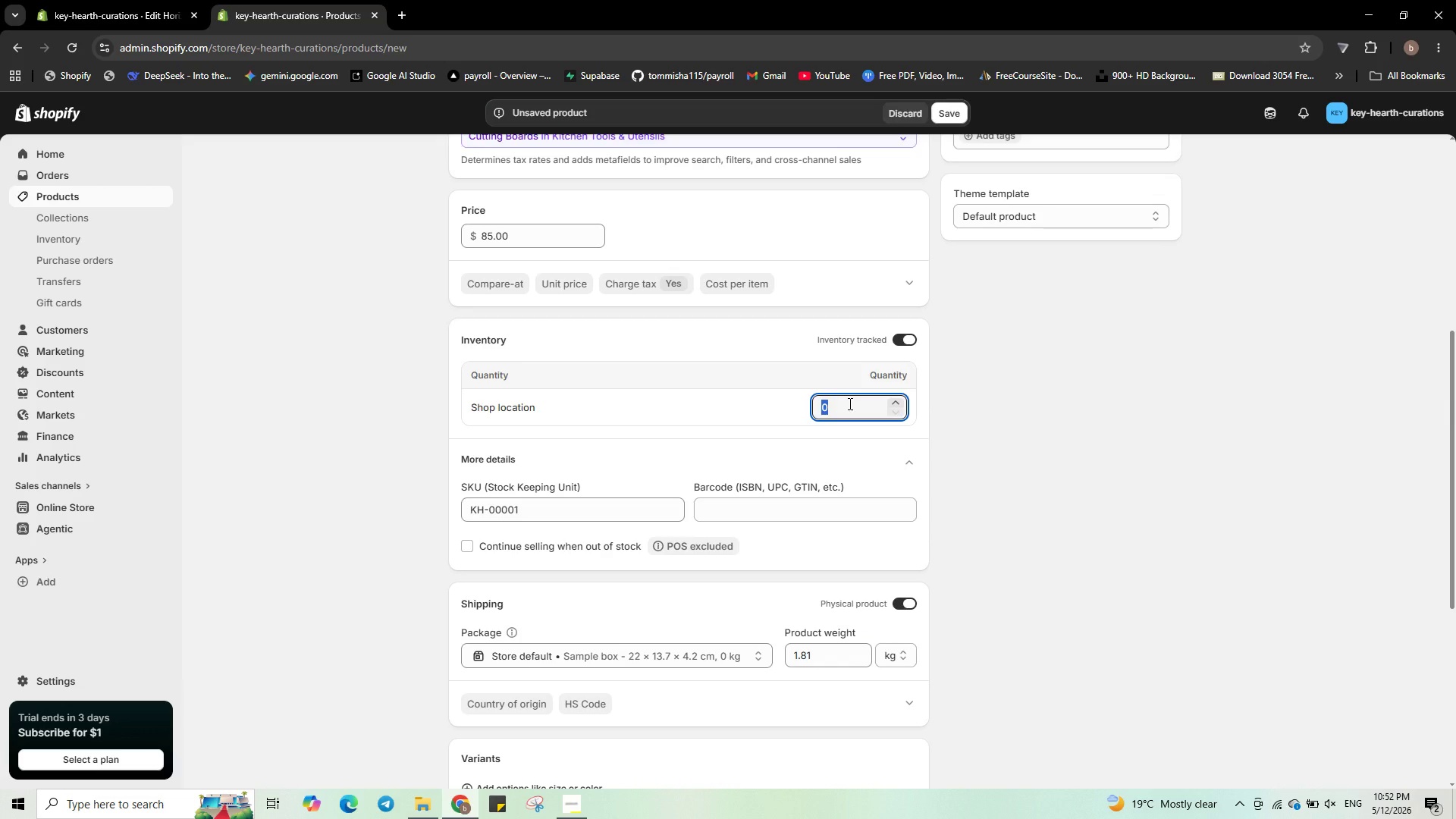 
key(Numpad2)
 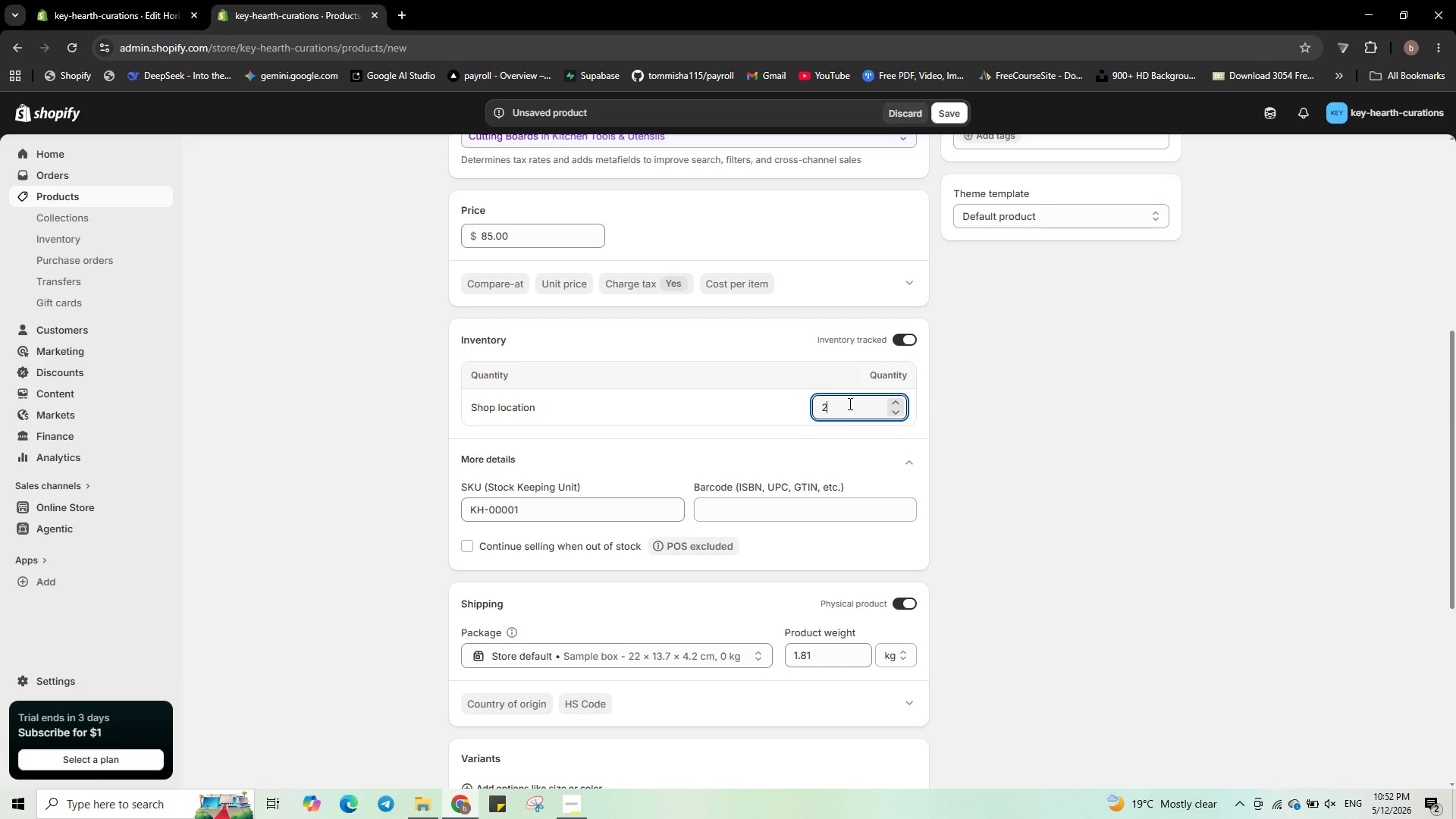 
key(Numpad0)
 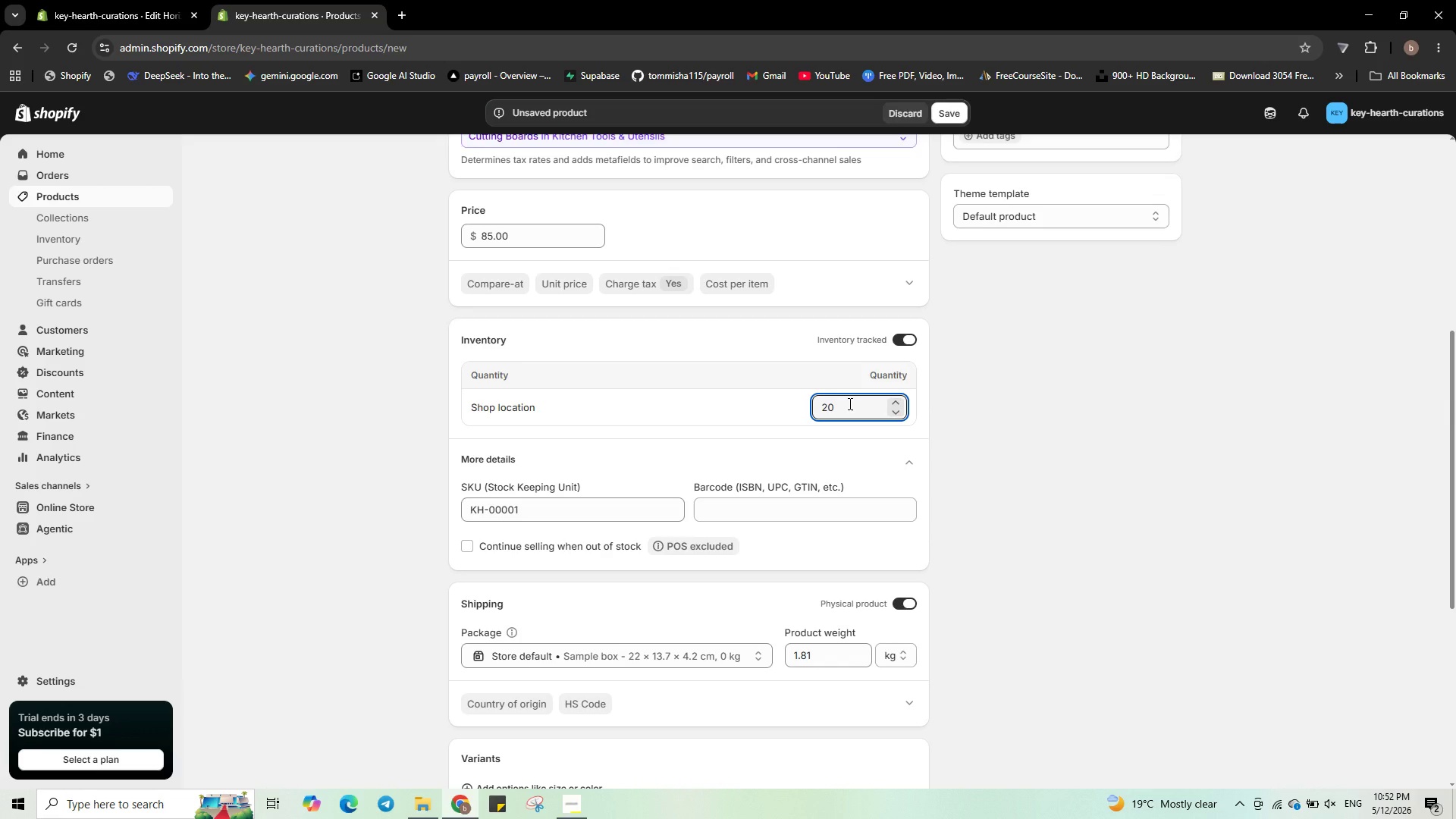 
scroll: coordinate [849, 403], scroll_direction: none, amount: 0.0
 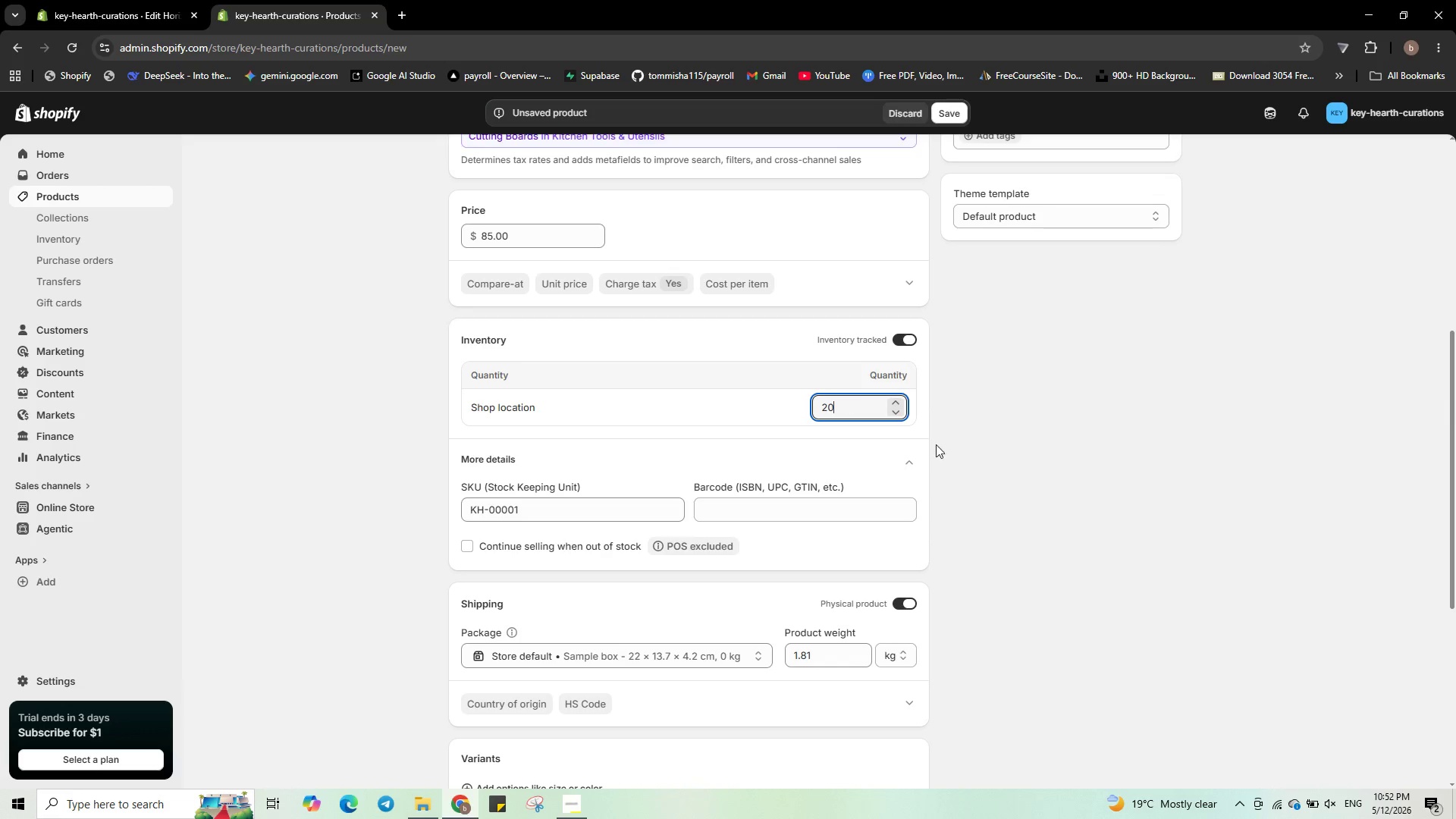 
left_click([1065, 531])
 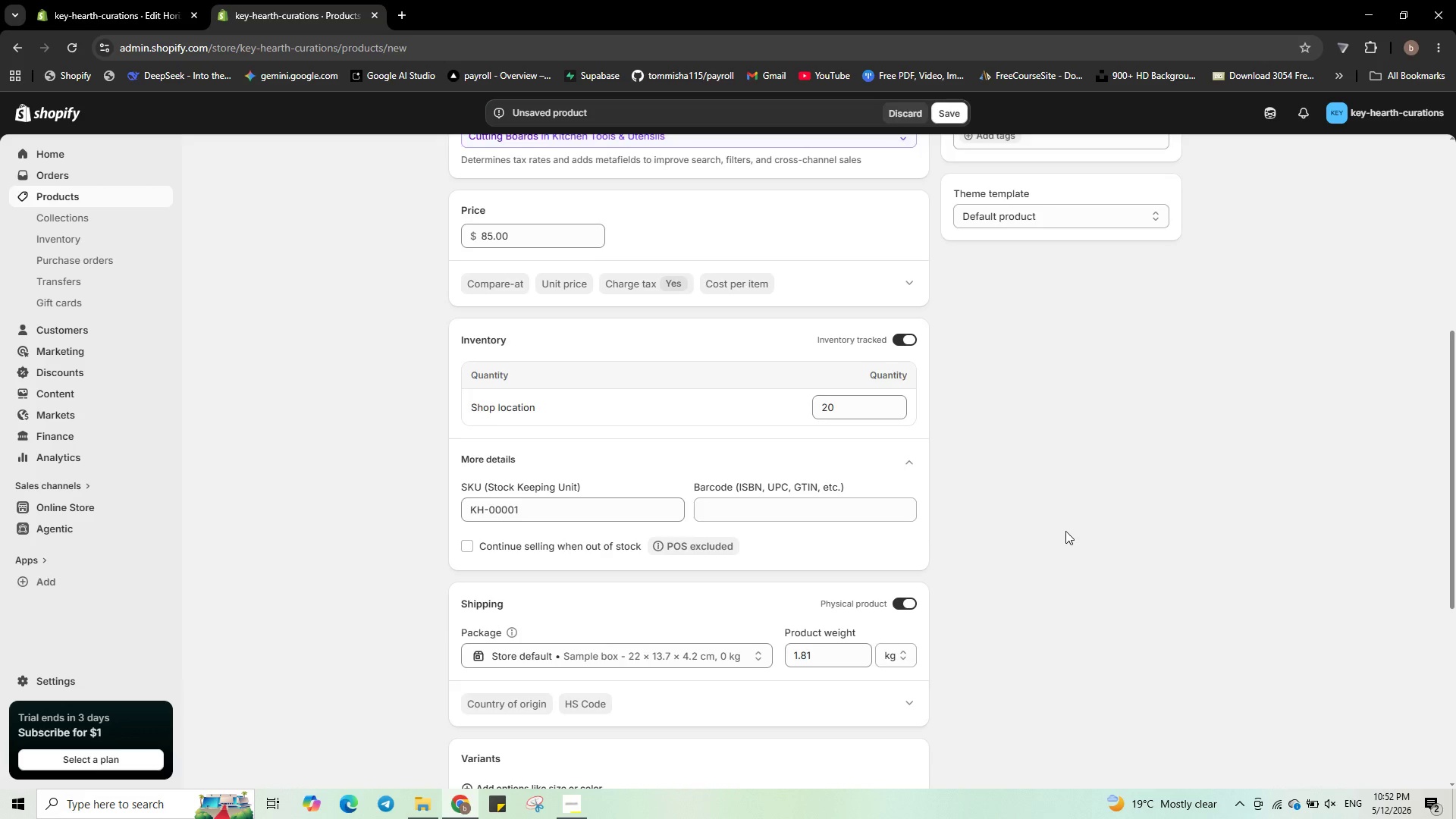 
scroll: coordinate [1065, 531], scroll_direction: down, amount: 3.0
 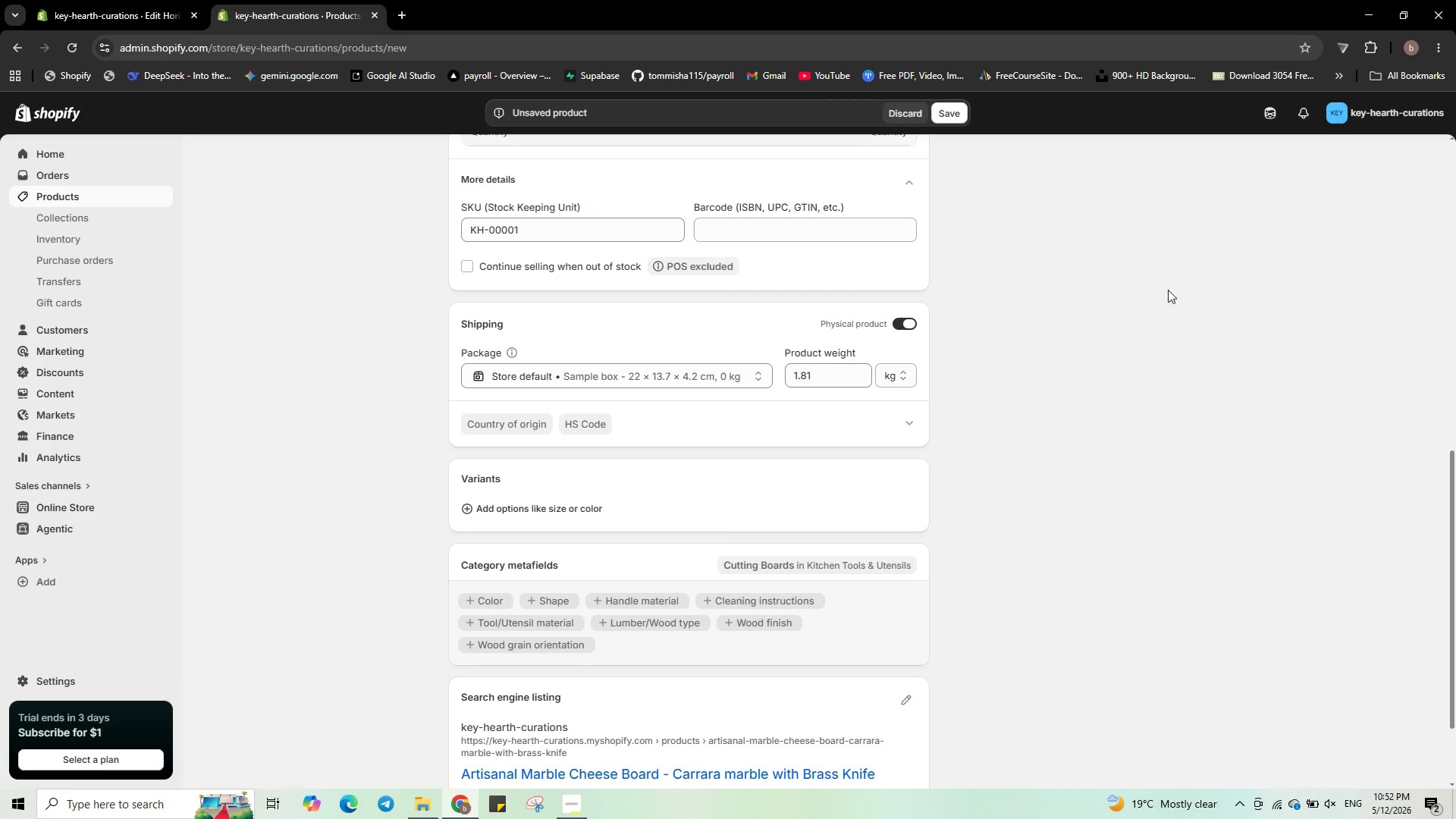 
left_click_drag(start_coordinate=[1163, 270], to_coordinate=[1215, 191])
 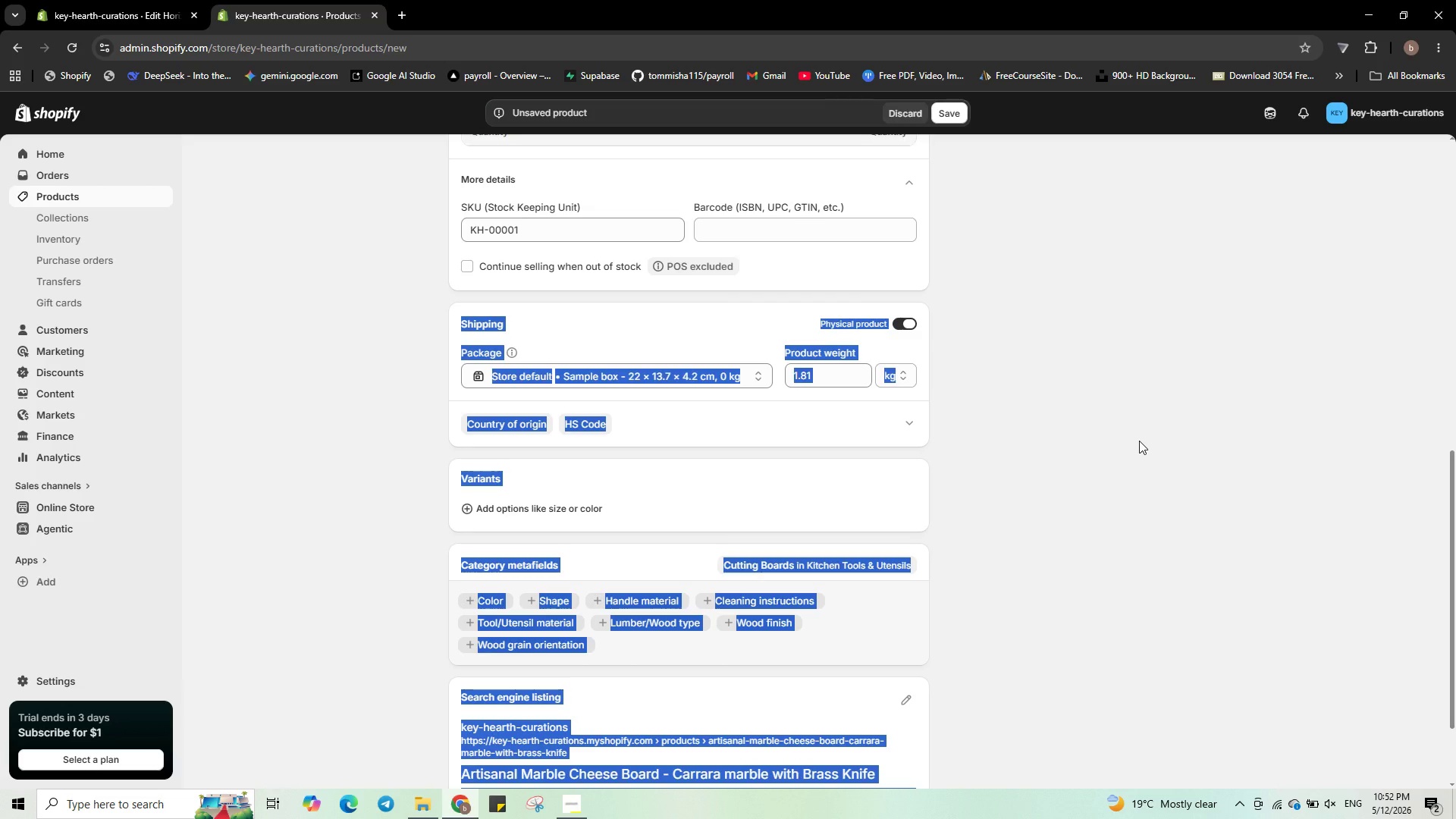 
left_click([1139, 441])
 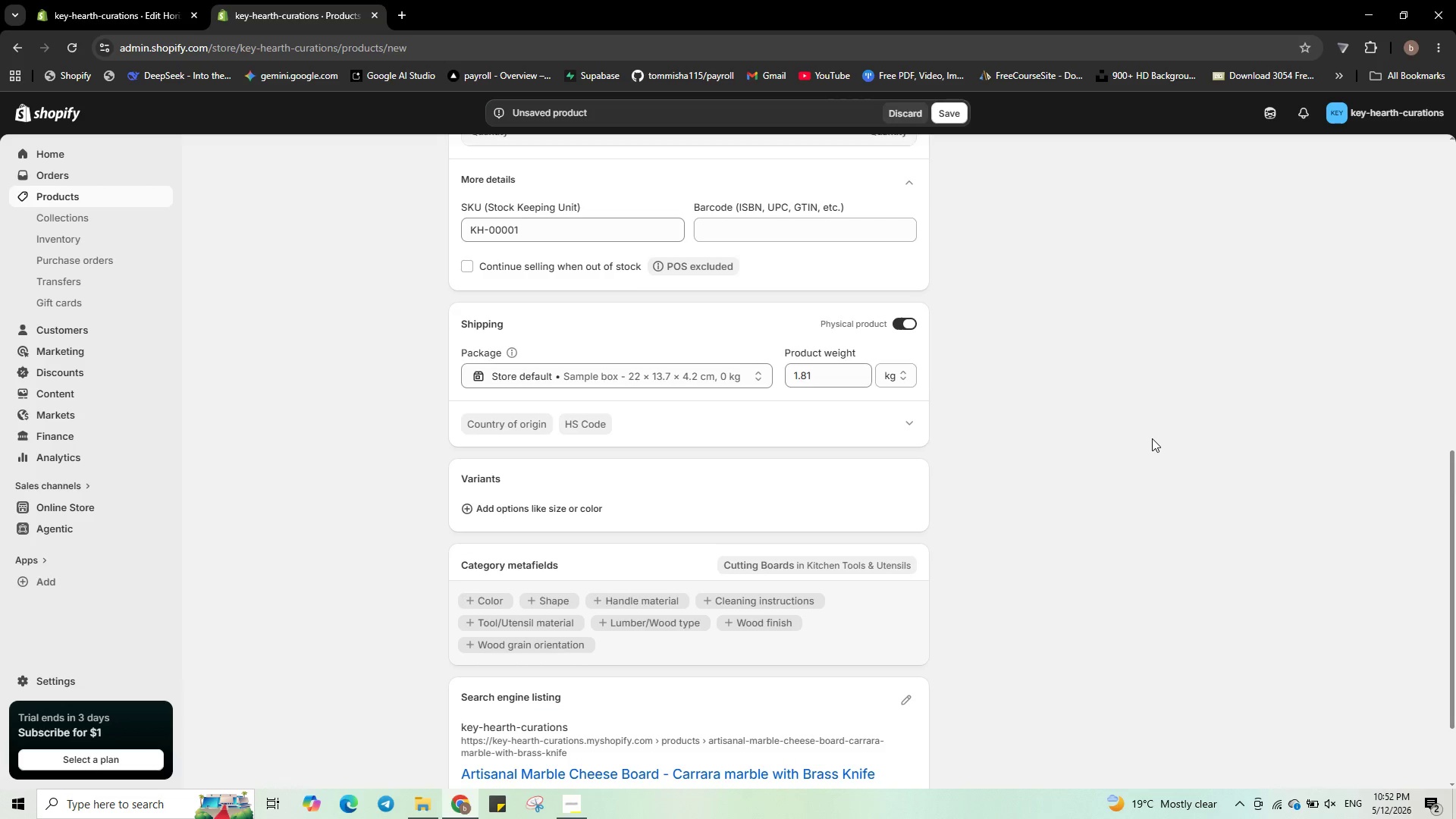 
scroll: coordinate [1152, 438], scroll_direction: down, amount: 1.0
 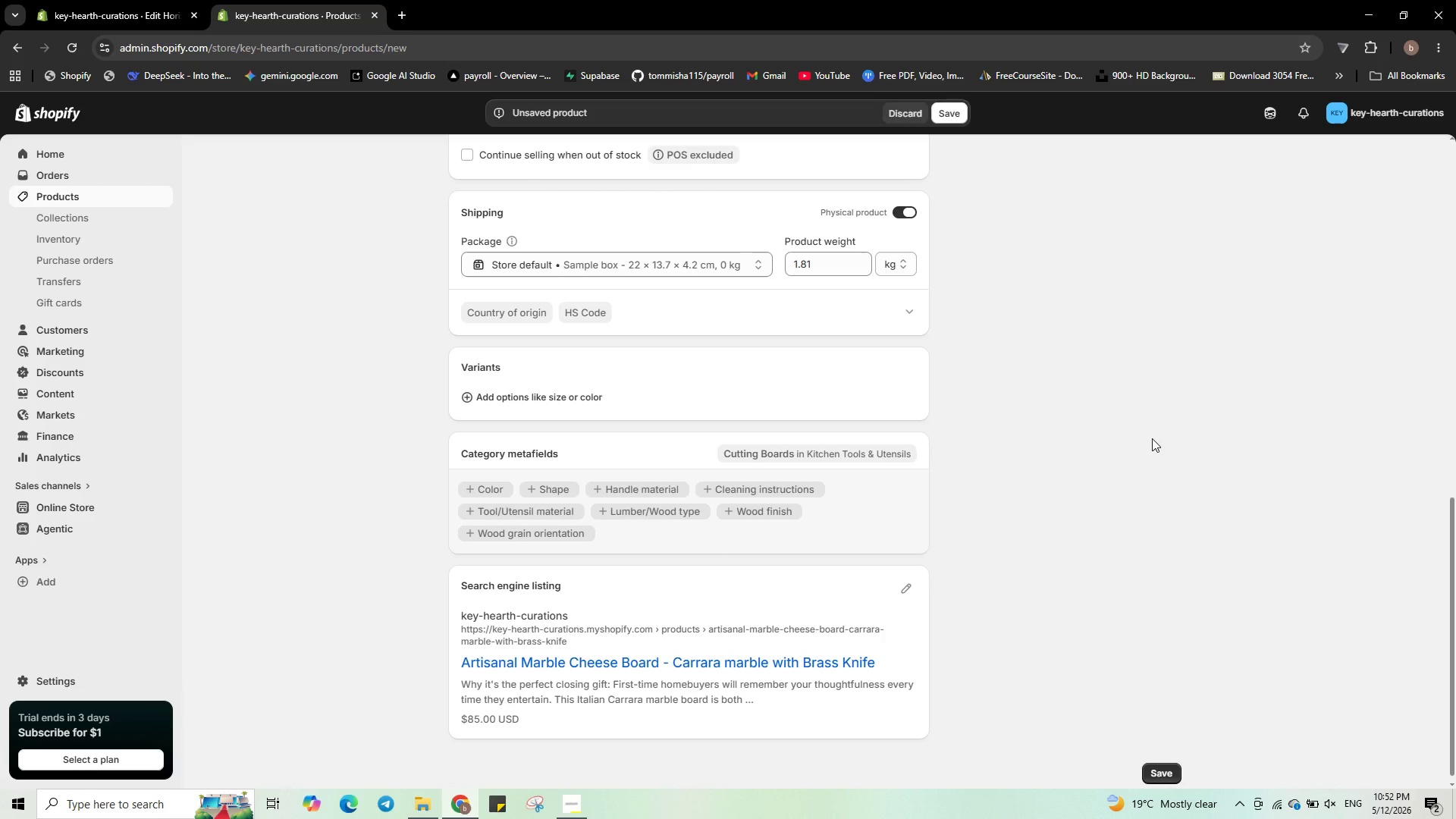 
scroll: coordinate [1070, 455], scroll_direction: up, amount: 5.0
 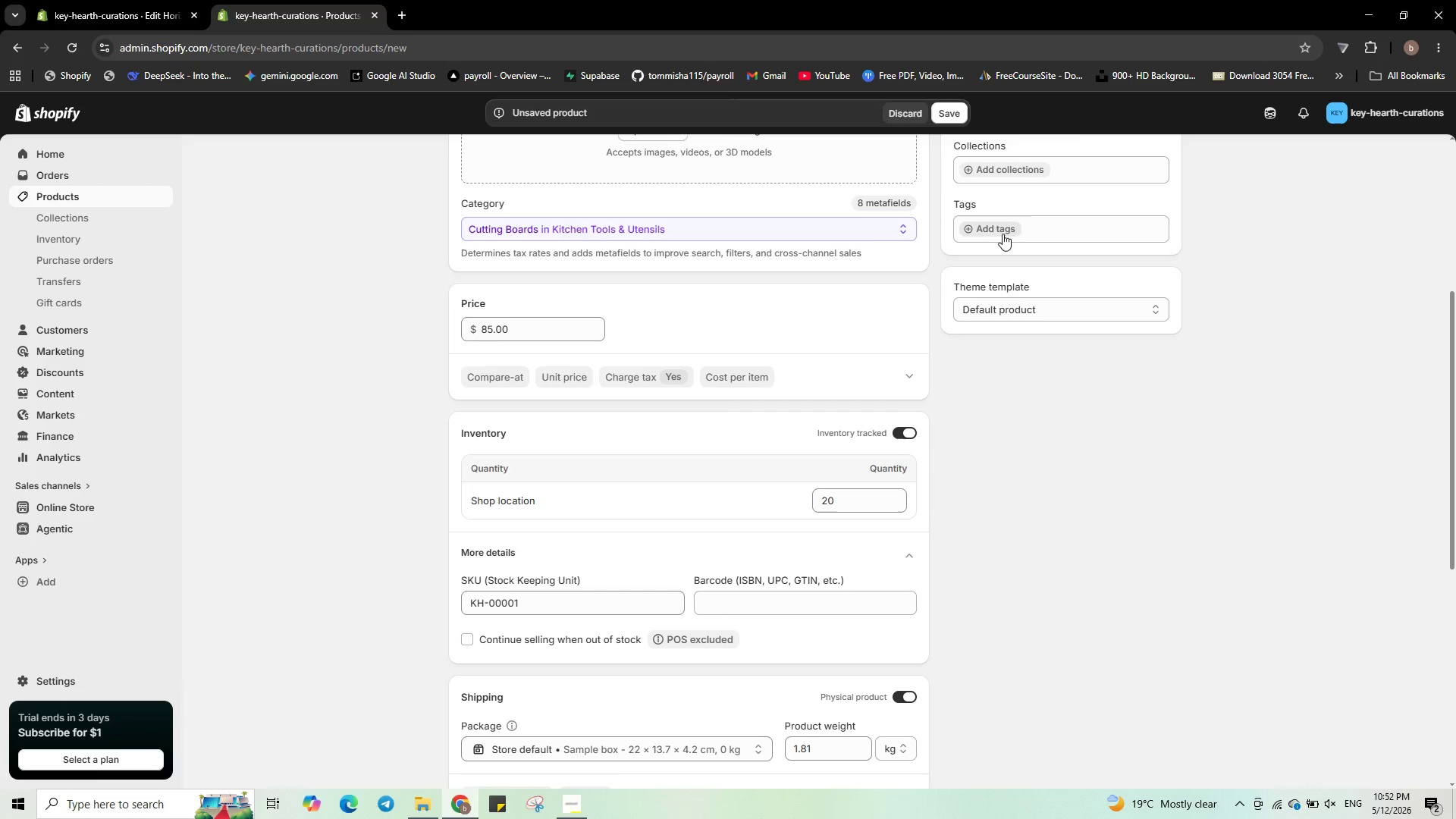 
left_click([1002, 234])
 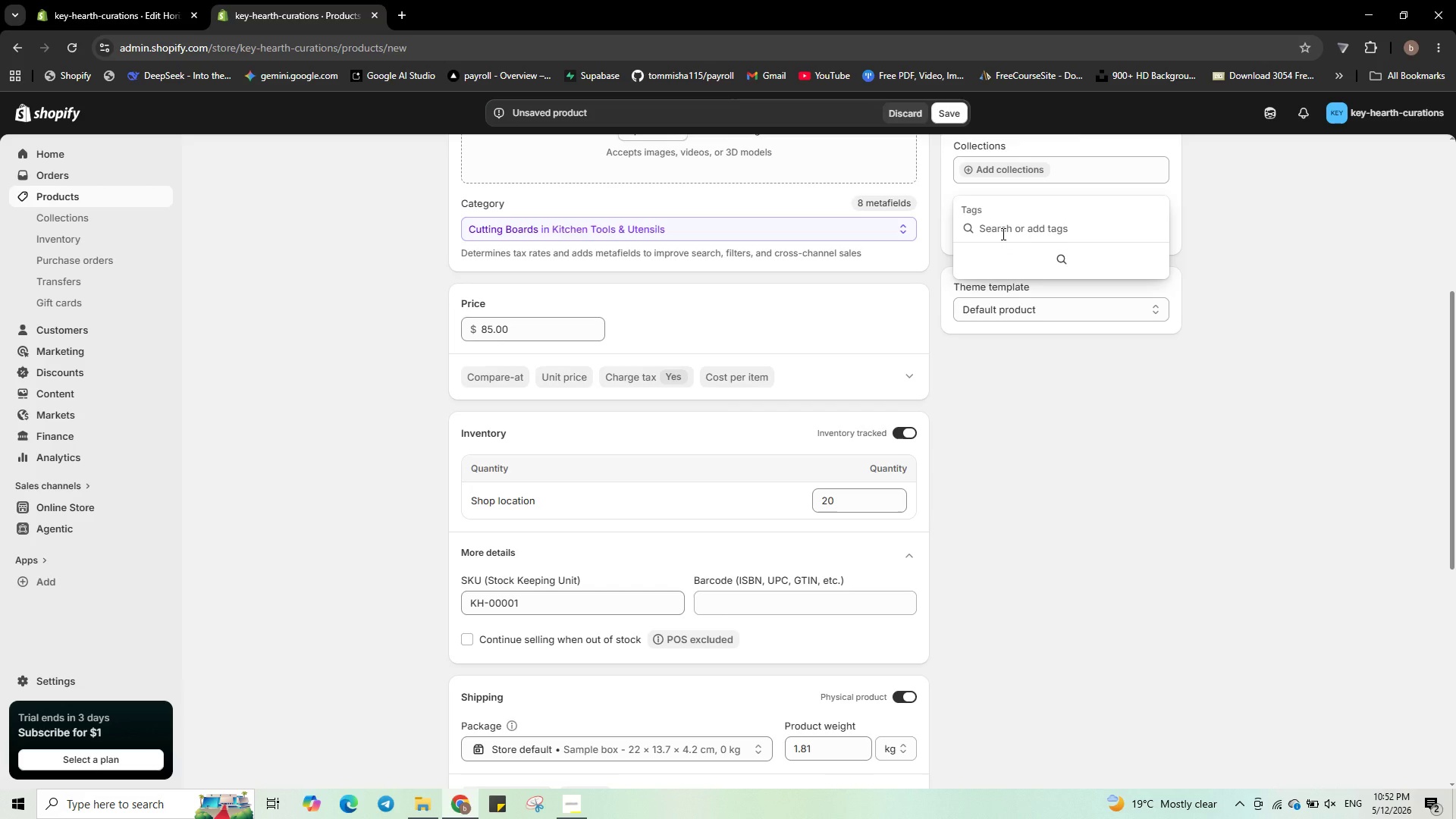 
type(Kitchen)
 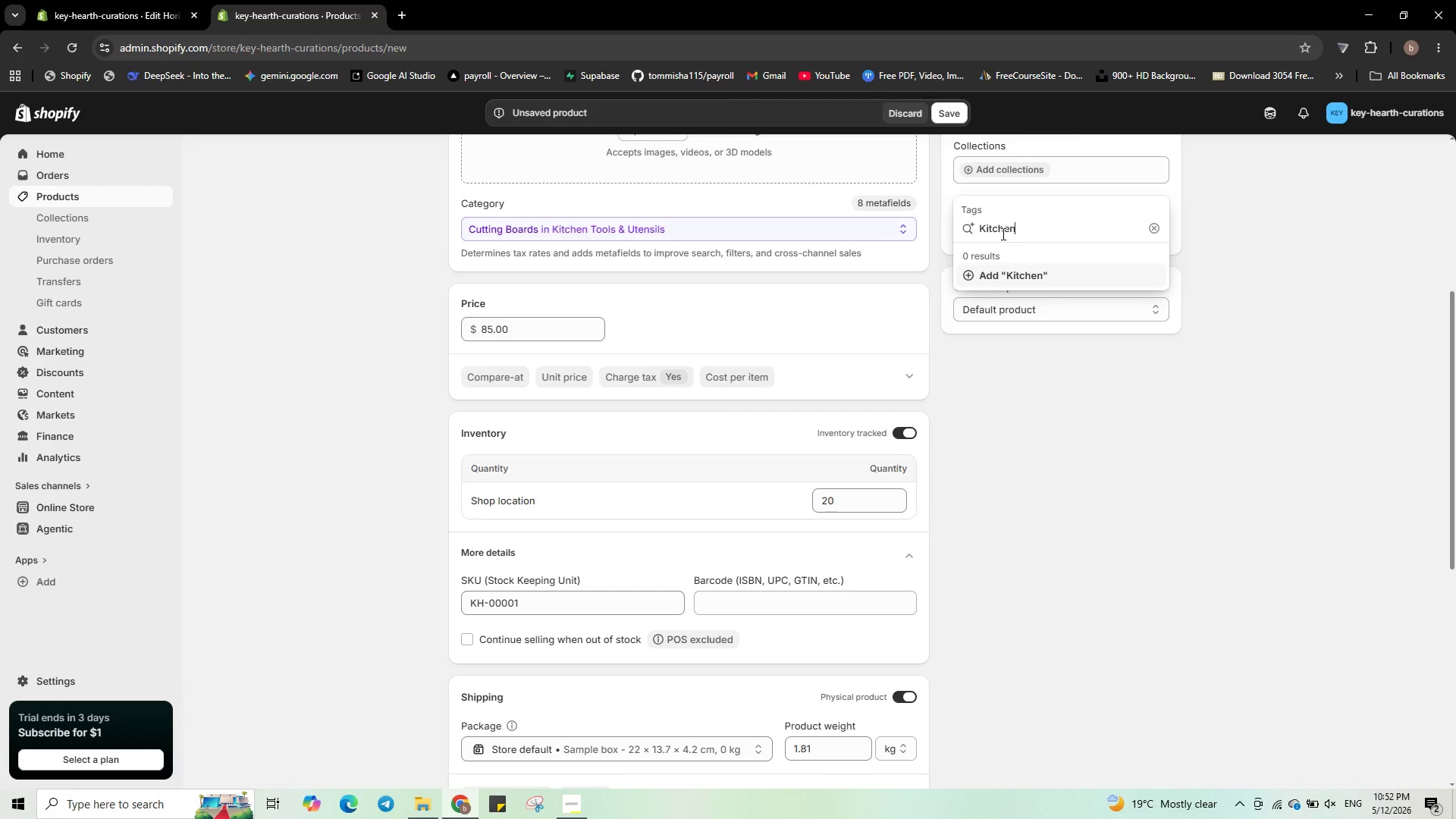 
key(Enter)
 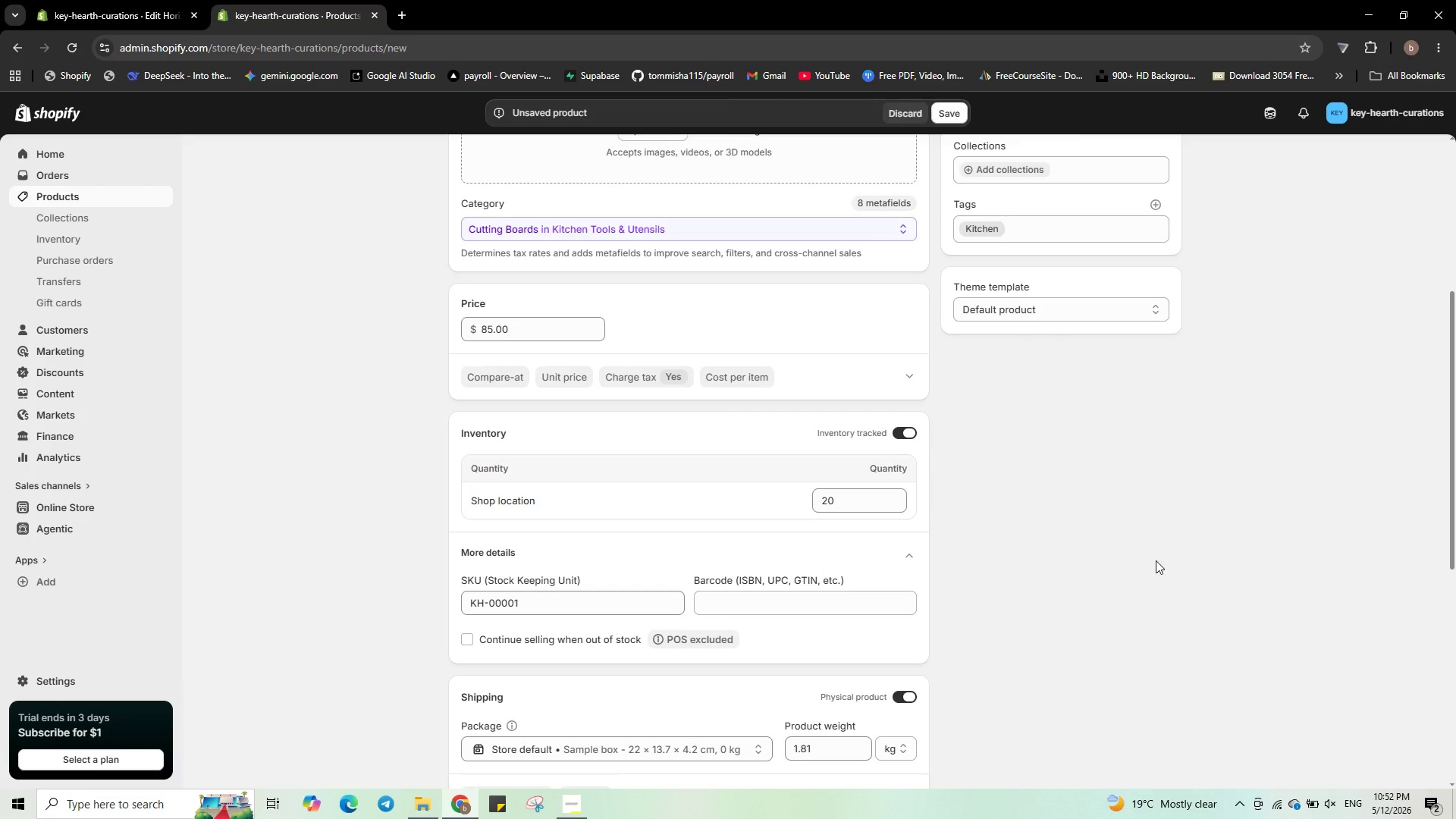 
left_click([1142, 622])
 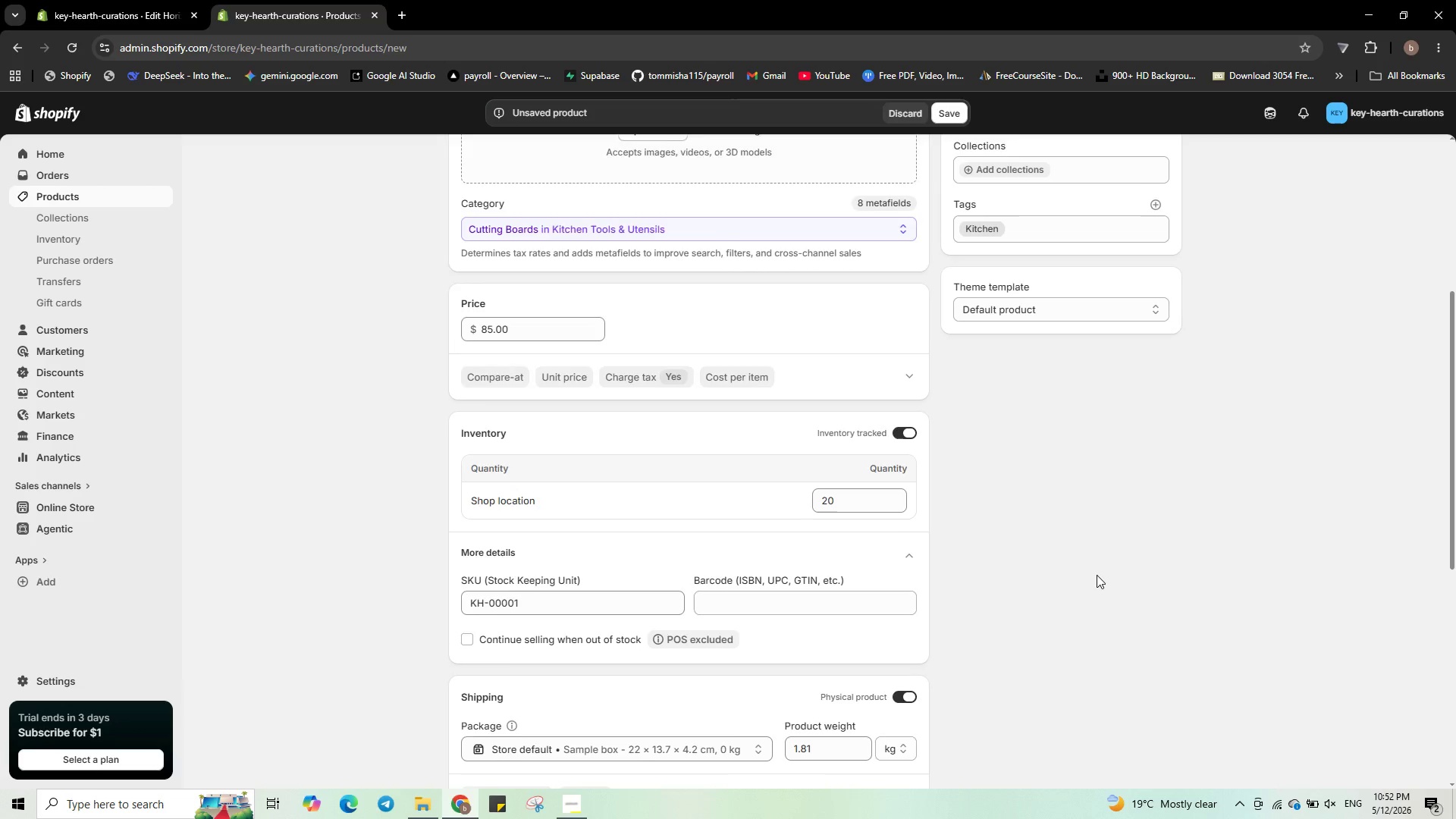 
scroll: coordinate [1097, 575], scroll_direction: down, amount: 6.0
 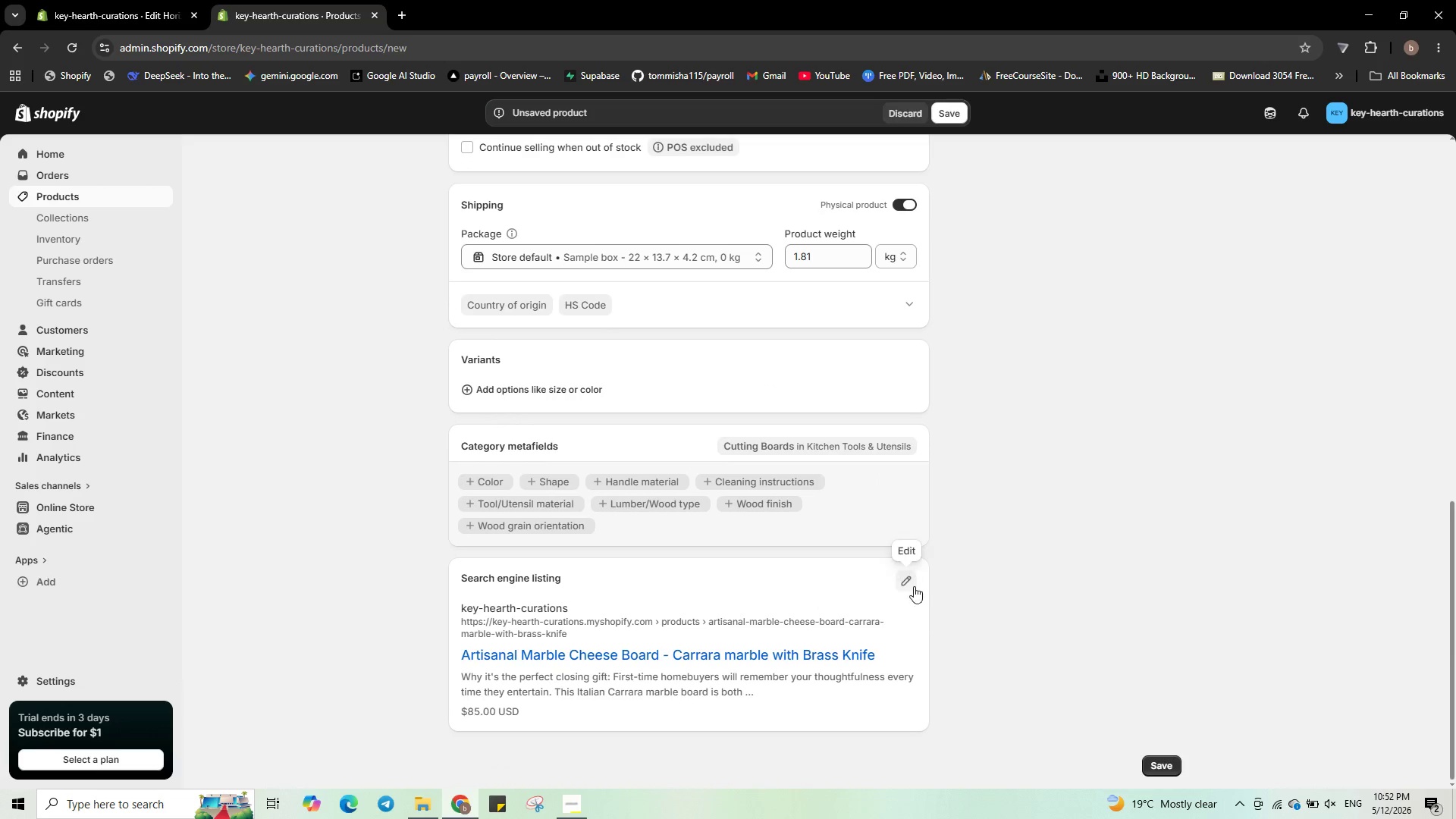 
left_click([908, 583])
 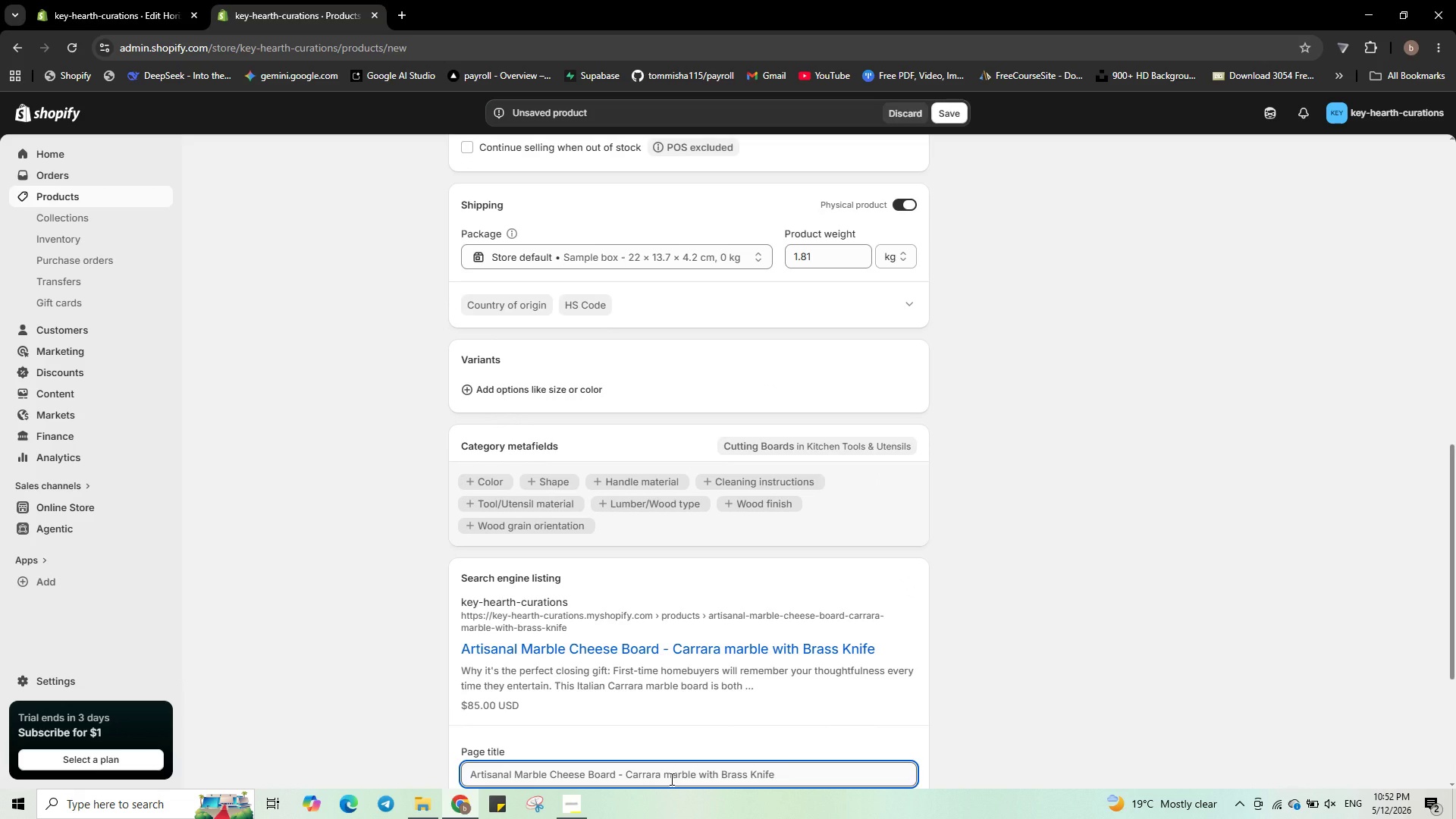 
wait(6.44)
 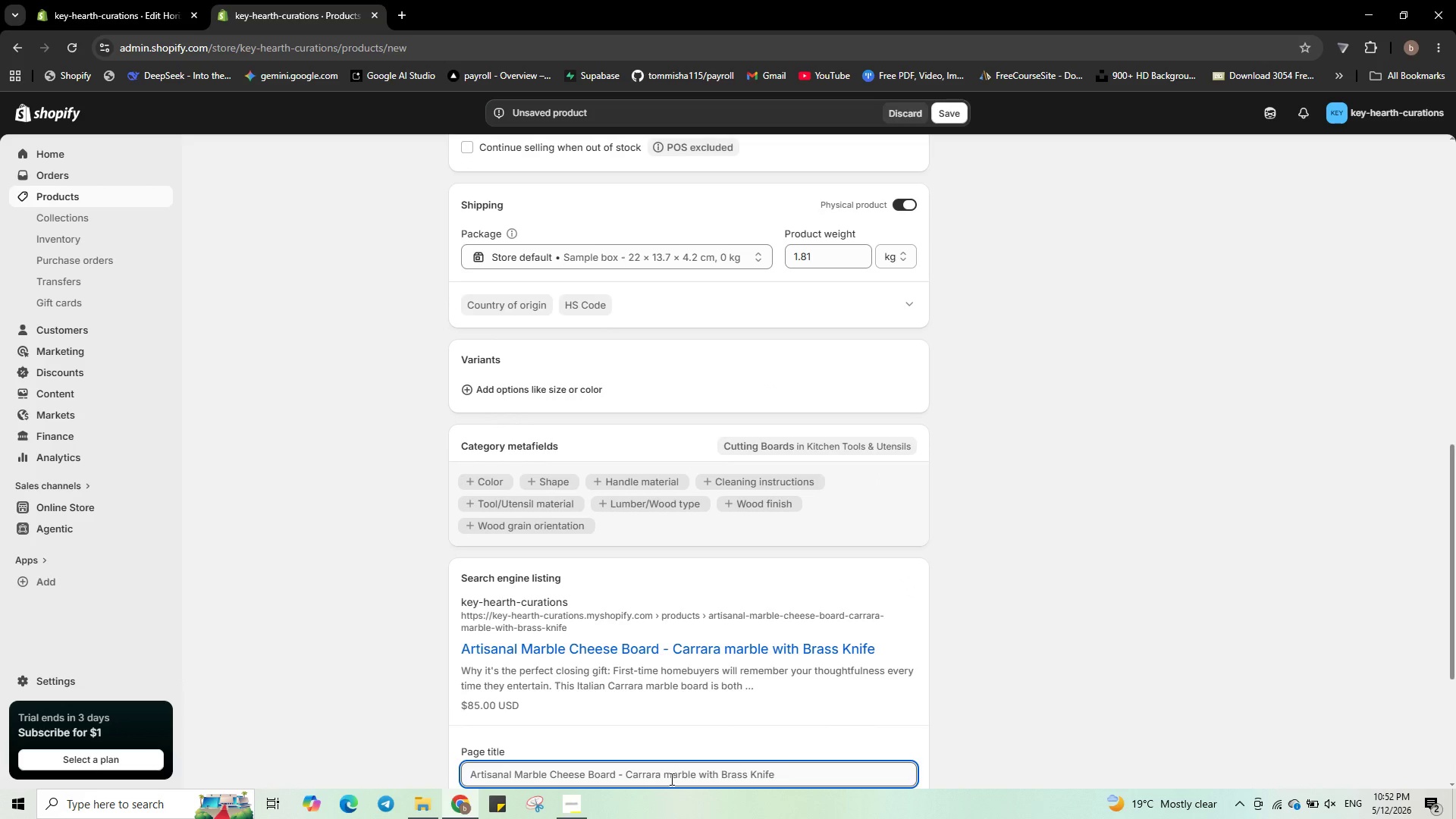 
left_click([795, 774])
 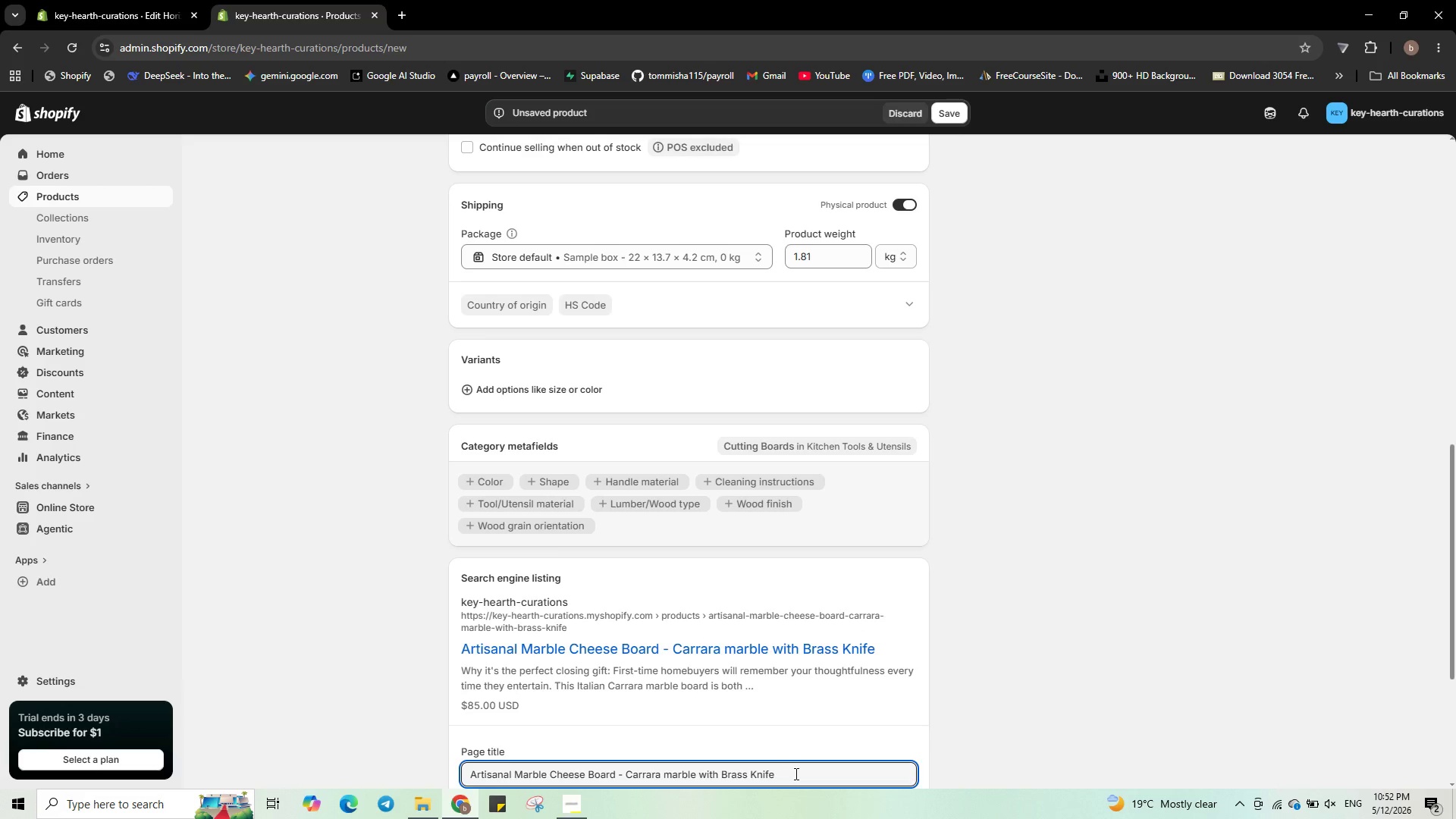 
hold_key(key=Backspace, duration=0.98)
 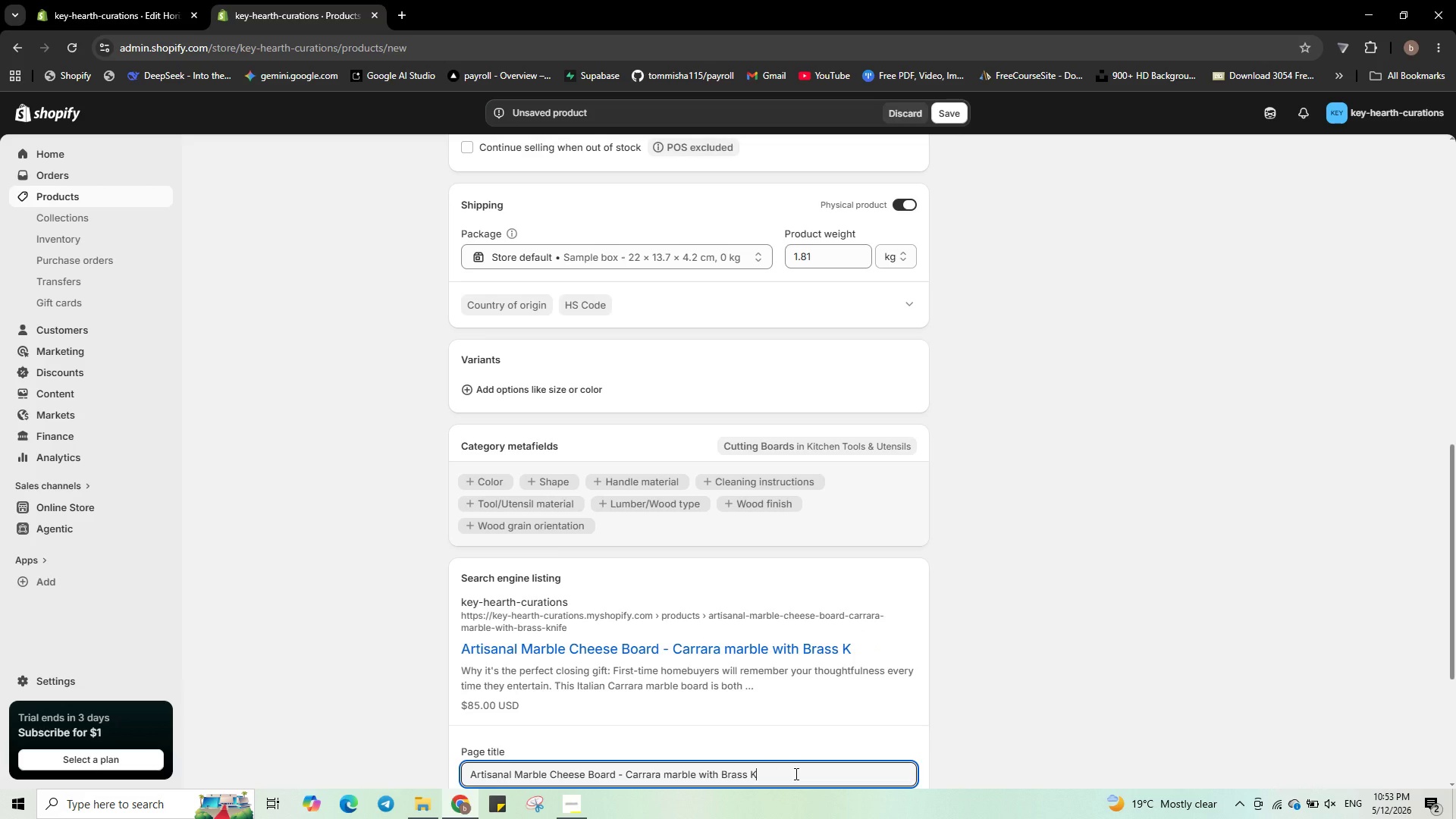 
hold_key(key=Backspace, duration=1.09)
 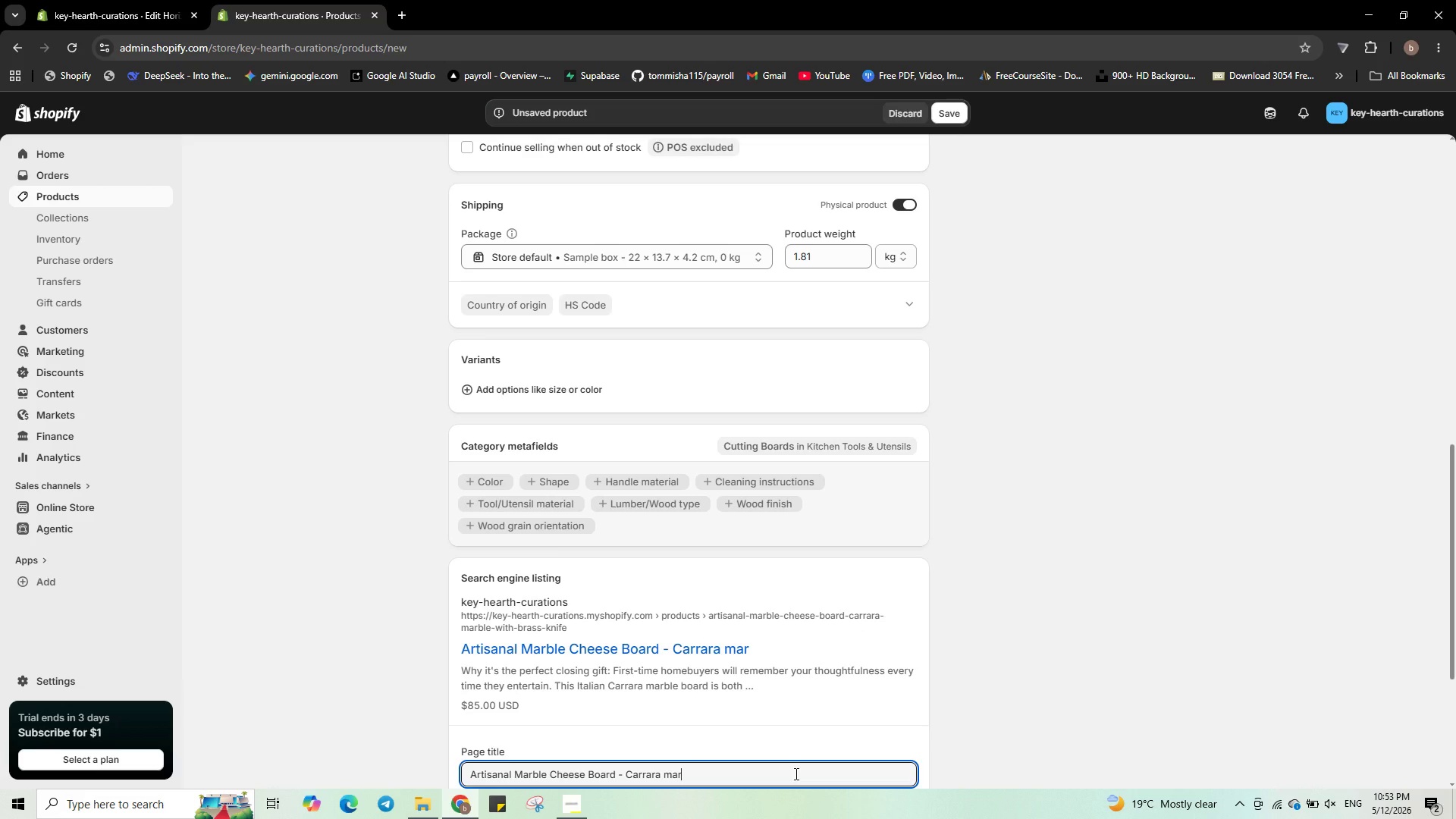 
key(Backspace)
 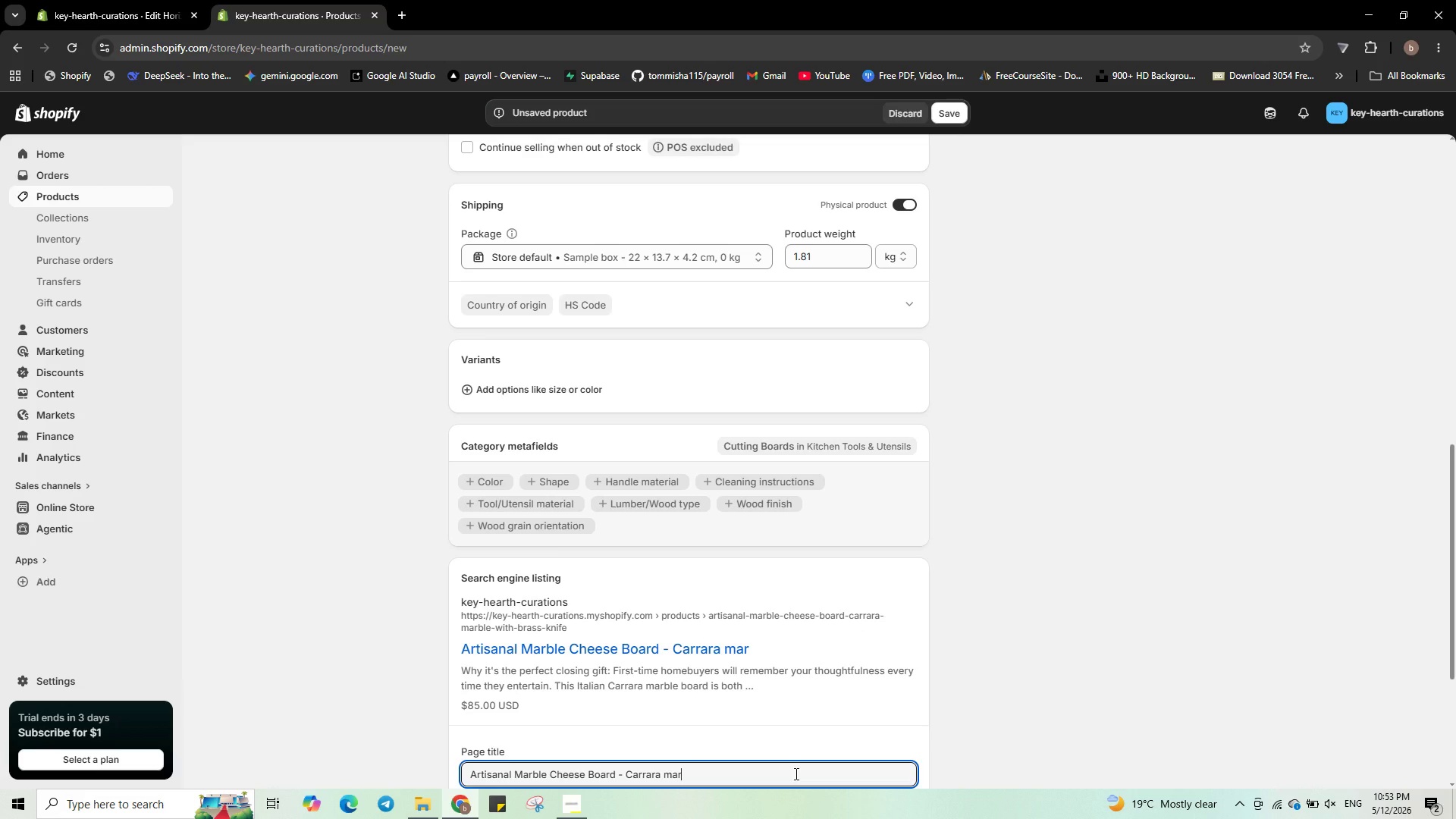 
key(Backspace)
 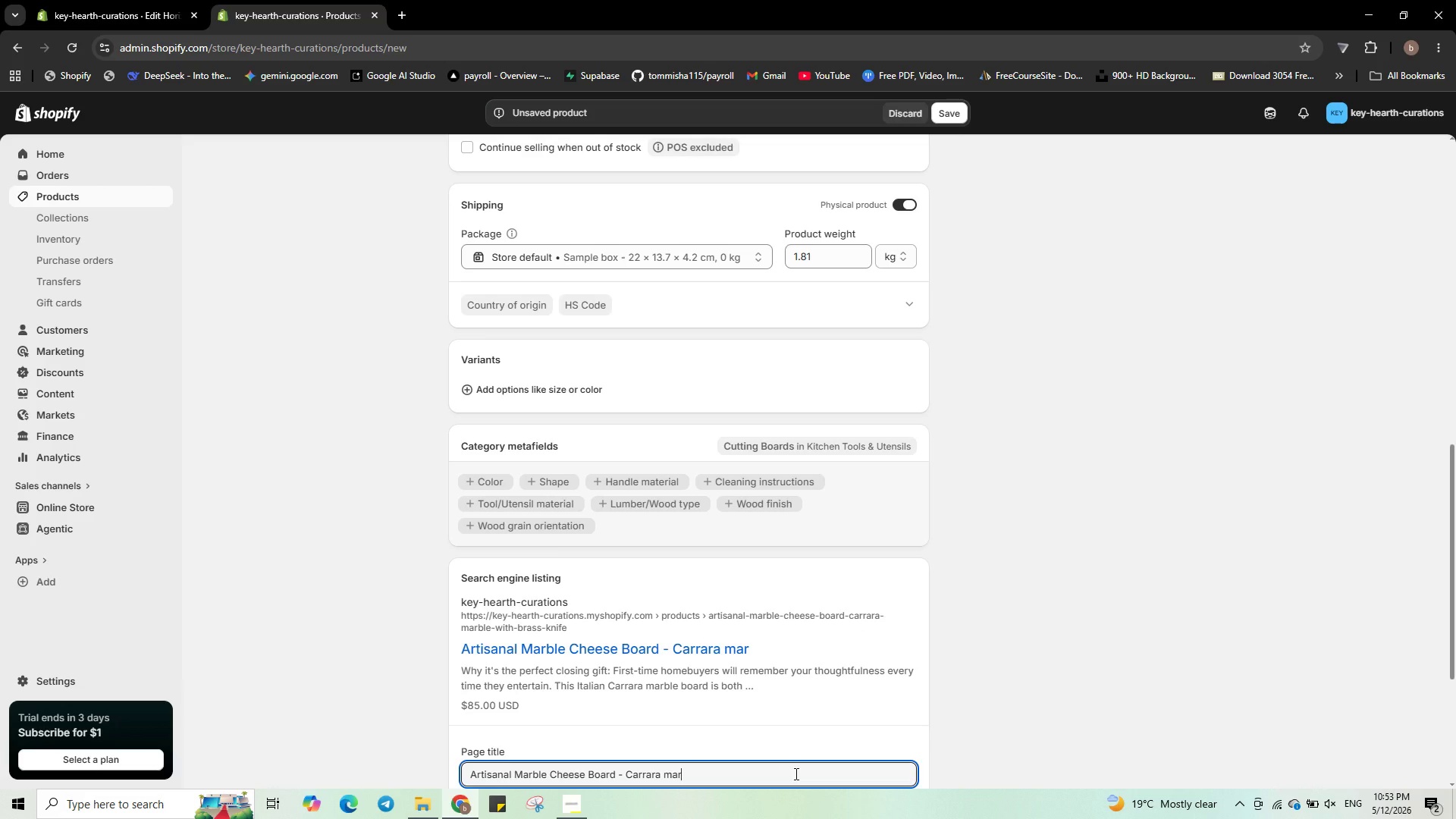 
key(Backspace)
 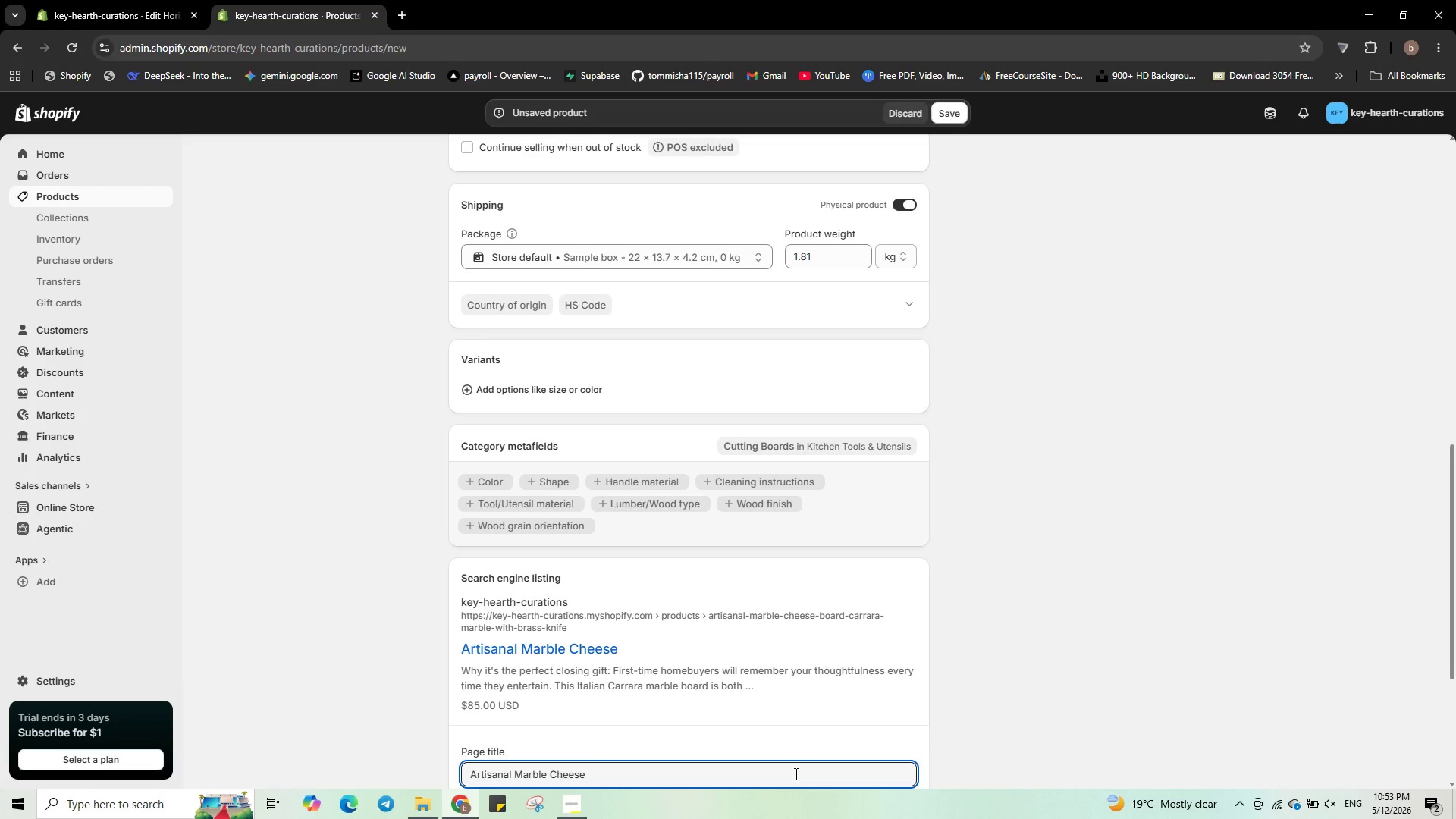 
type( BO)
key(Backspace)
type(oard - Luxury Closing )
 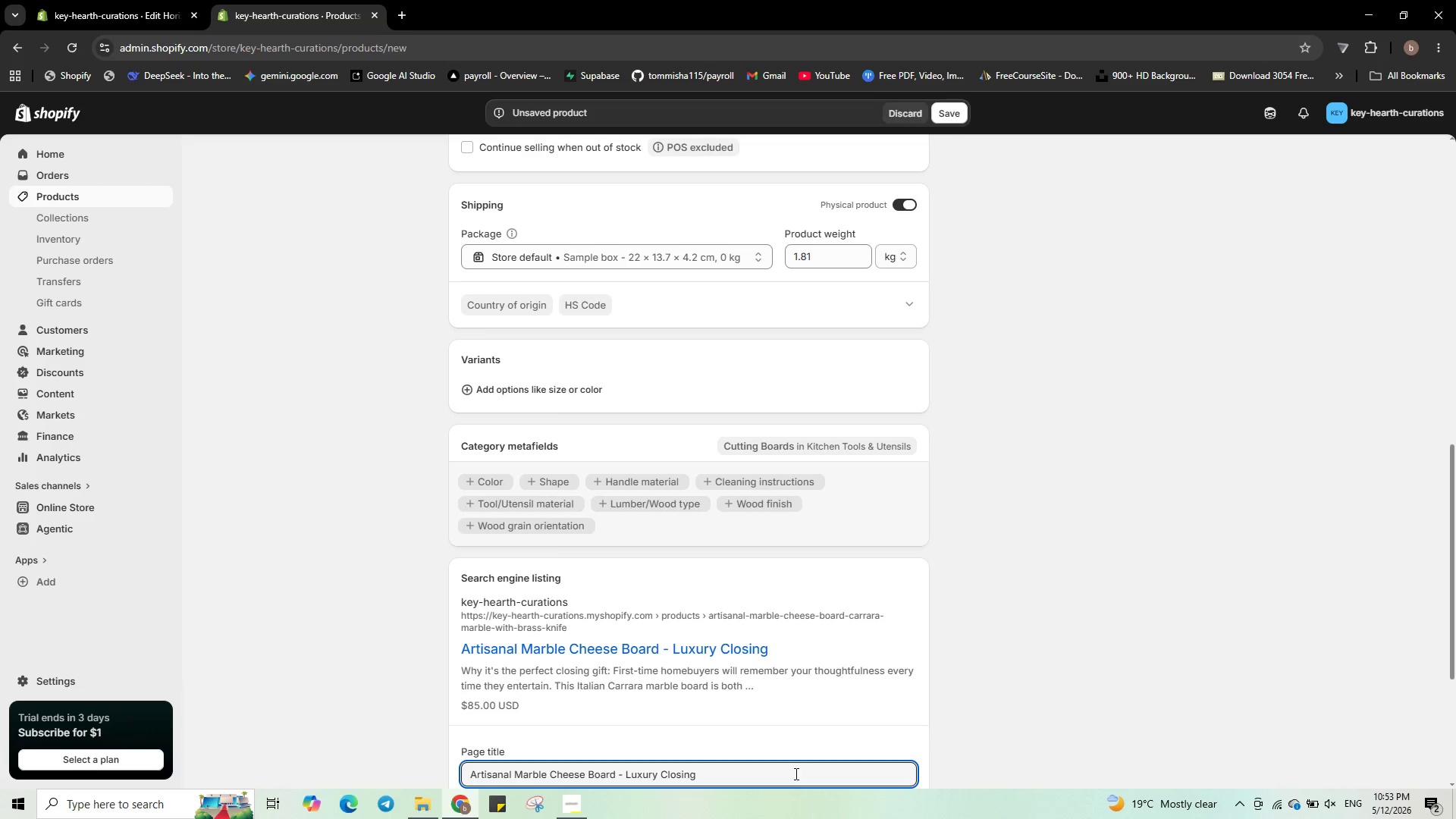 
type(Gift)
 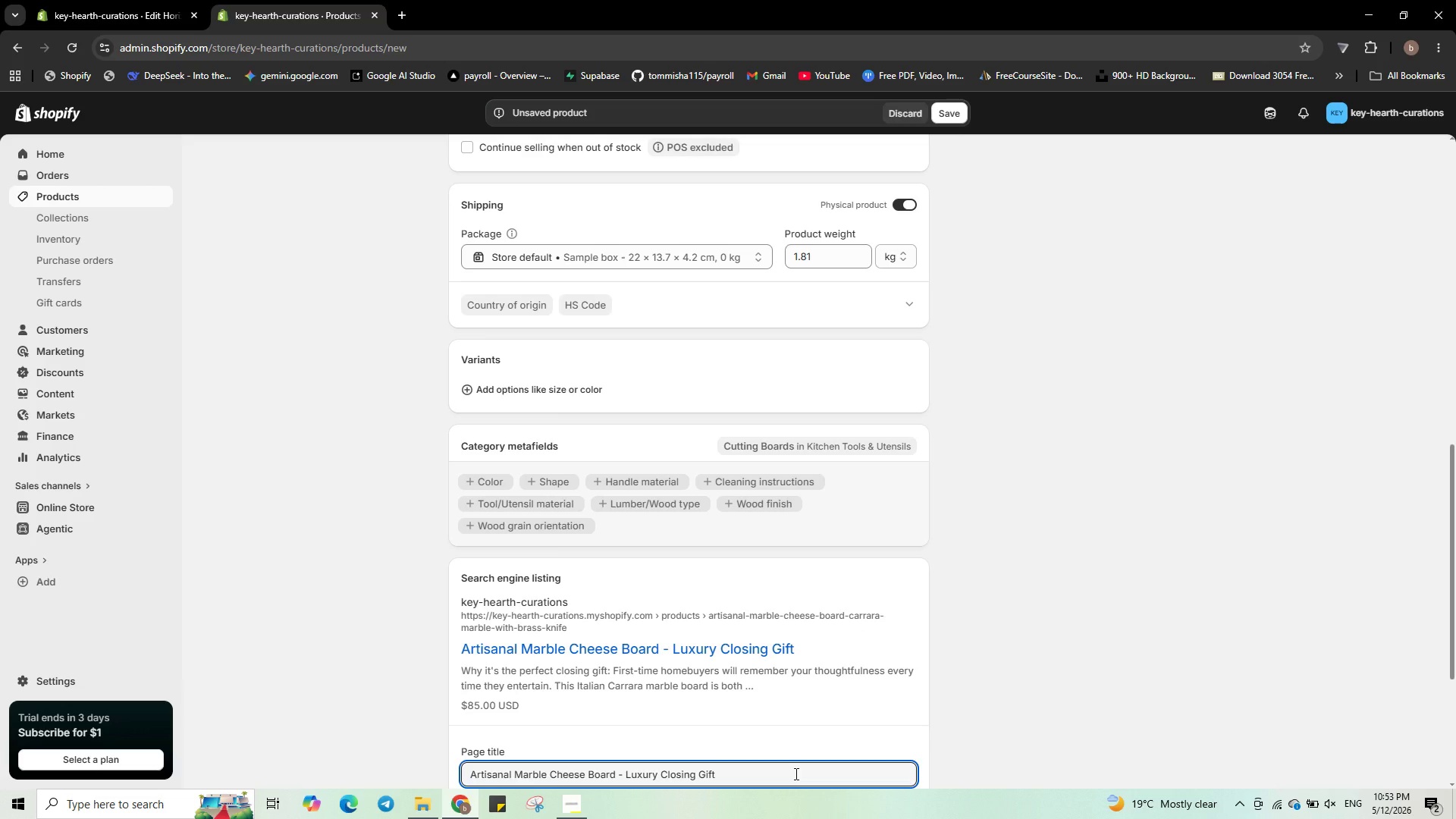 
scroll: coordinate [795, 774], scroll_direction: down, amount: 3.0
 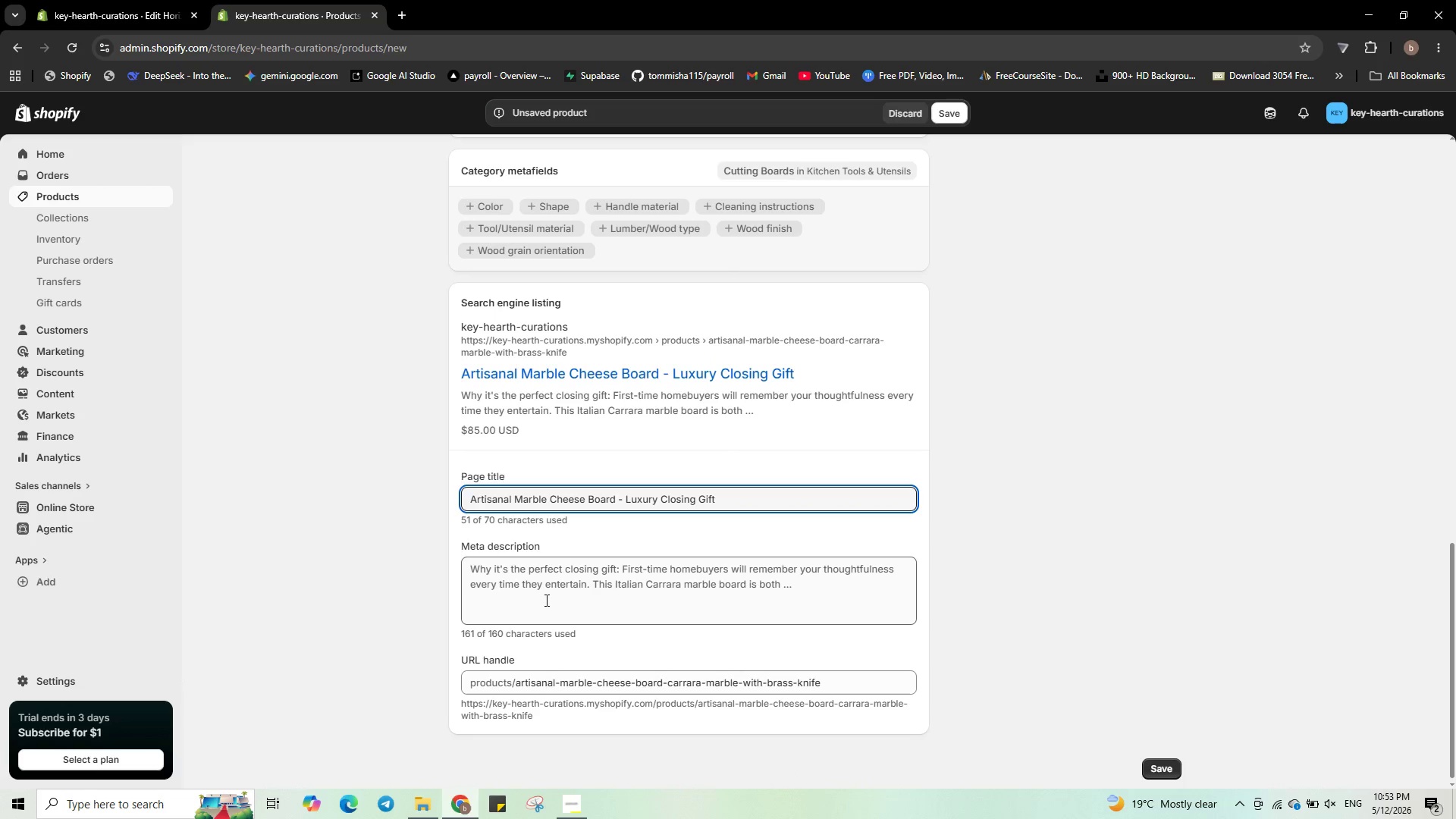 
key(Control+A)
 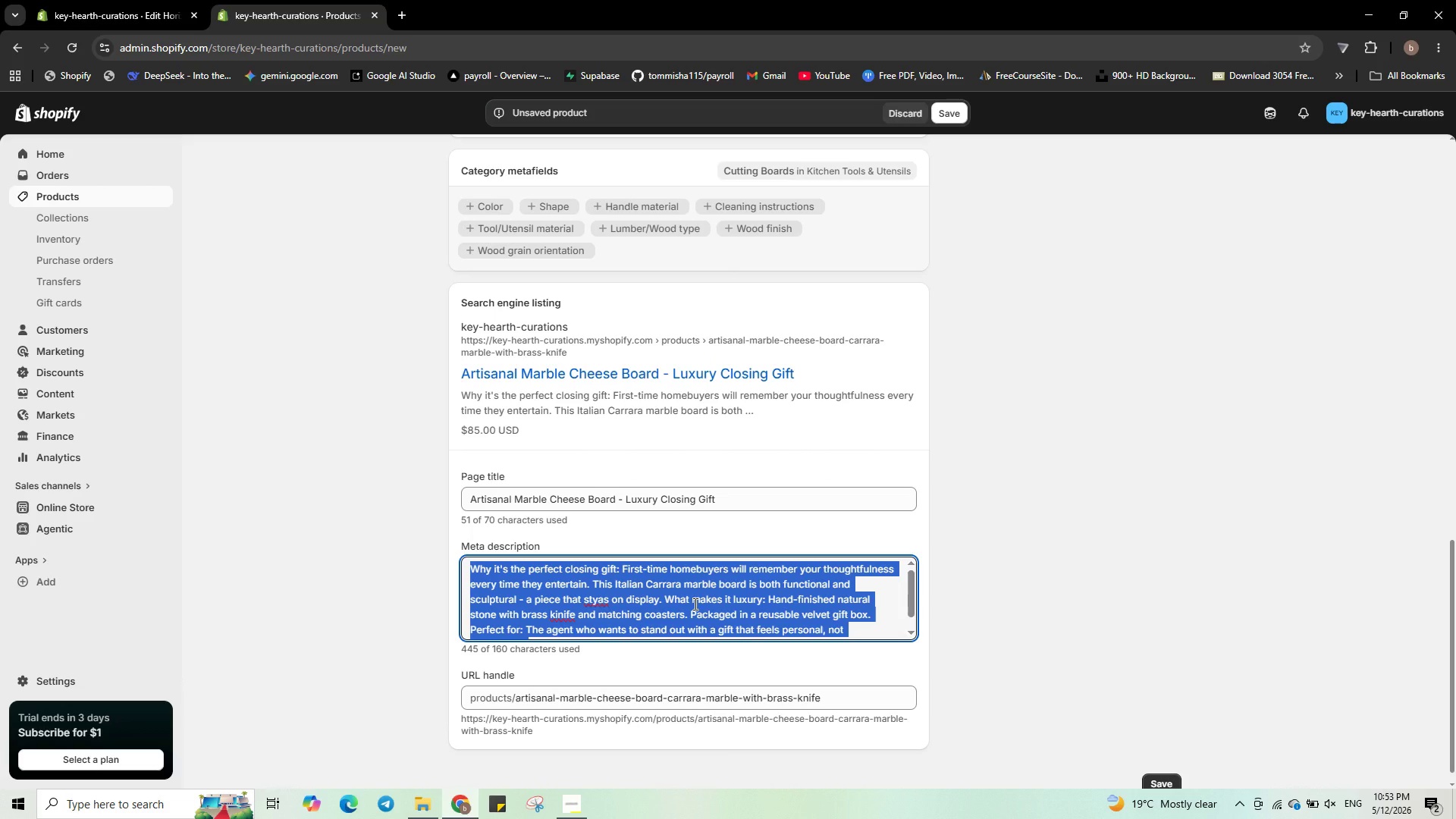 
type(Give a luxury marble cheese )
 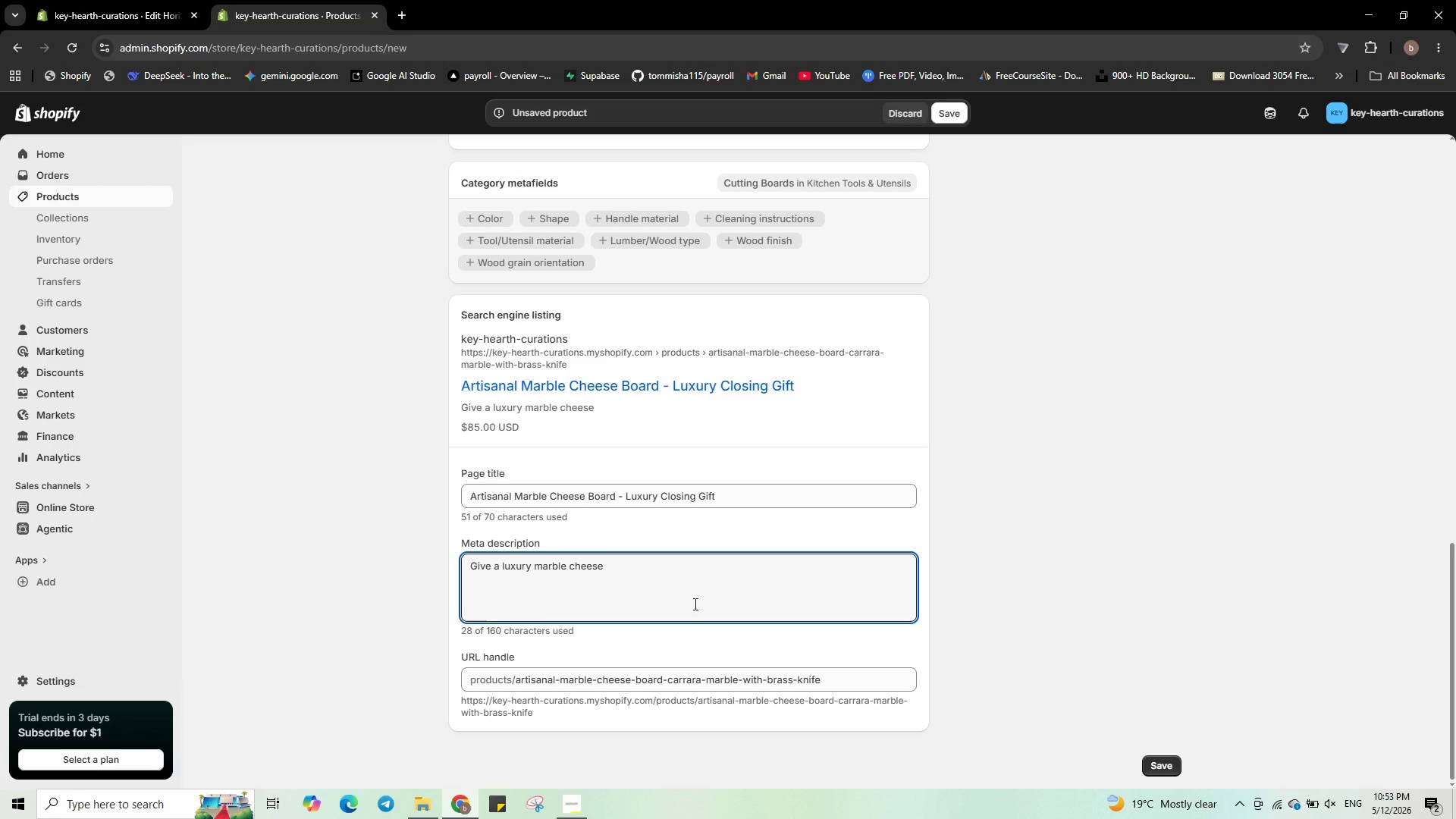 
type(boa)
 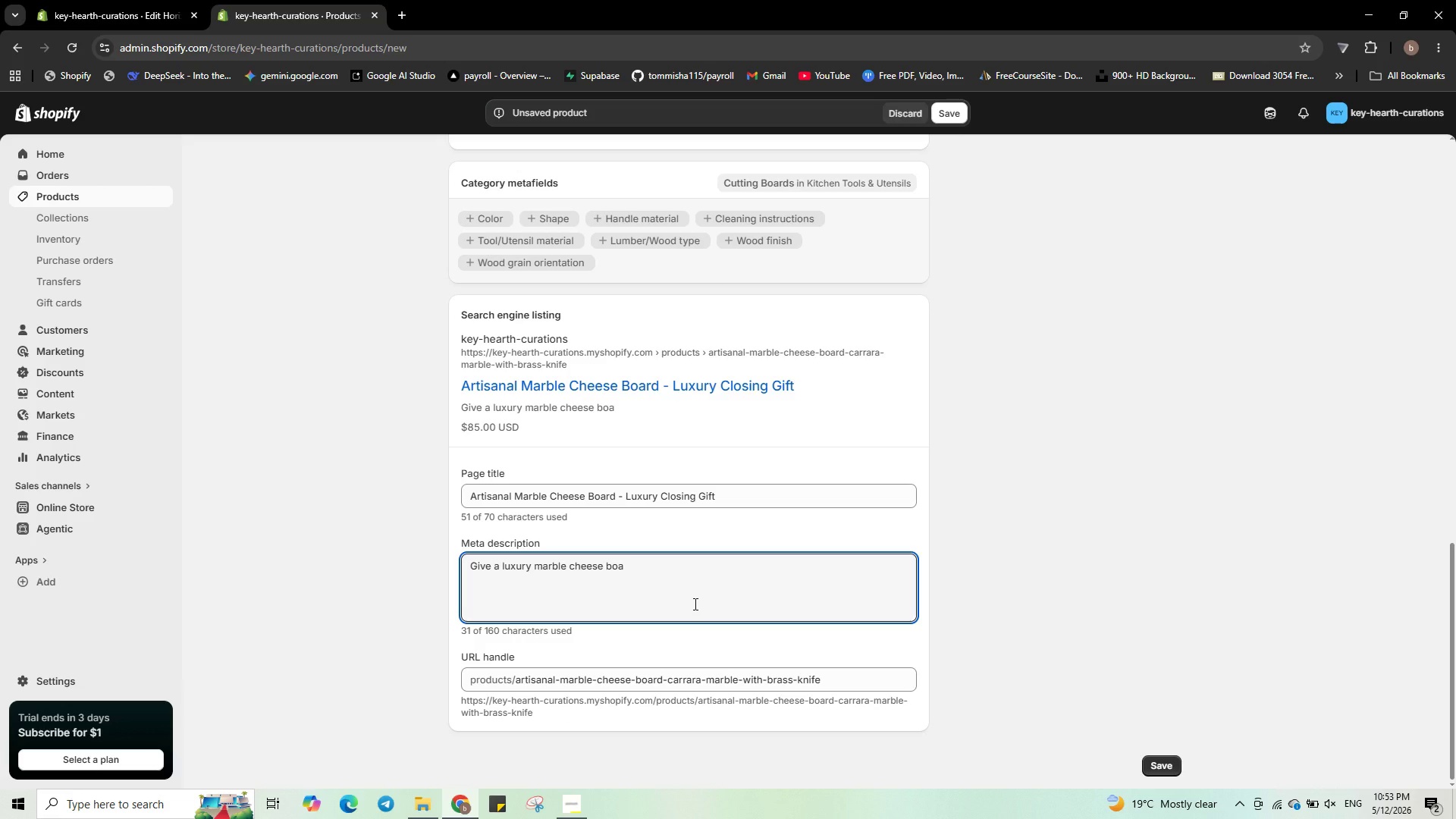 
type(rd as a )
 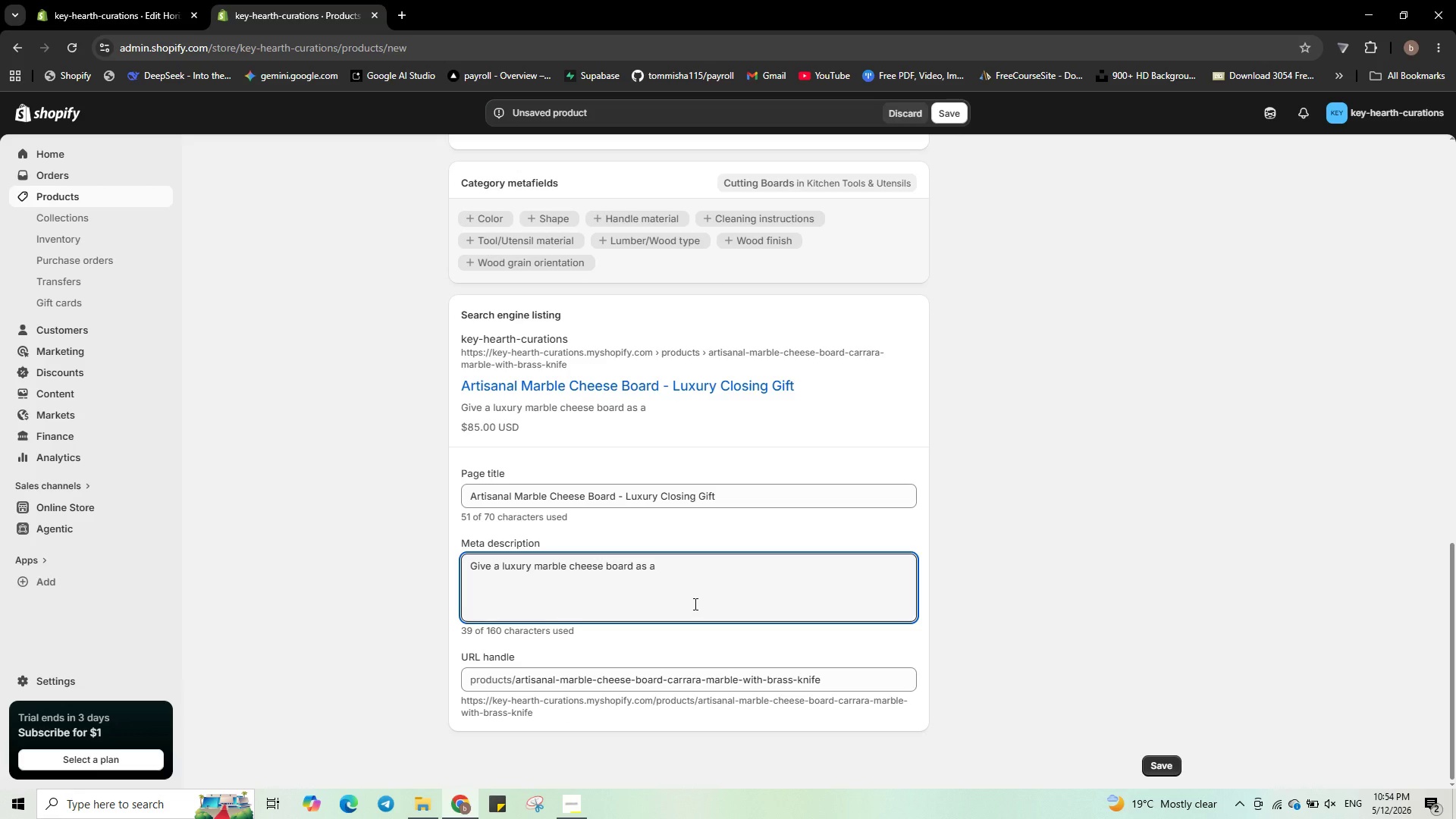 
type(realtor )
 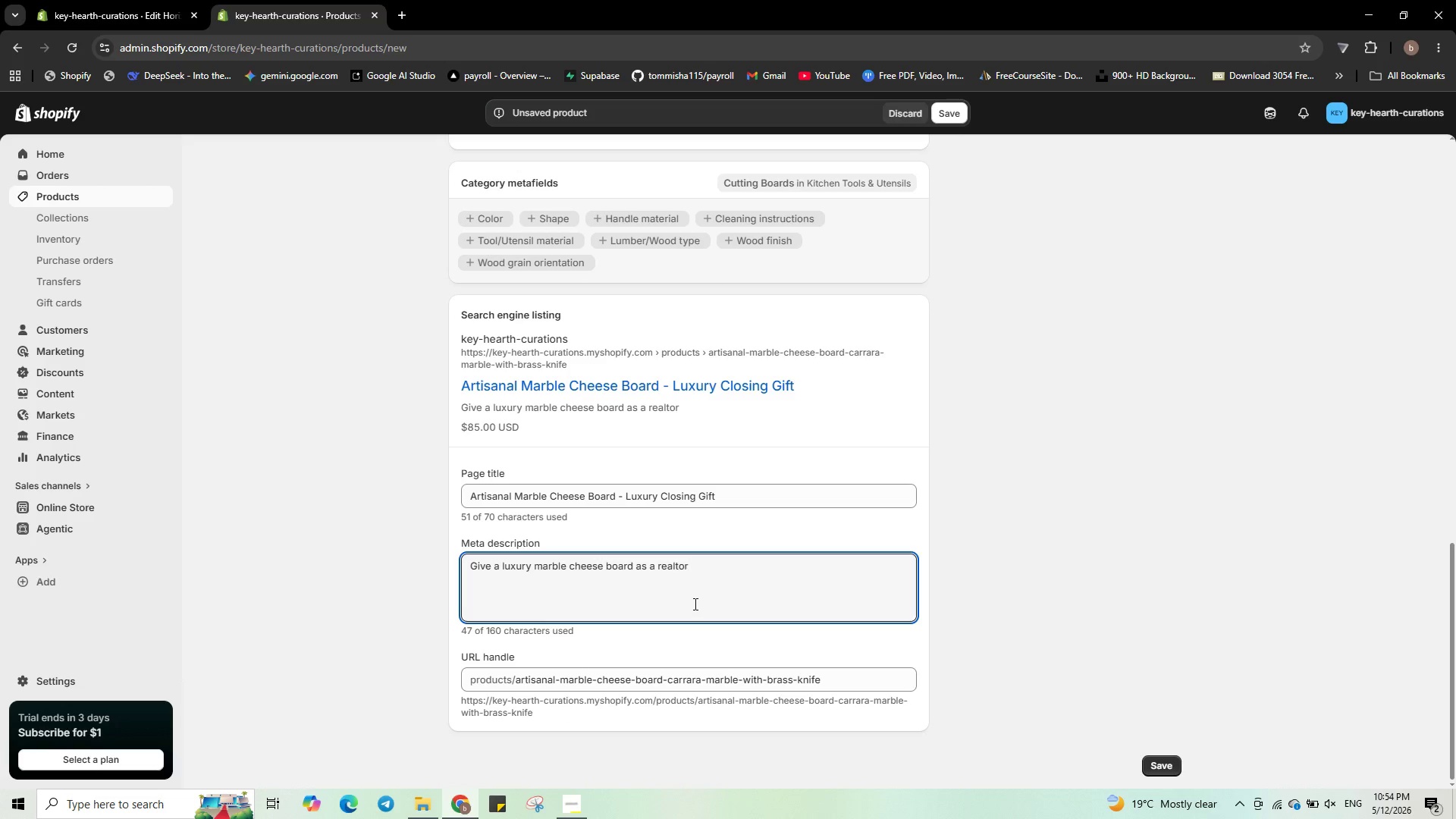 
type(housewarming present.)
 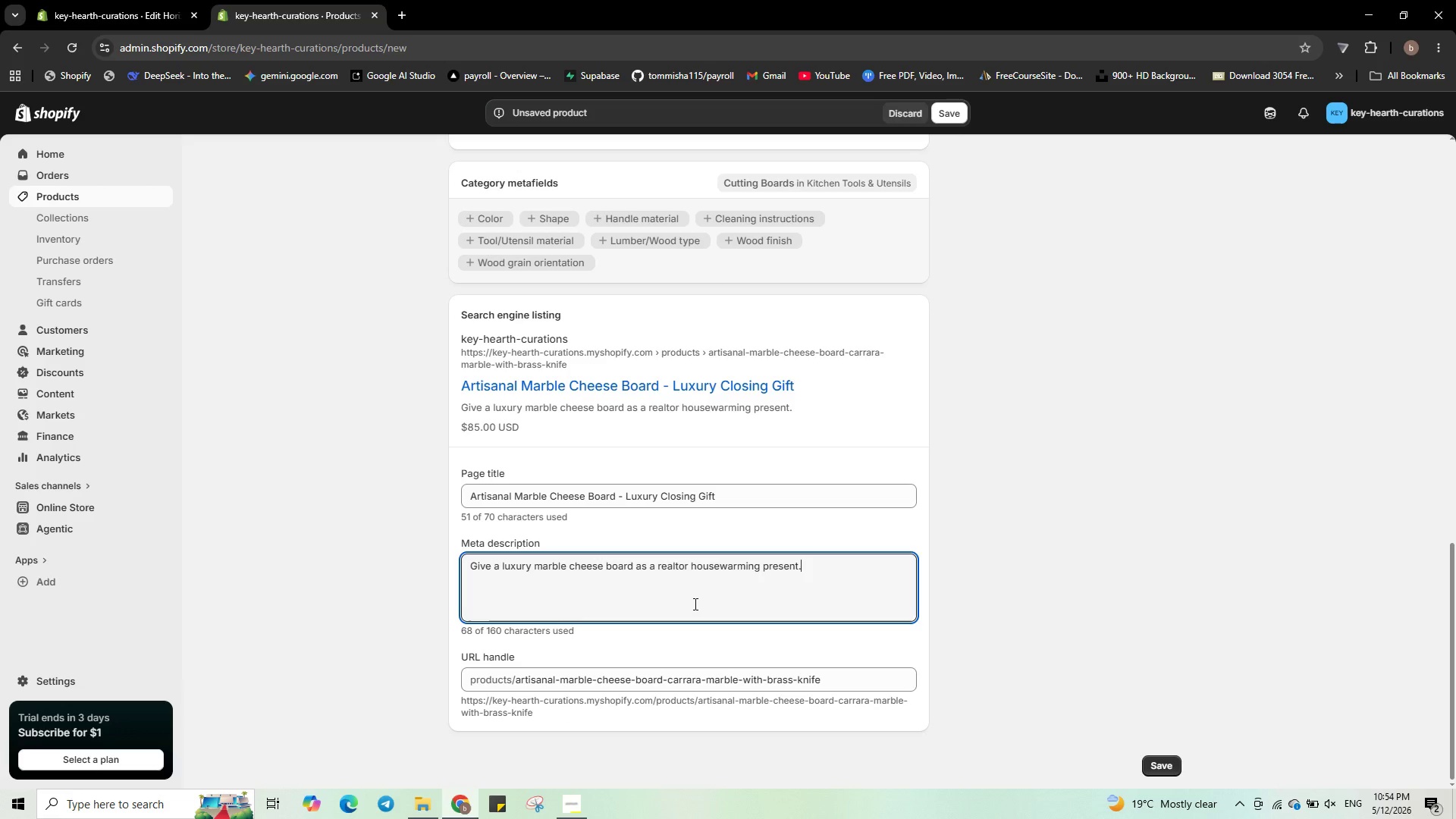 
wait(7.0)
 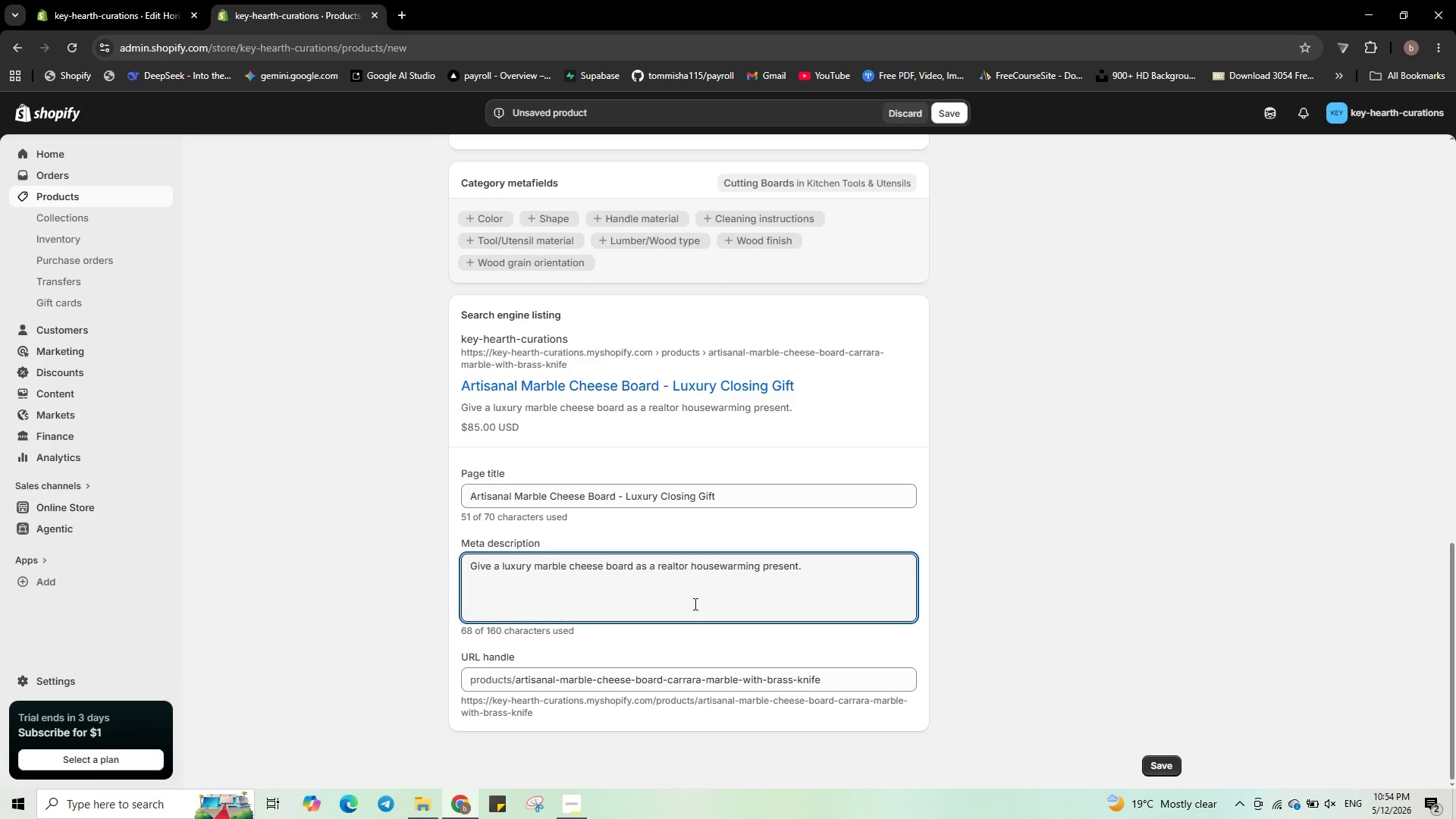 
type( Includes brss K)
key(Backspace)
type(knife. )
 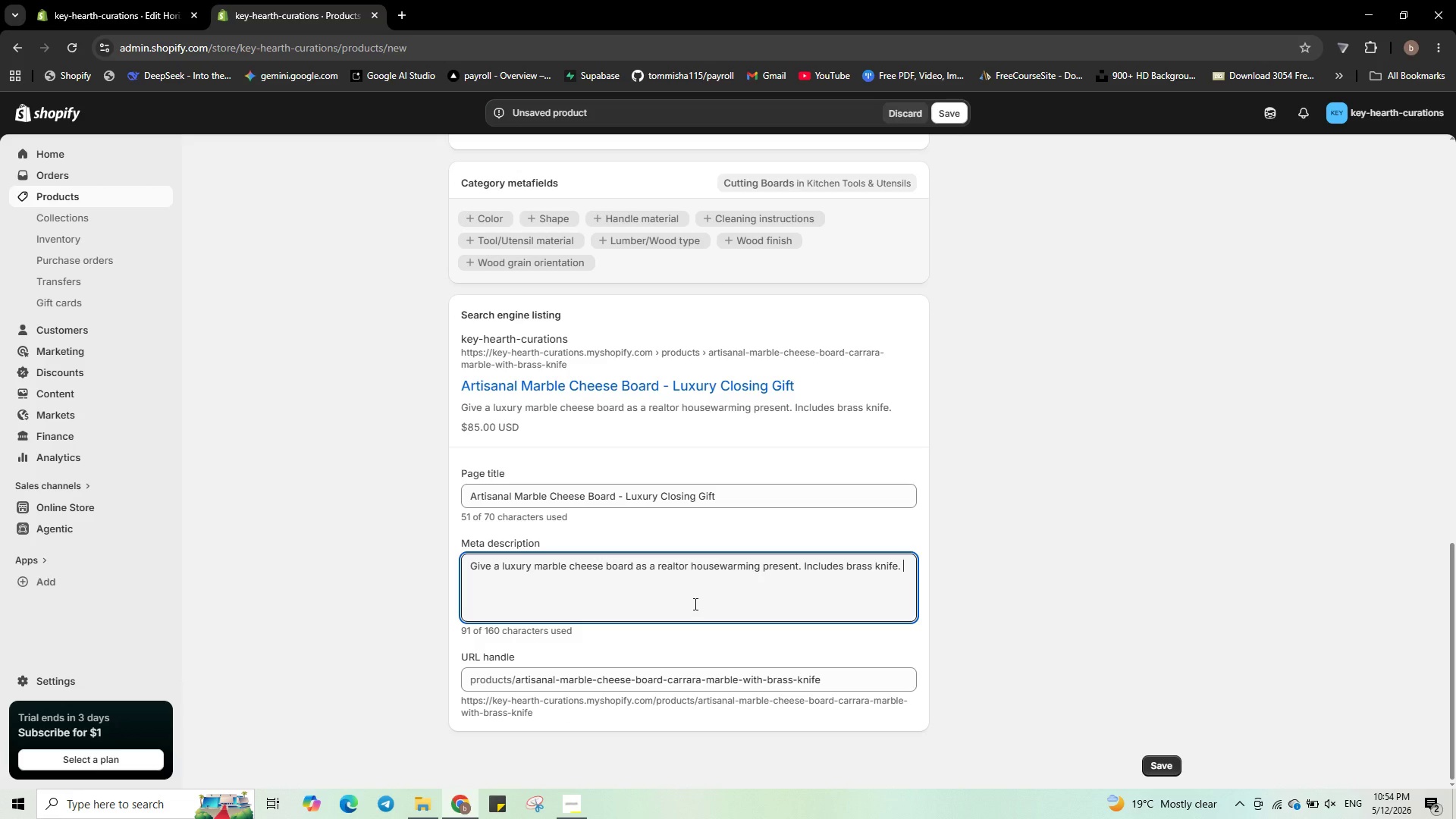 
 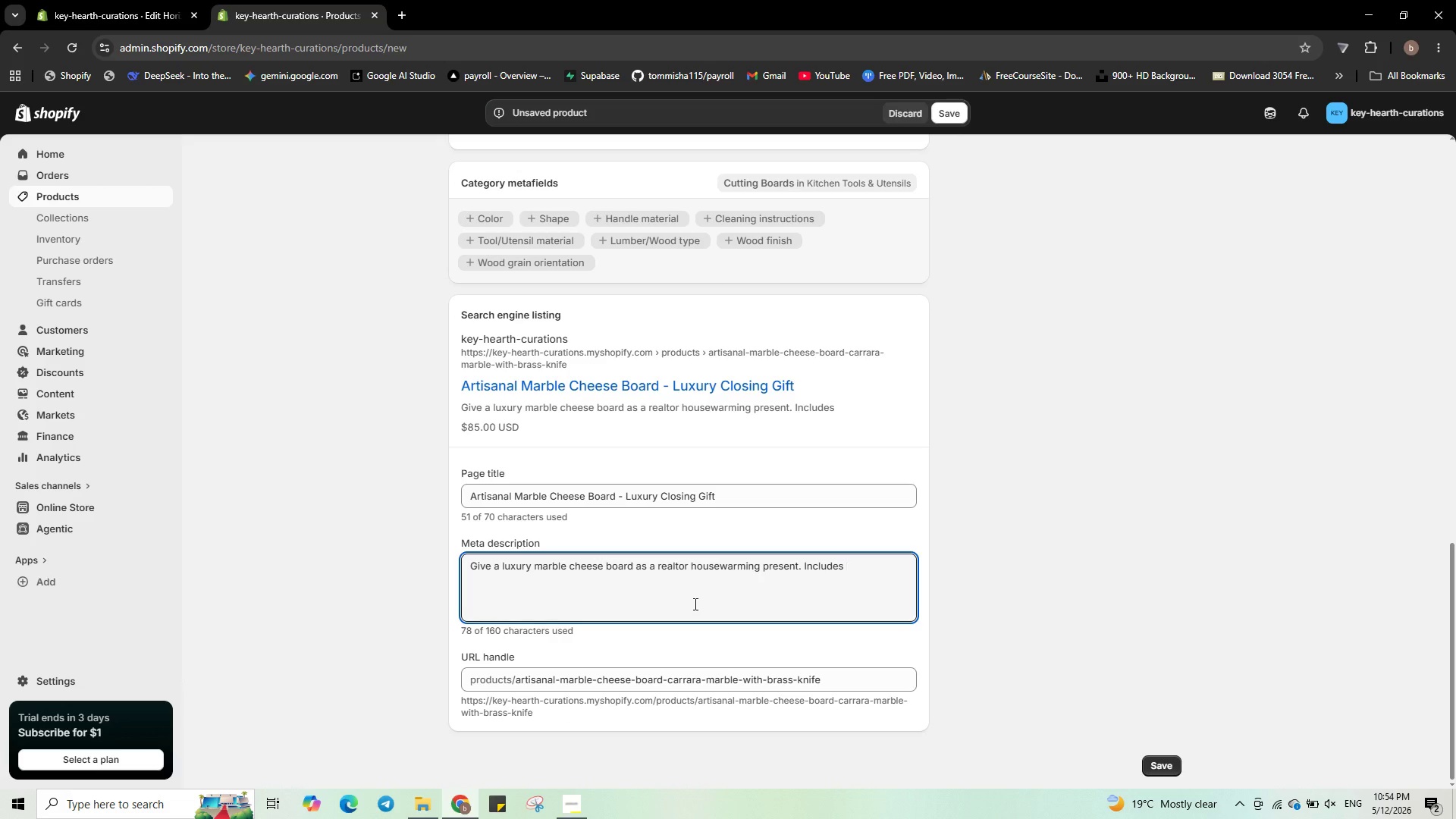 
hold_key(key=A, duration=0.33)
 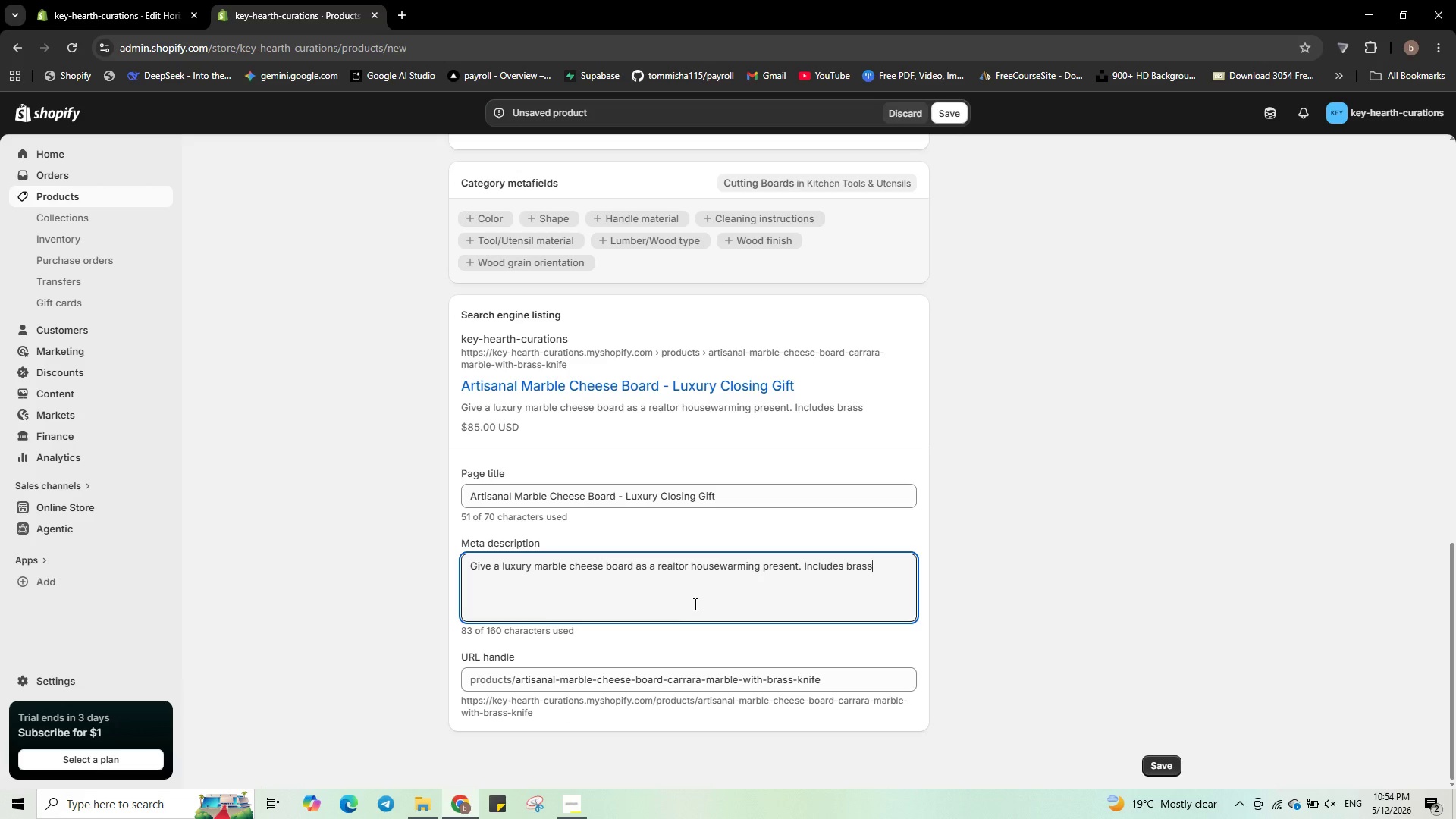 
type(Impress your clin)
 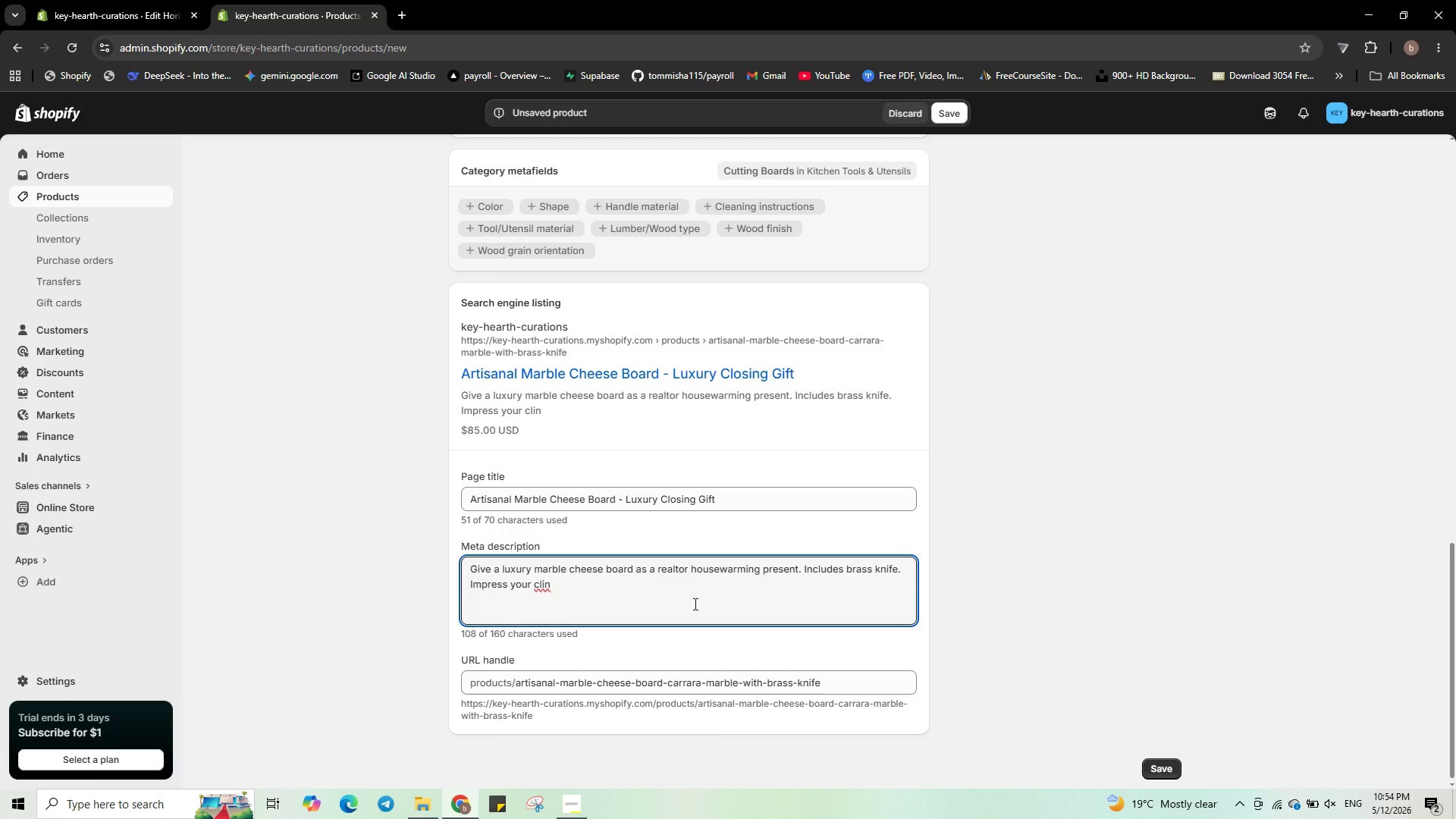 
type(ts,)
key(Backspace)
type(. Shop now)
 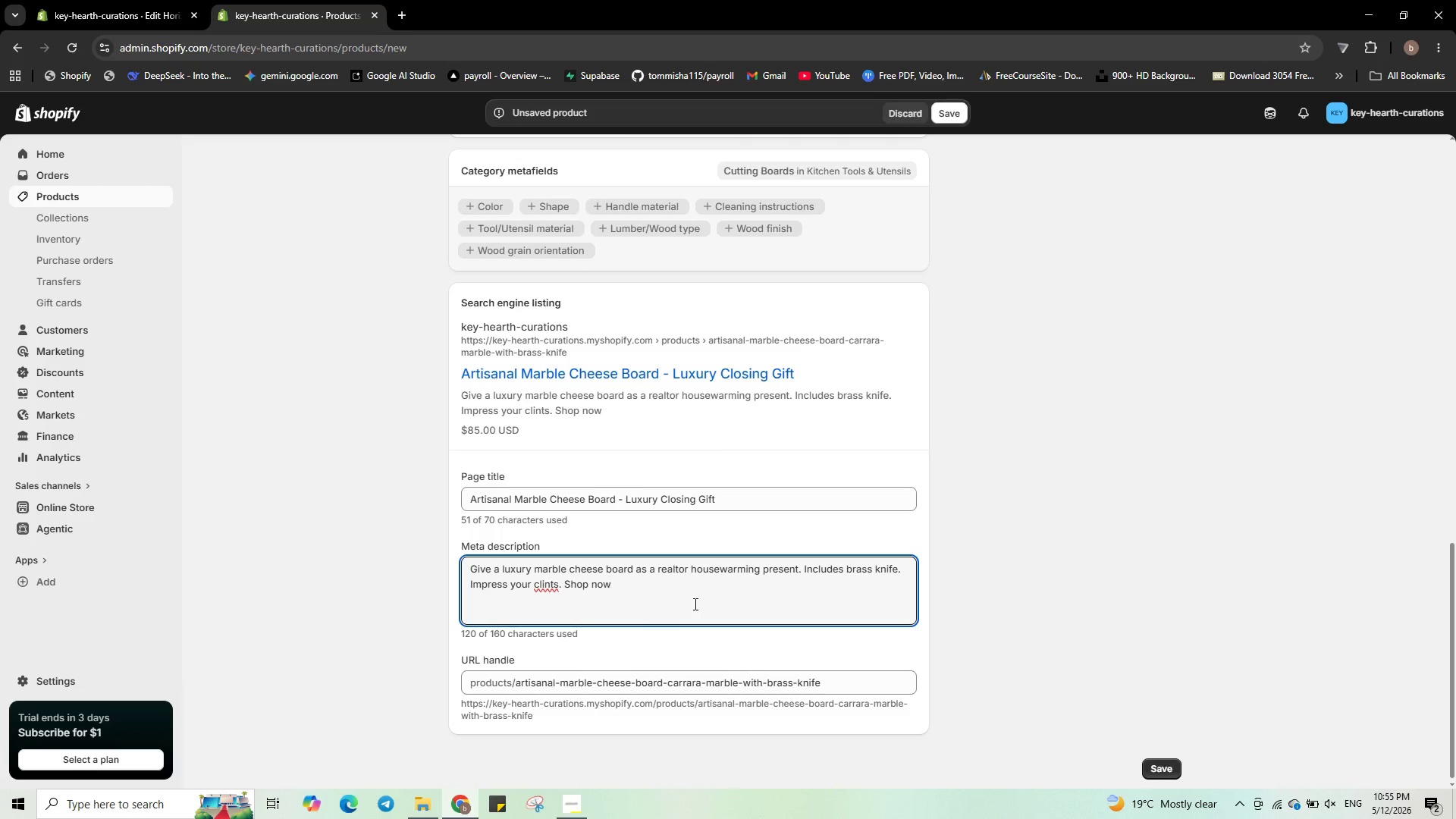 
wait(5.78)
 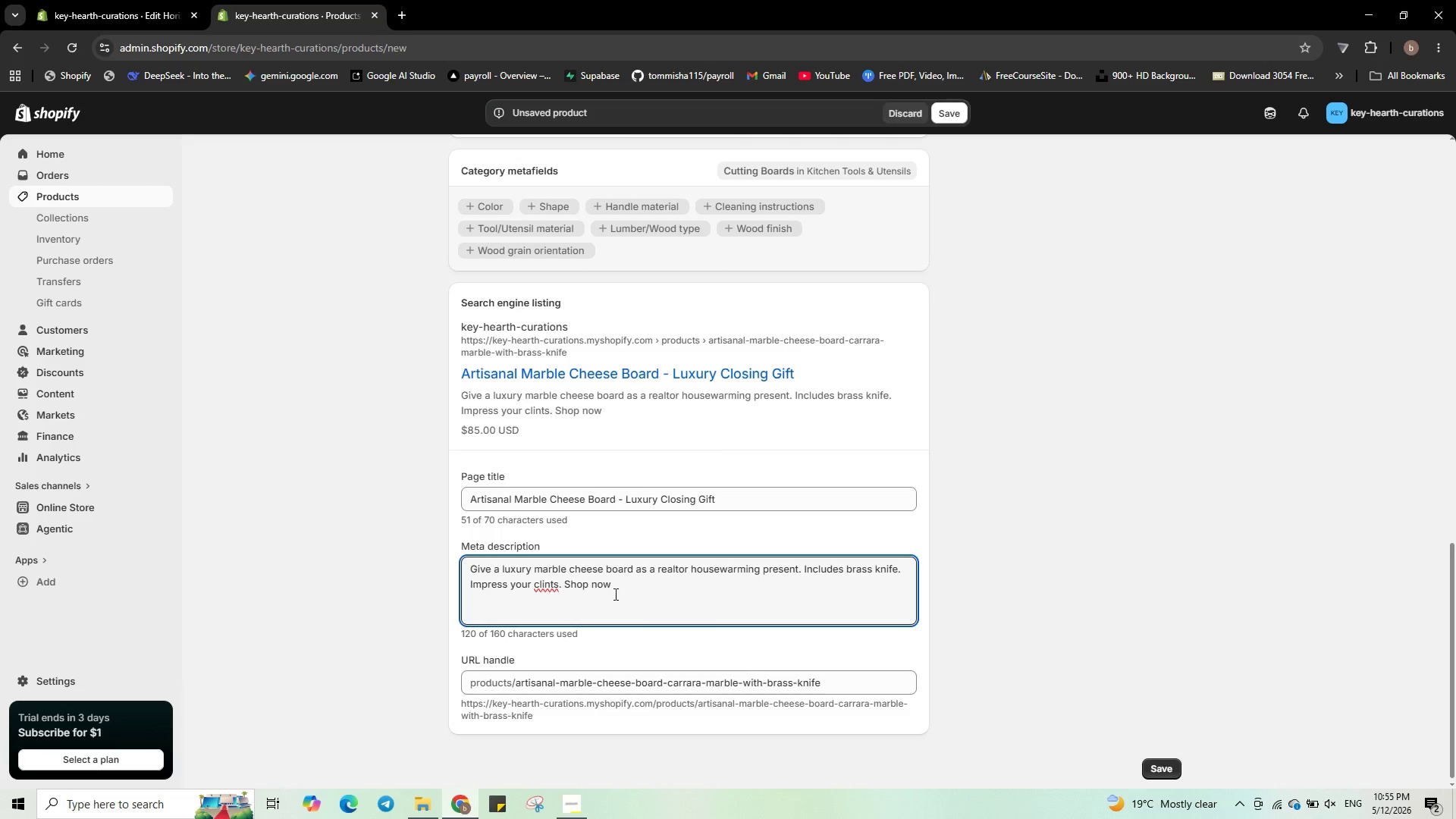 
left_click([543, 587])
 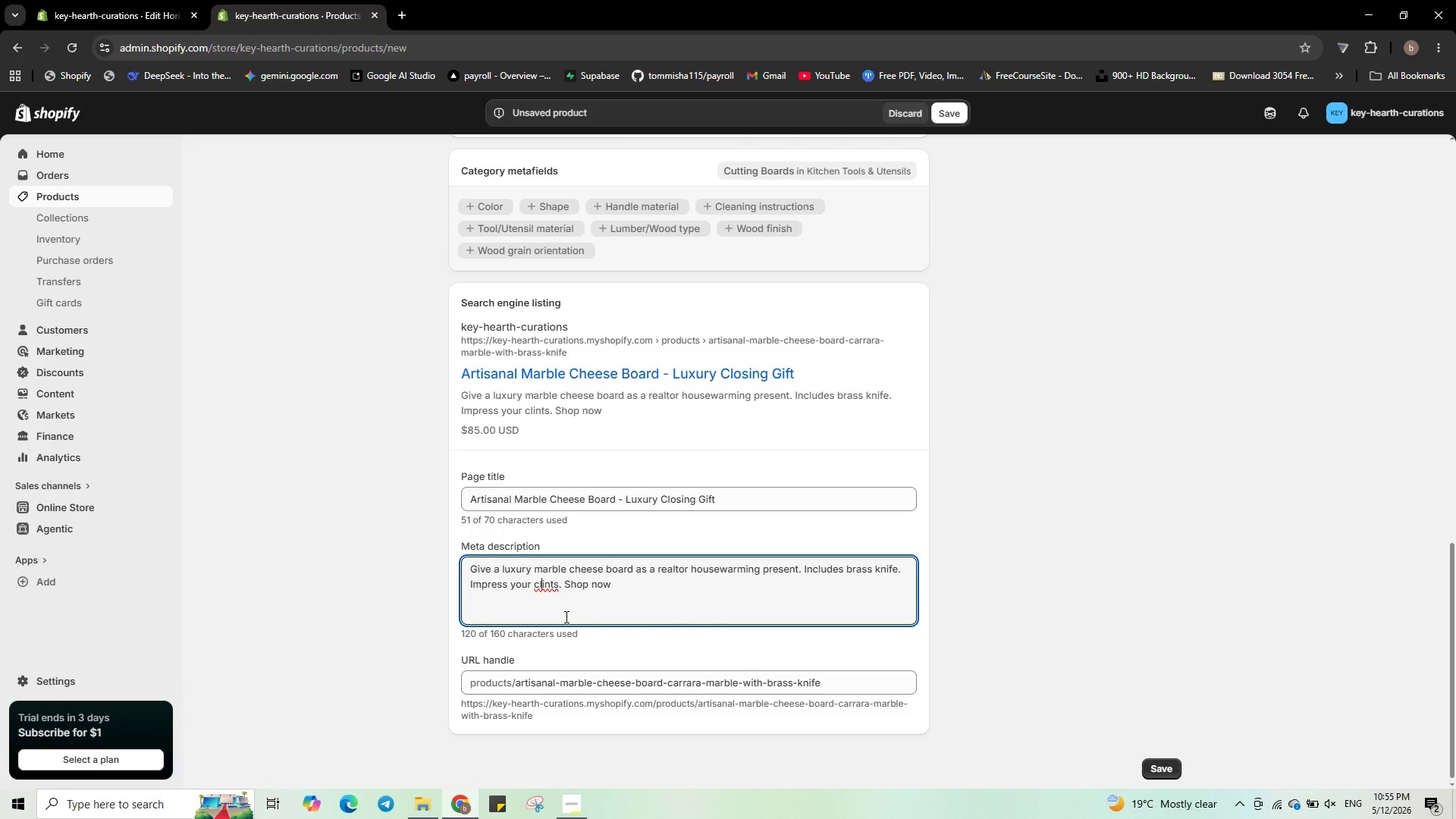 
key(ArrowRight)
 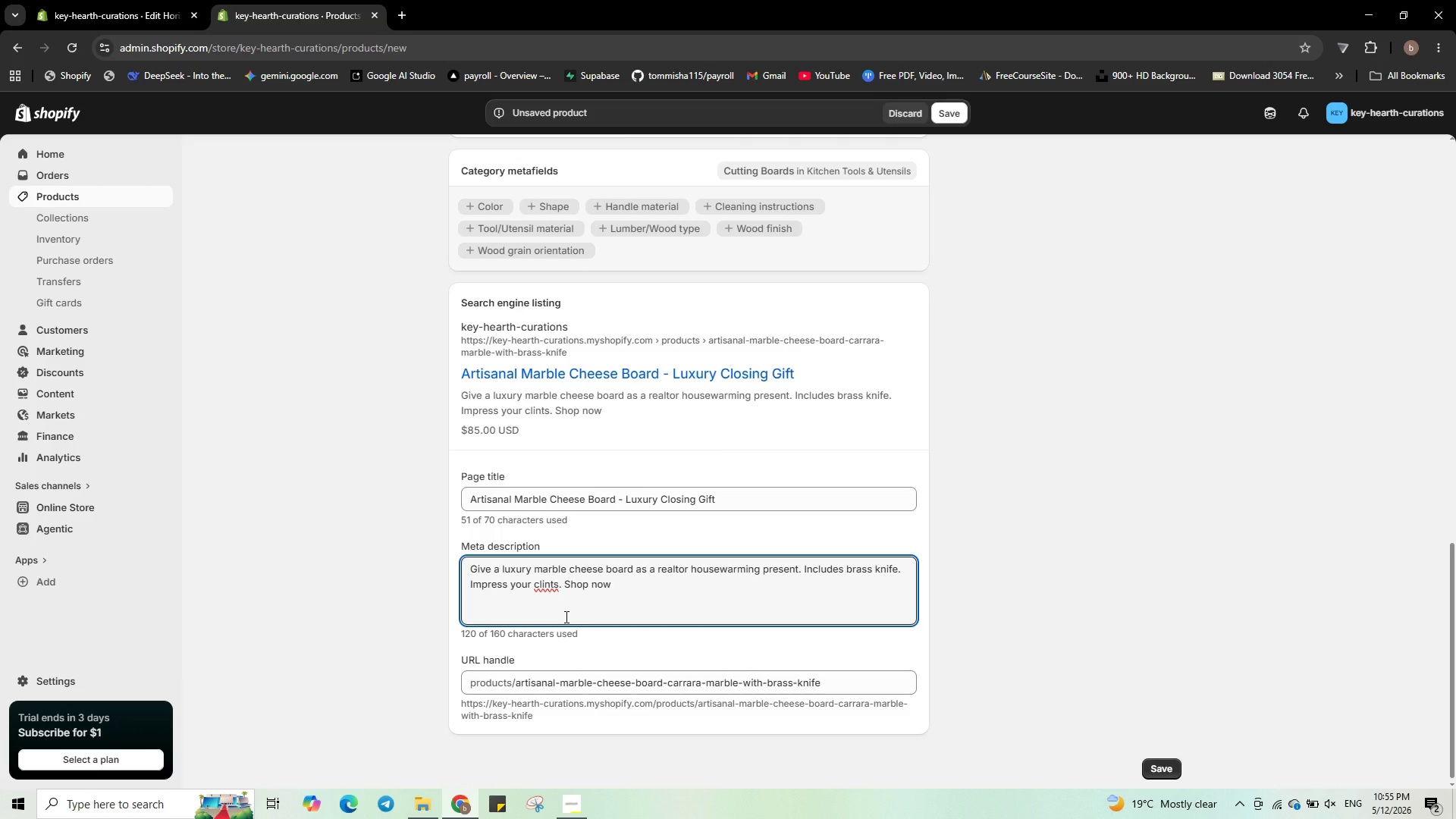 
key(E)
 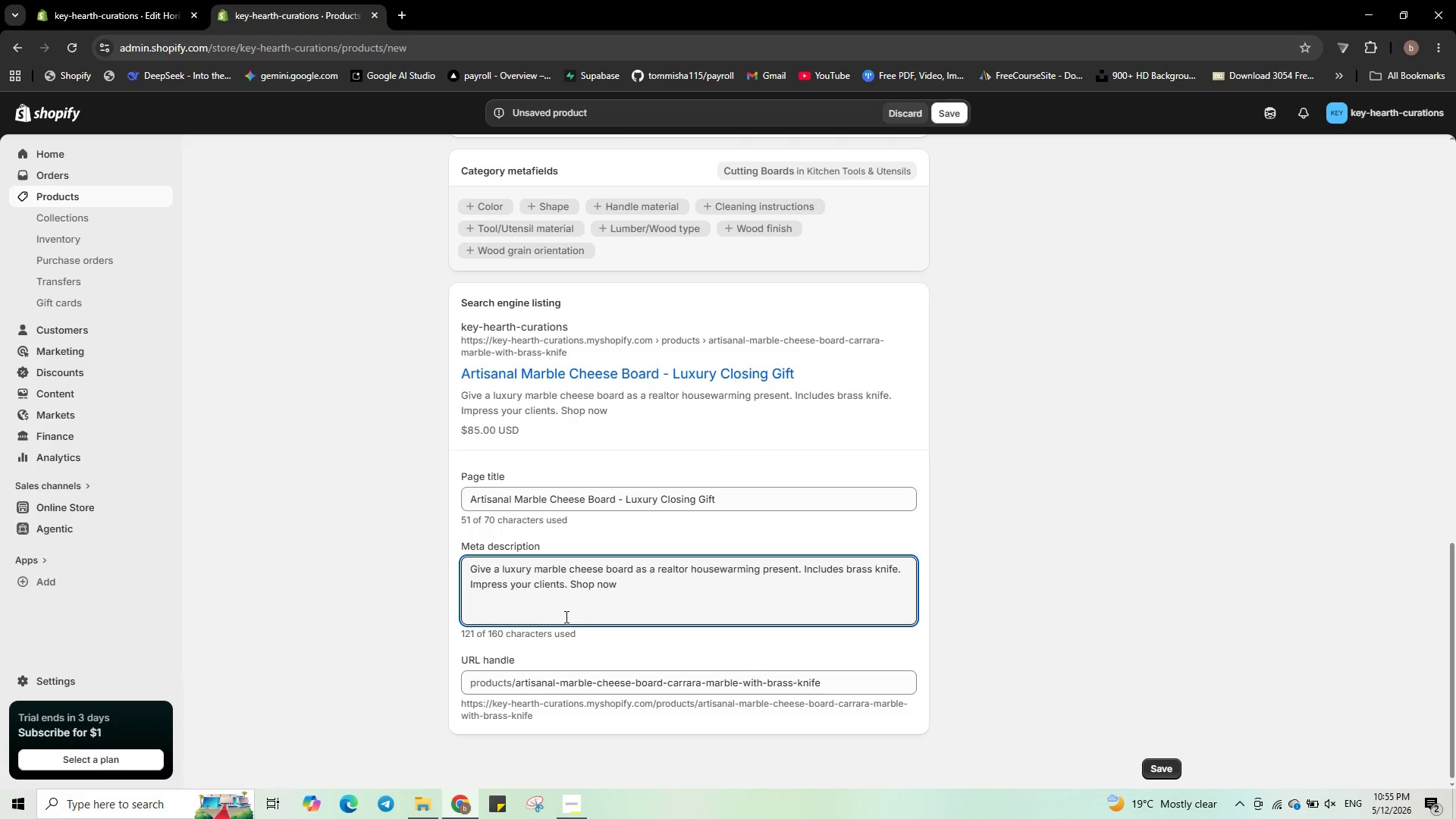 
key(Control+ArrowRight)
 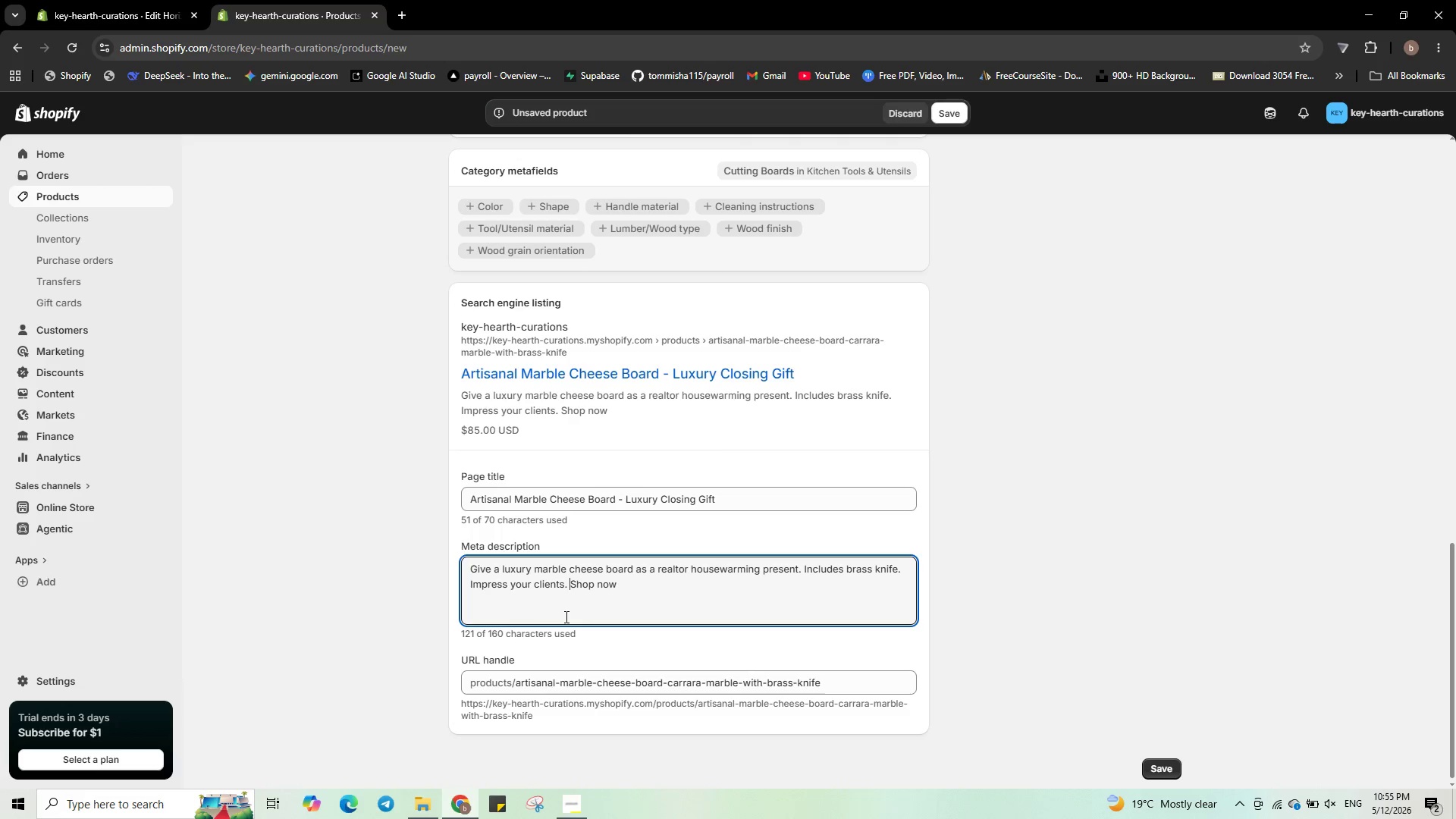 
key(Control+ArrowRight)
 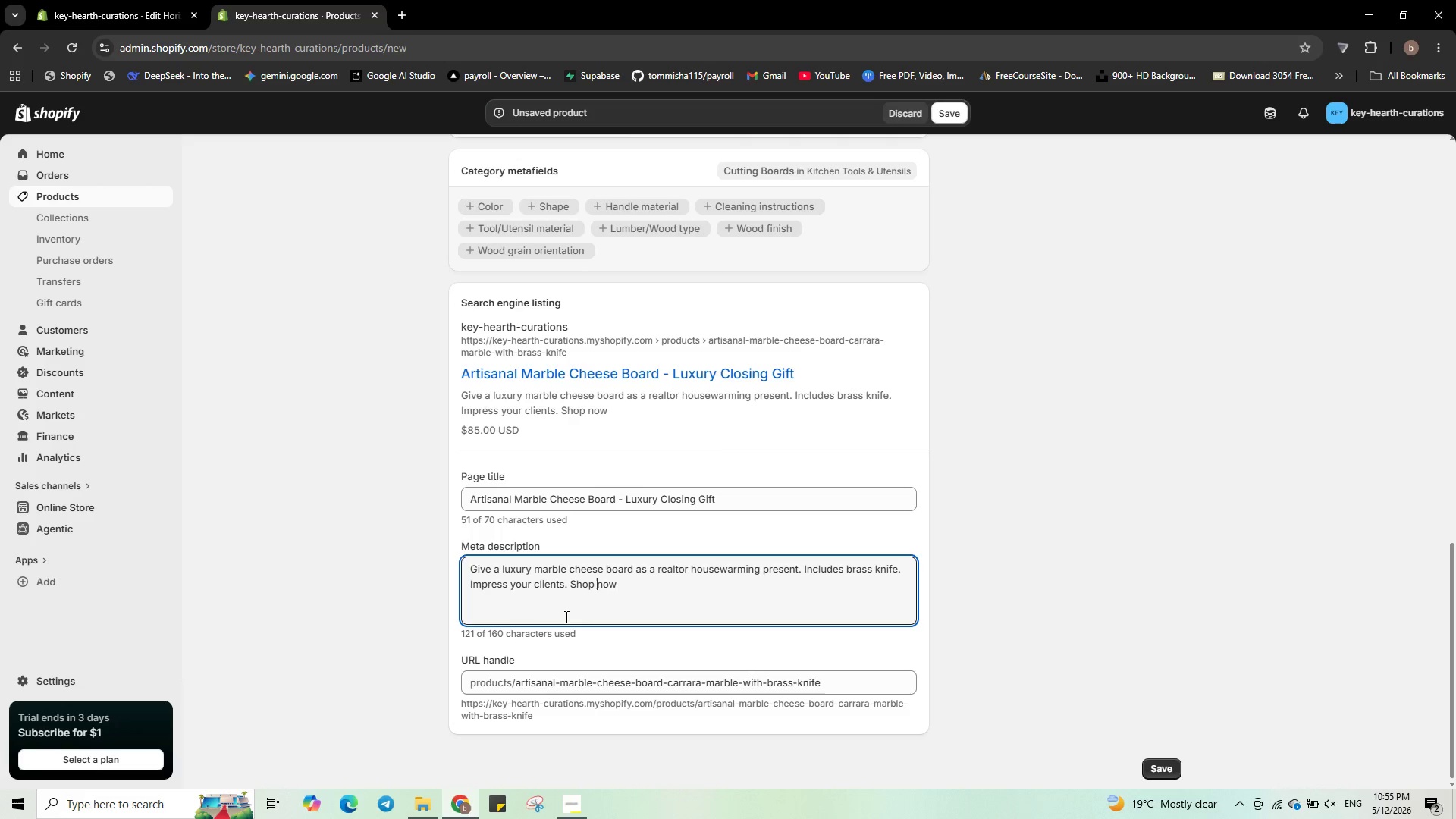 
key(Control+ArrowRight)
 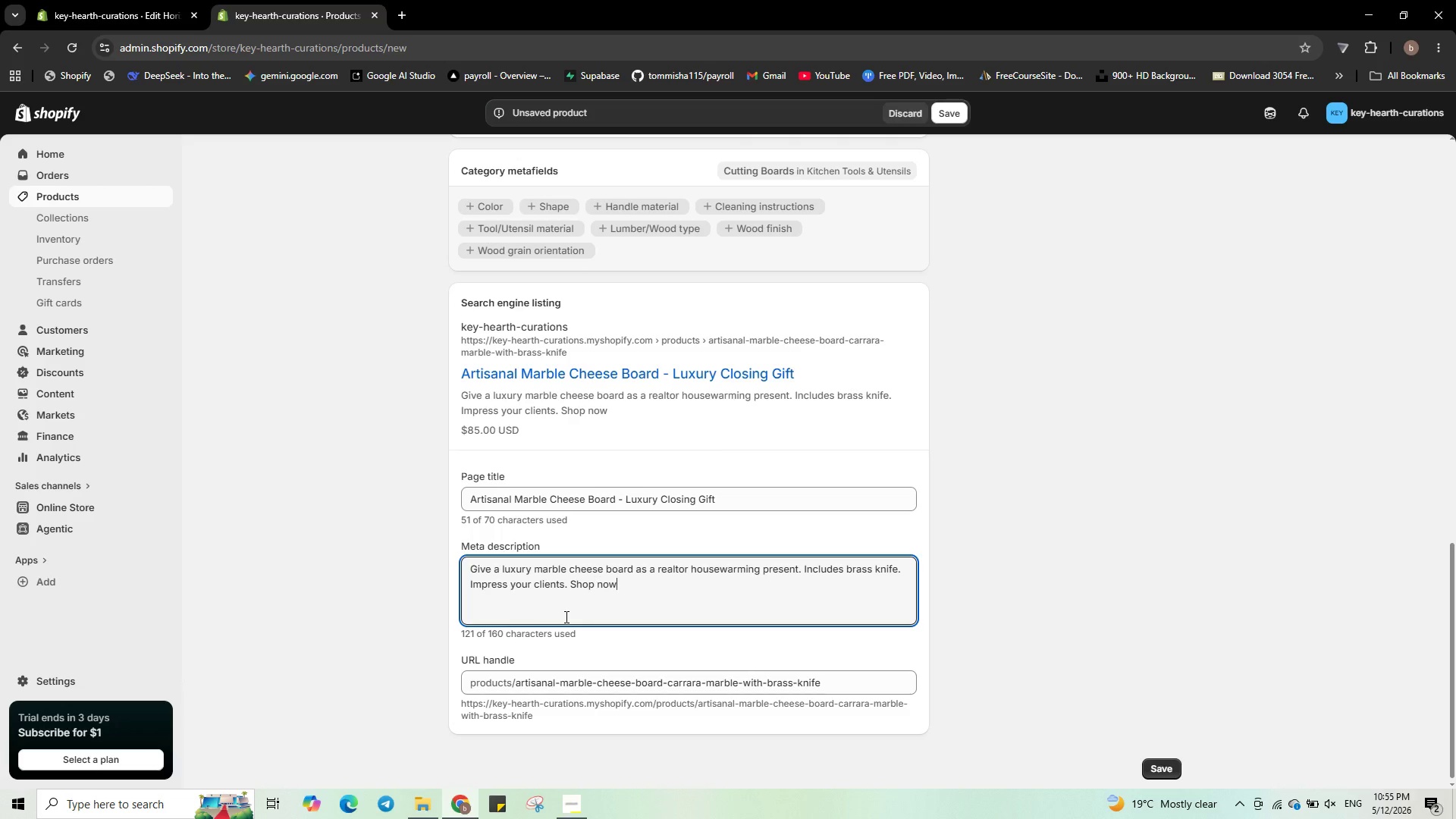 
key(Control+ArrowRight)
 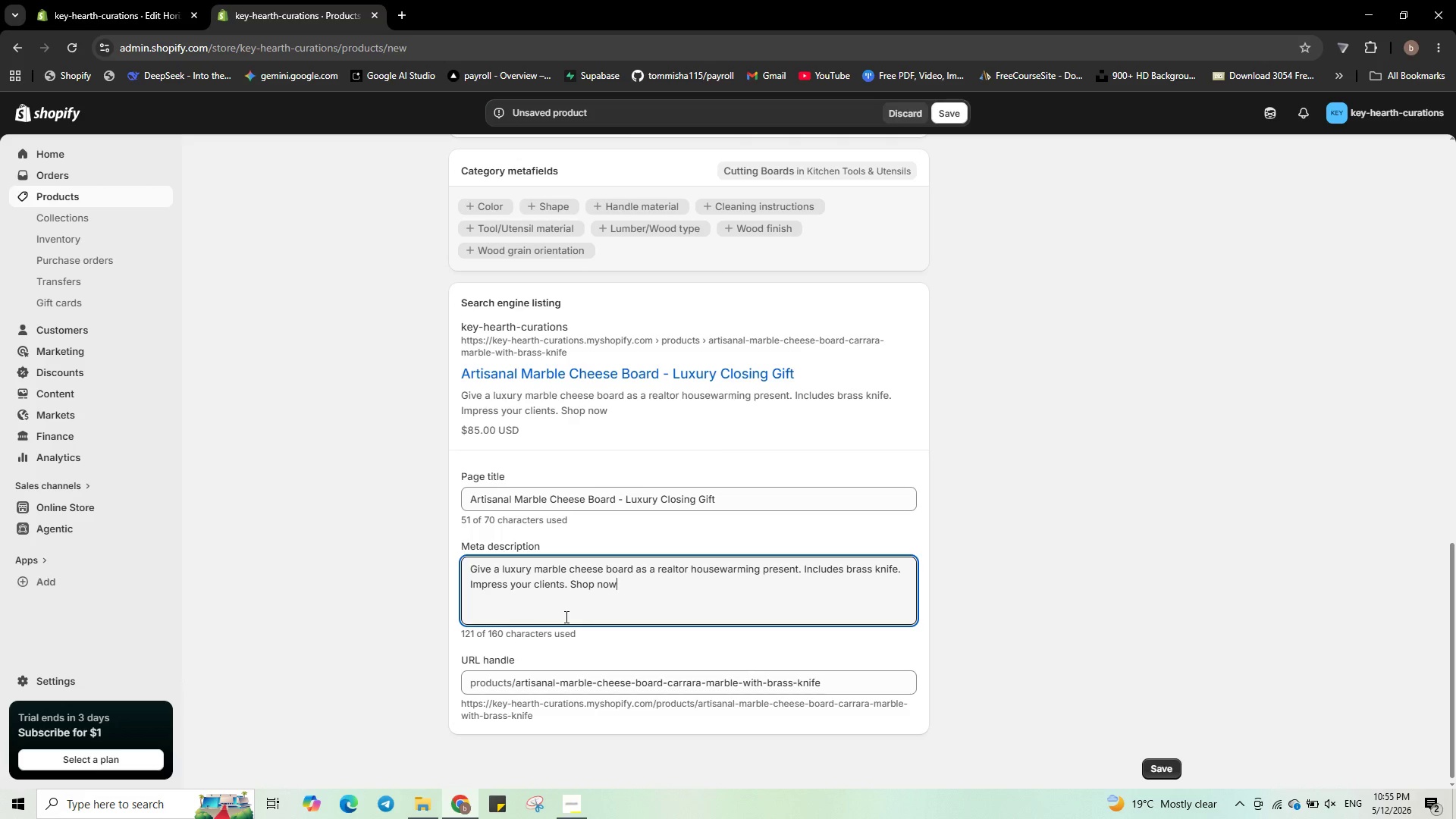 
key(Period)
 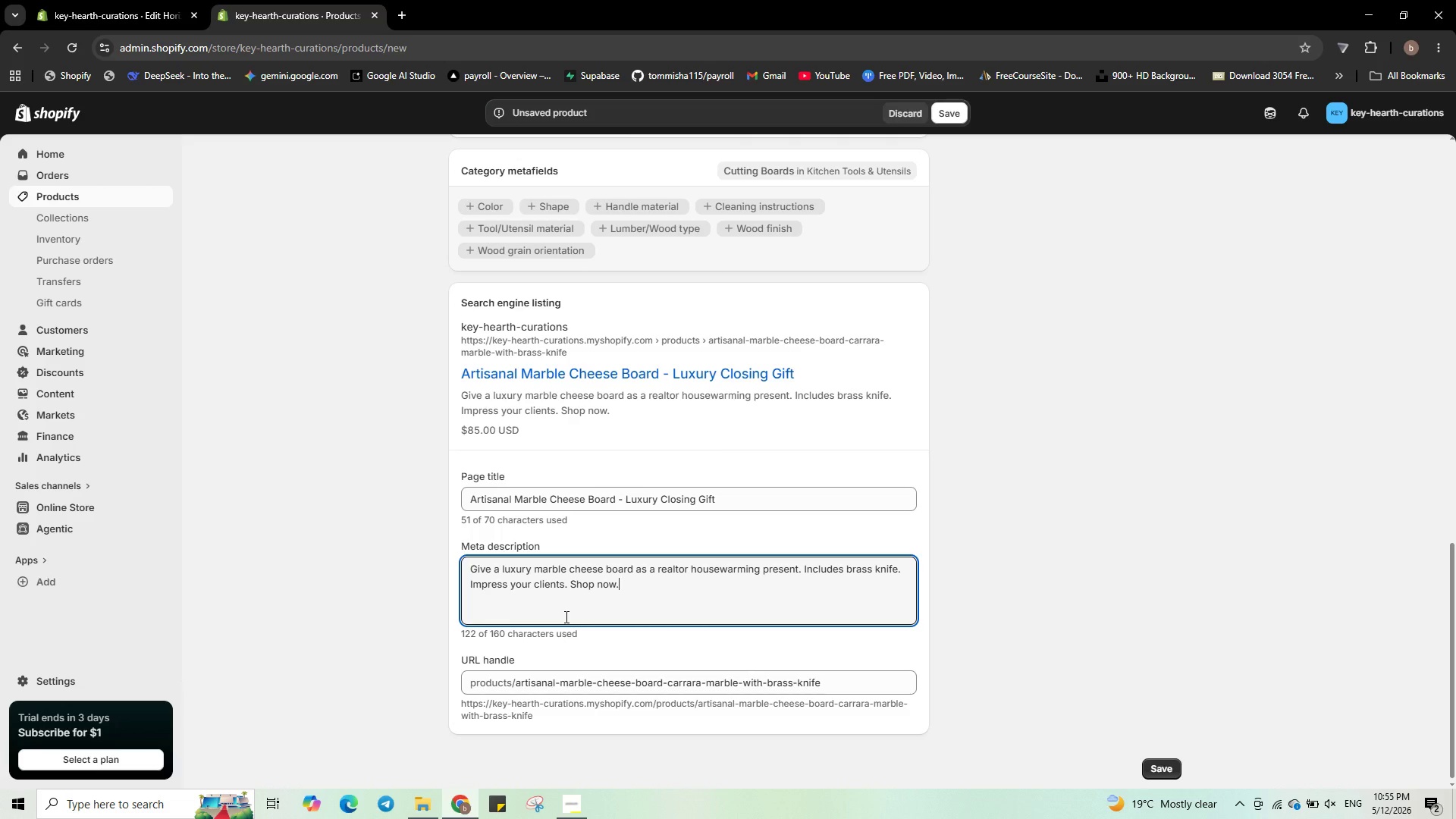 
scroll: coordinate [290, 293], scroll_direction: up, amount: 14.0
 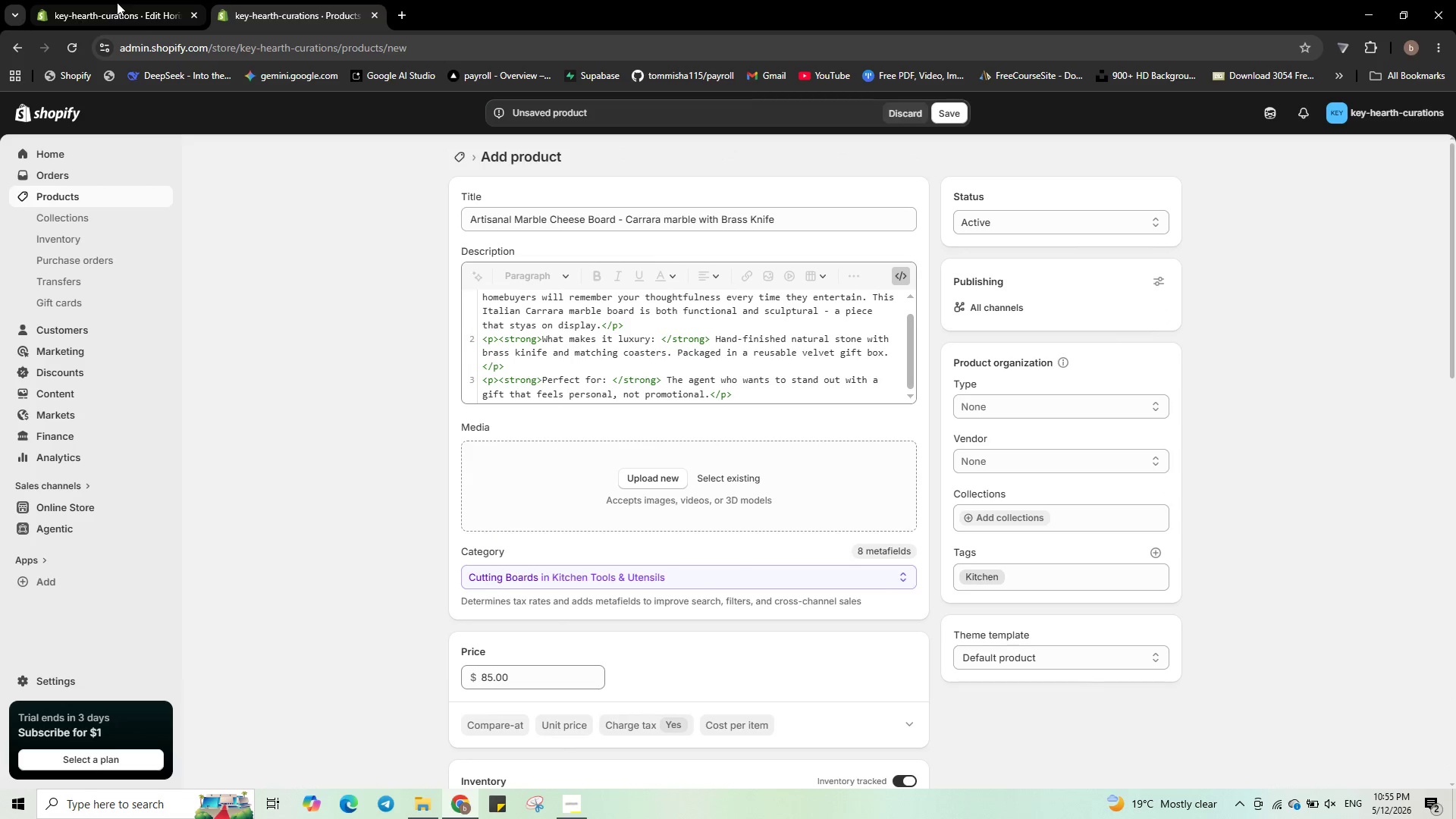 
left_click([137, 19])
 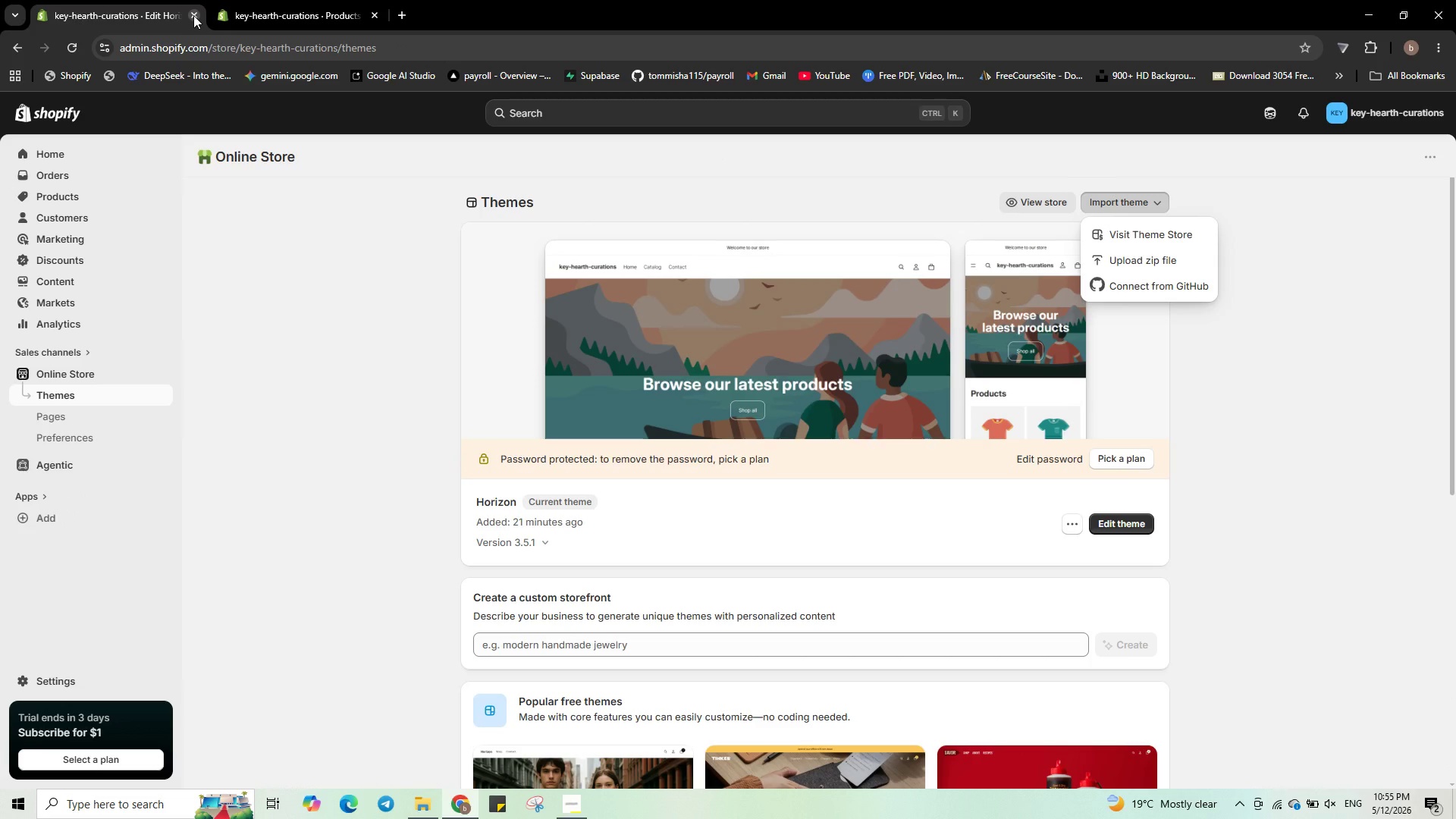 
left_click([193, 15])
 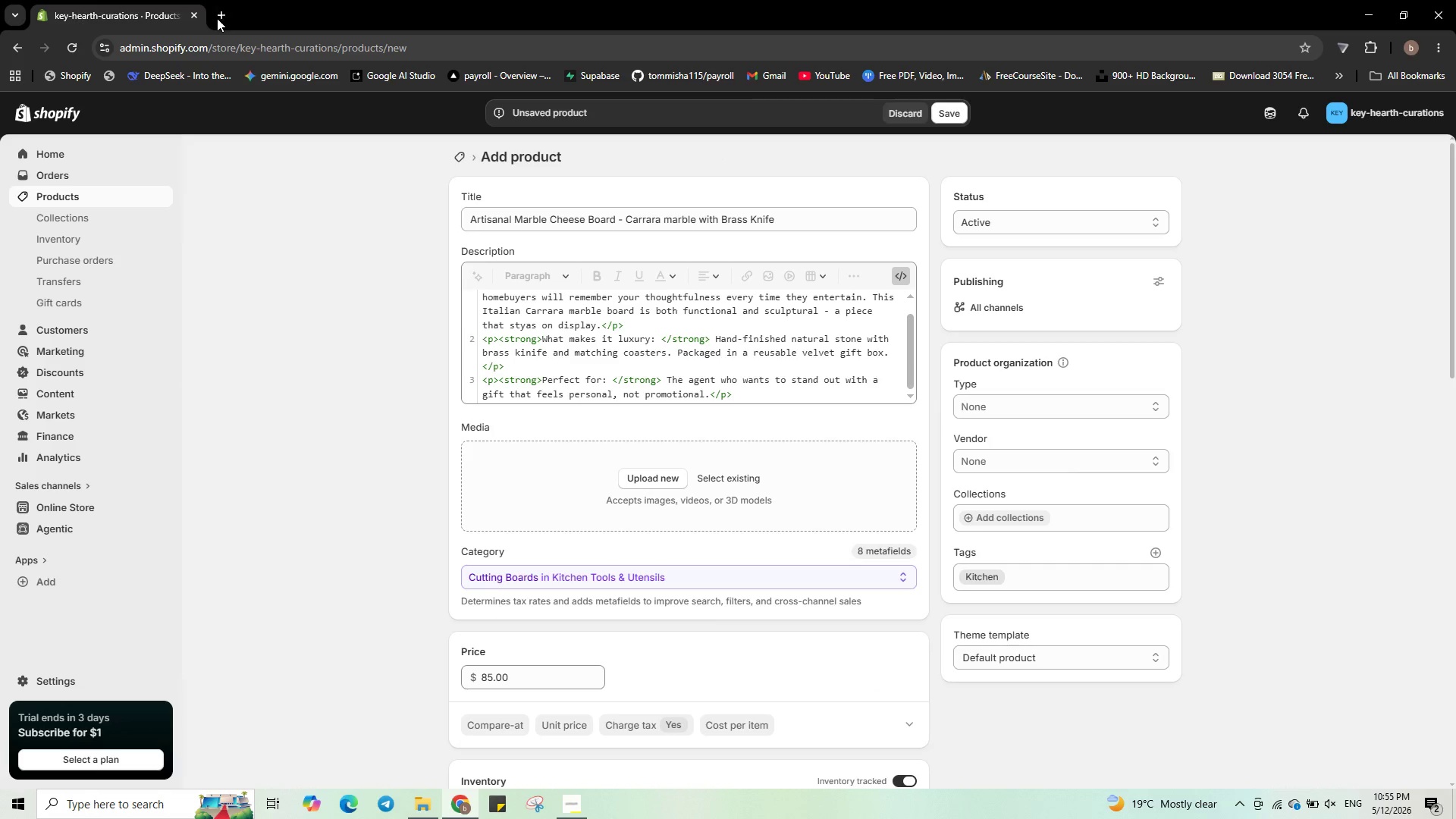 
left_click([220, 18])
 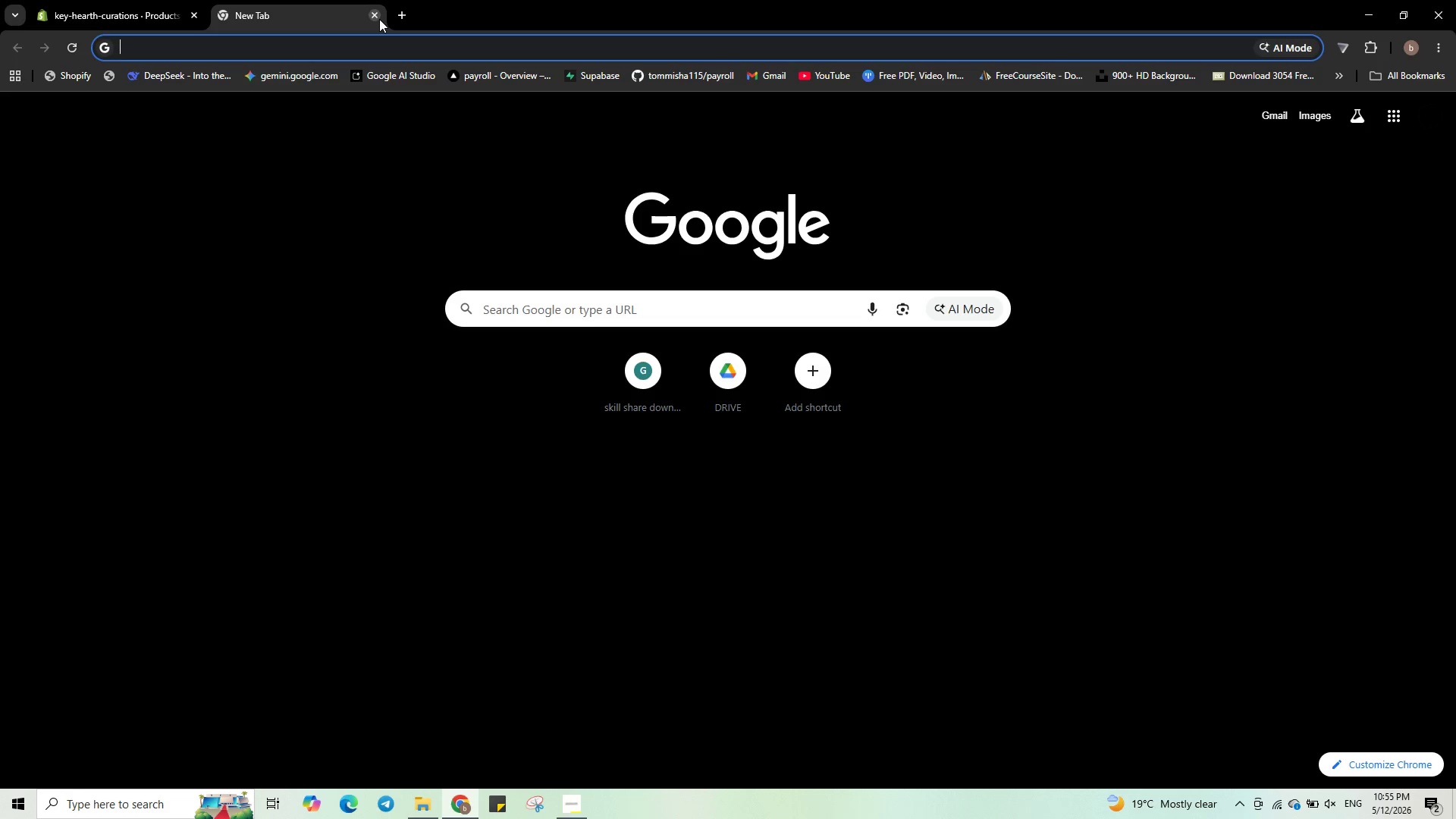 
type(pinter)
 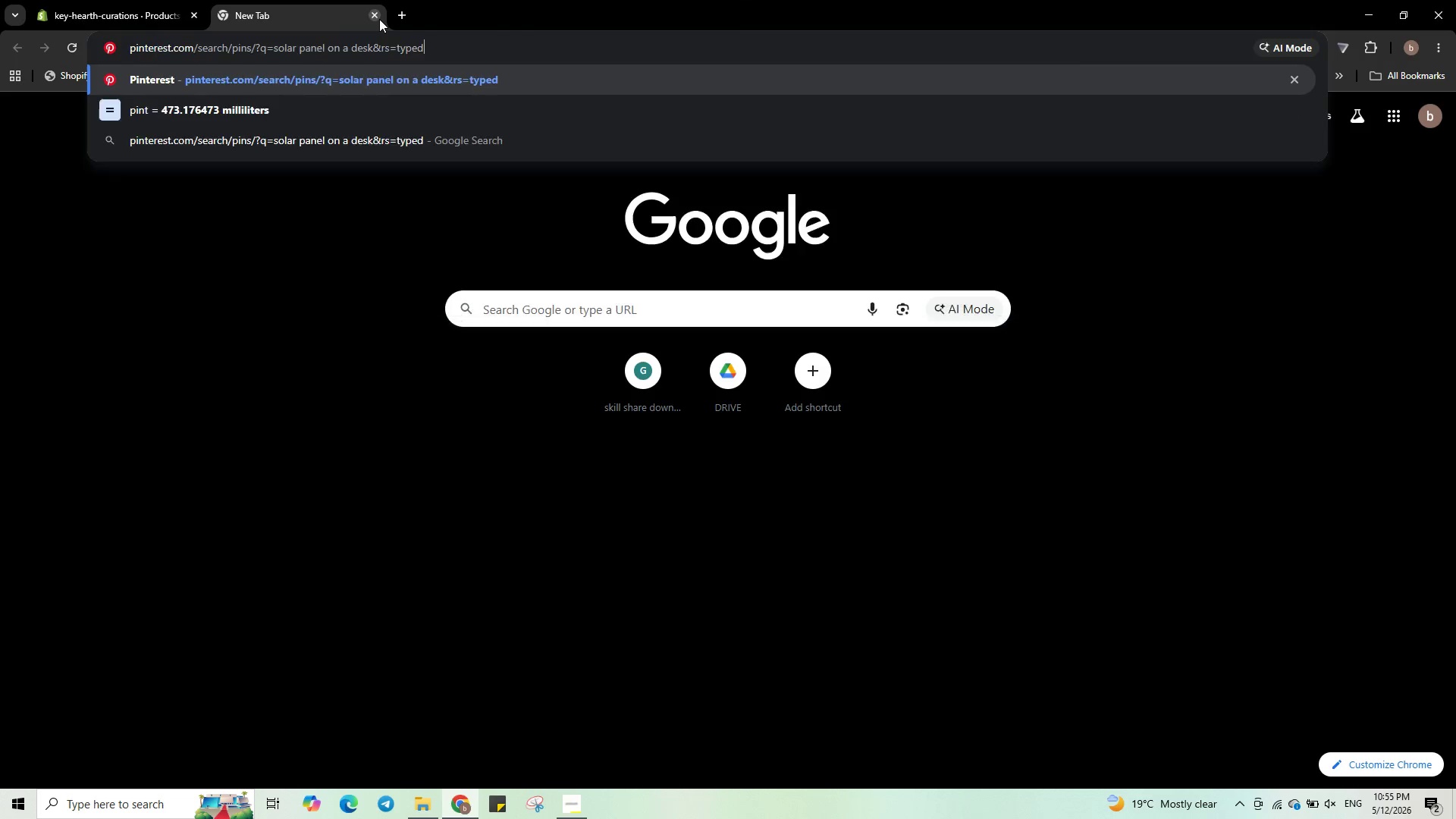 
key(ArrowRight)
 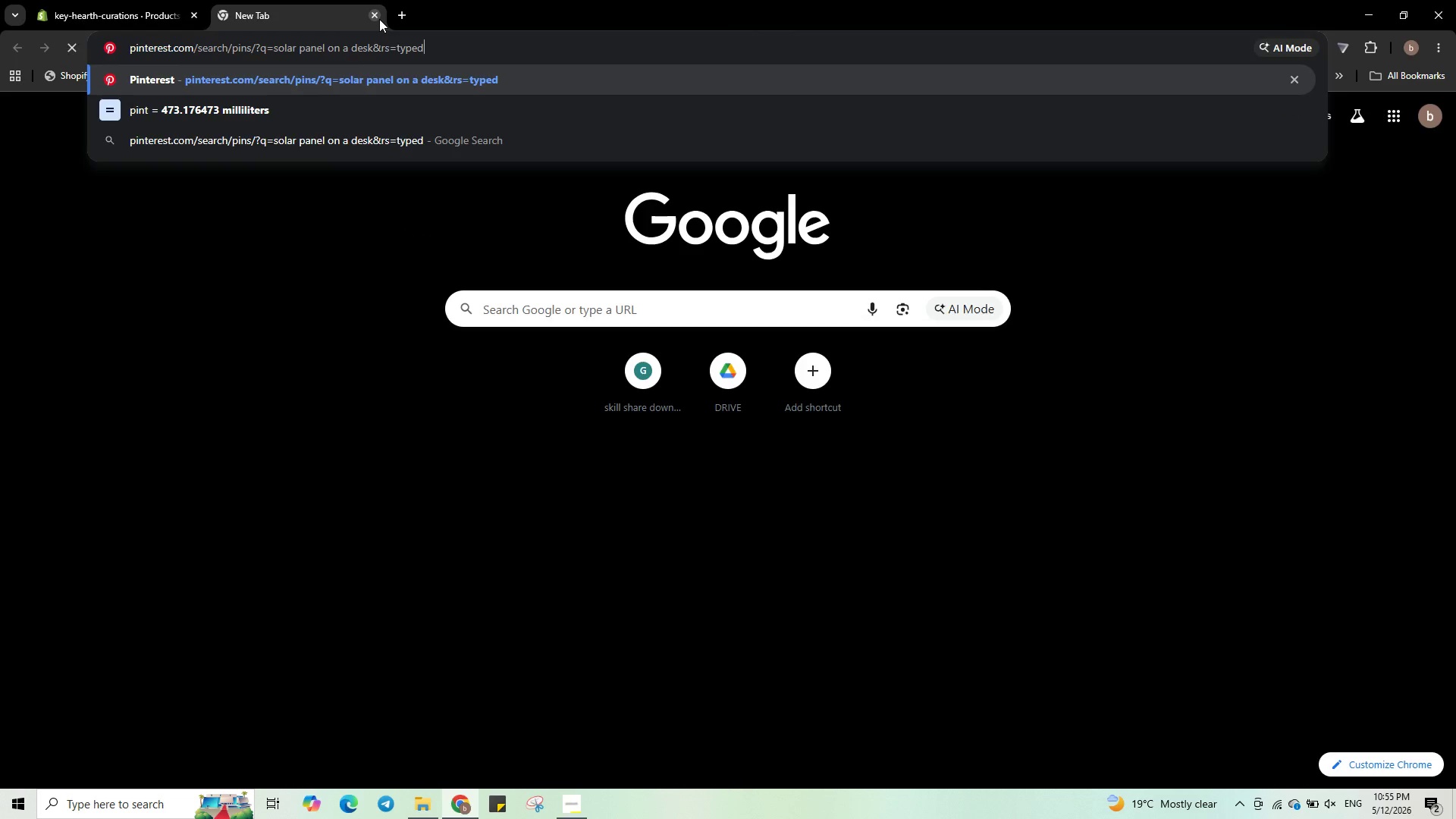 
key(Enter)
 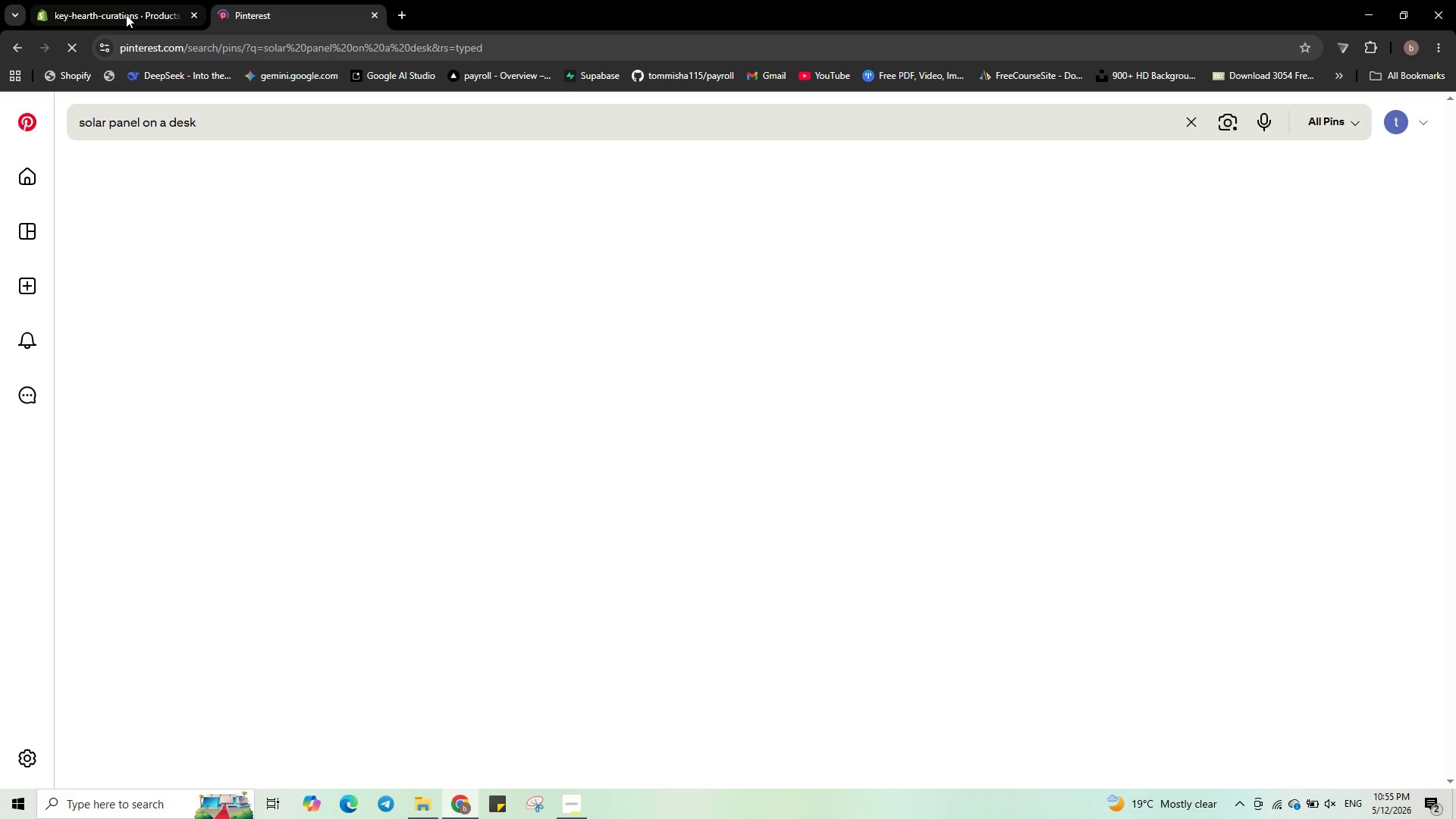 
double_click([125, 24])
 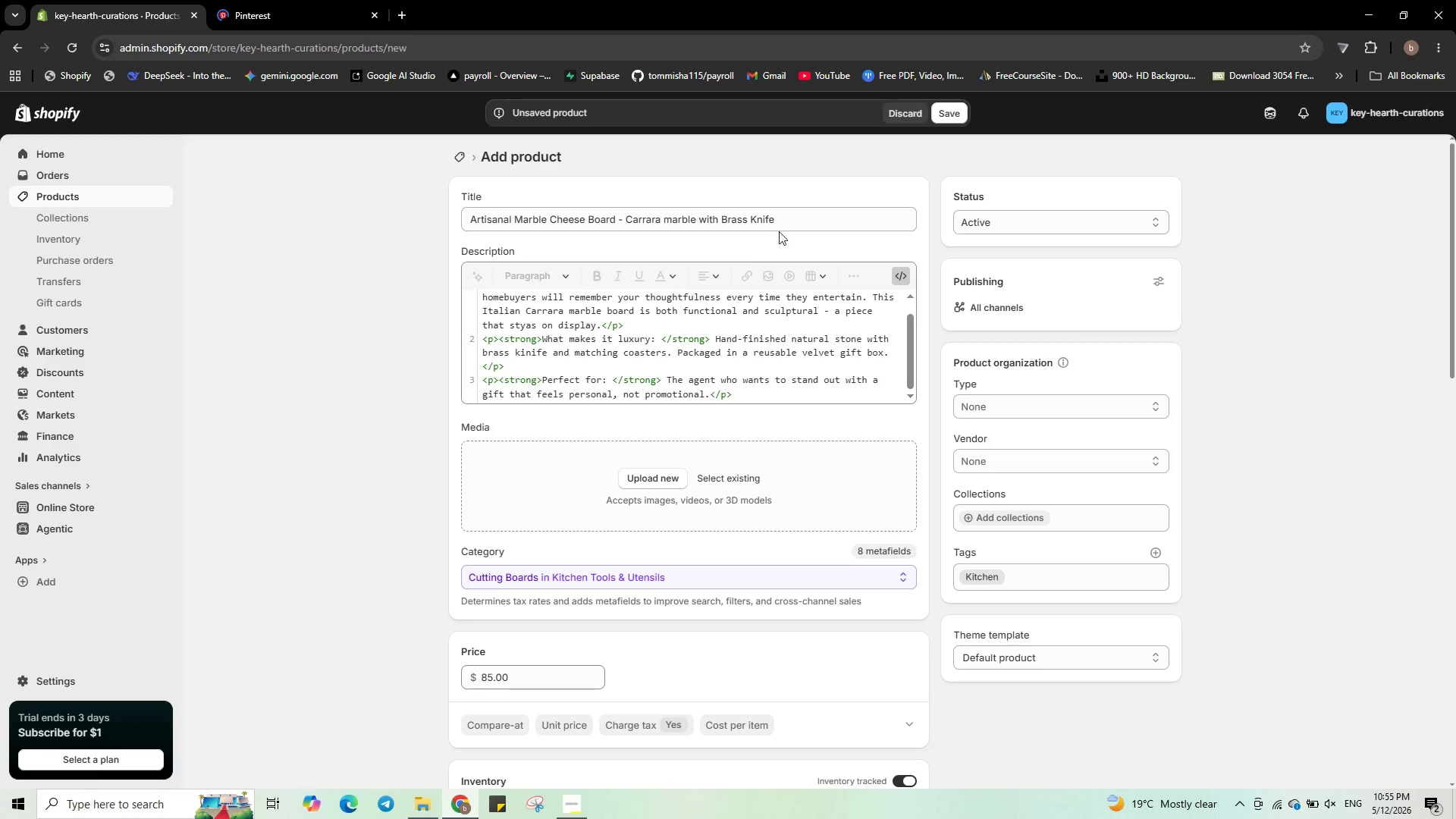 
left_click_drag(start_coordinate=[789, 222], to_coordinate=[317, 214])
 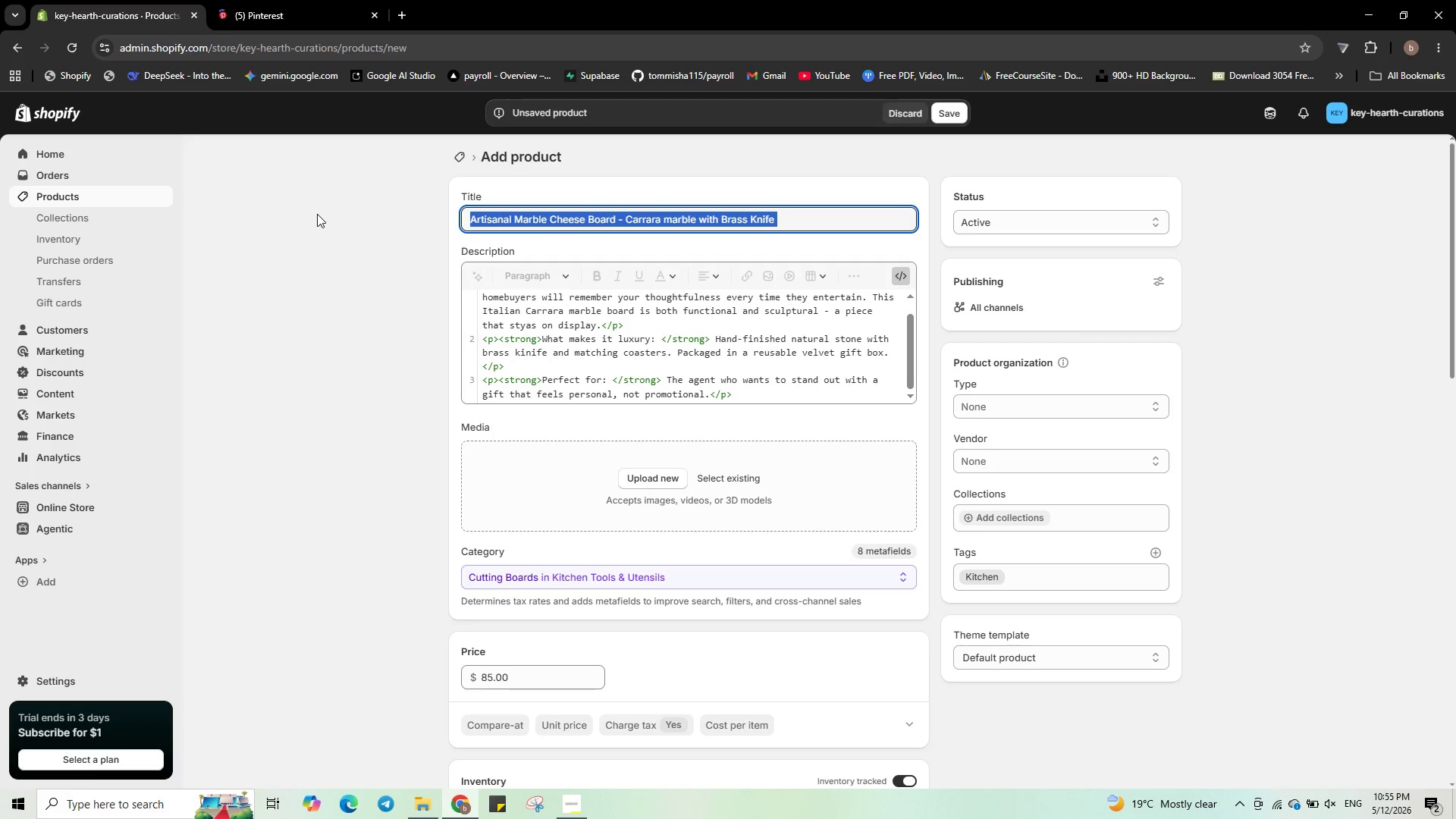 
key(Control+C)
 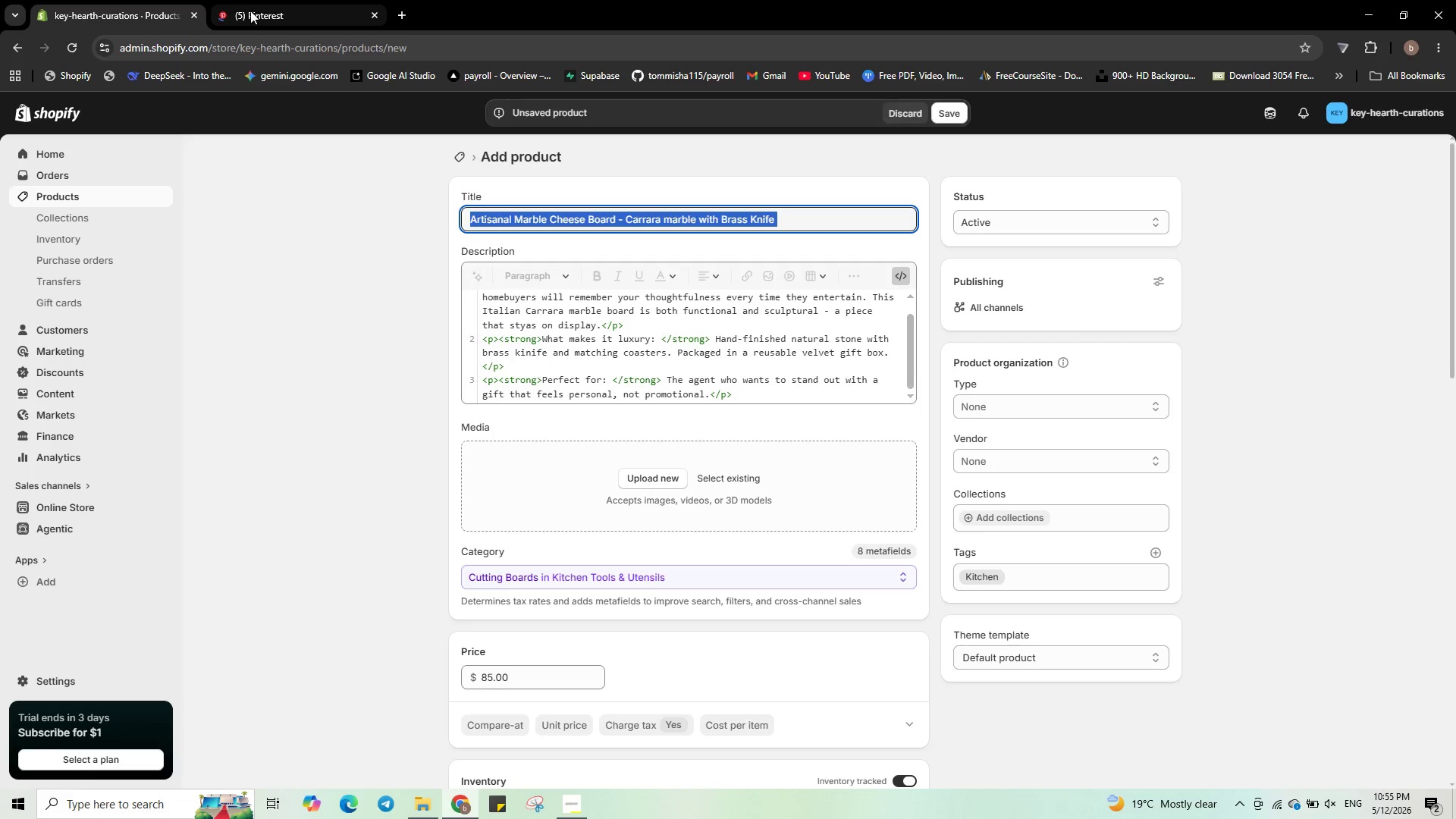 
left_click([250, 11])
 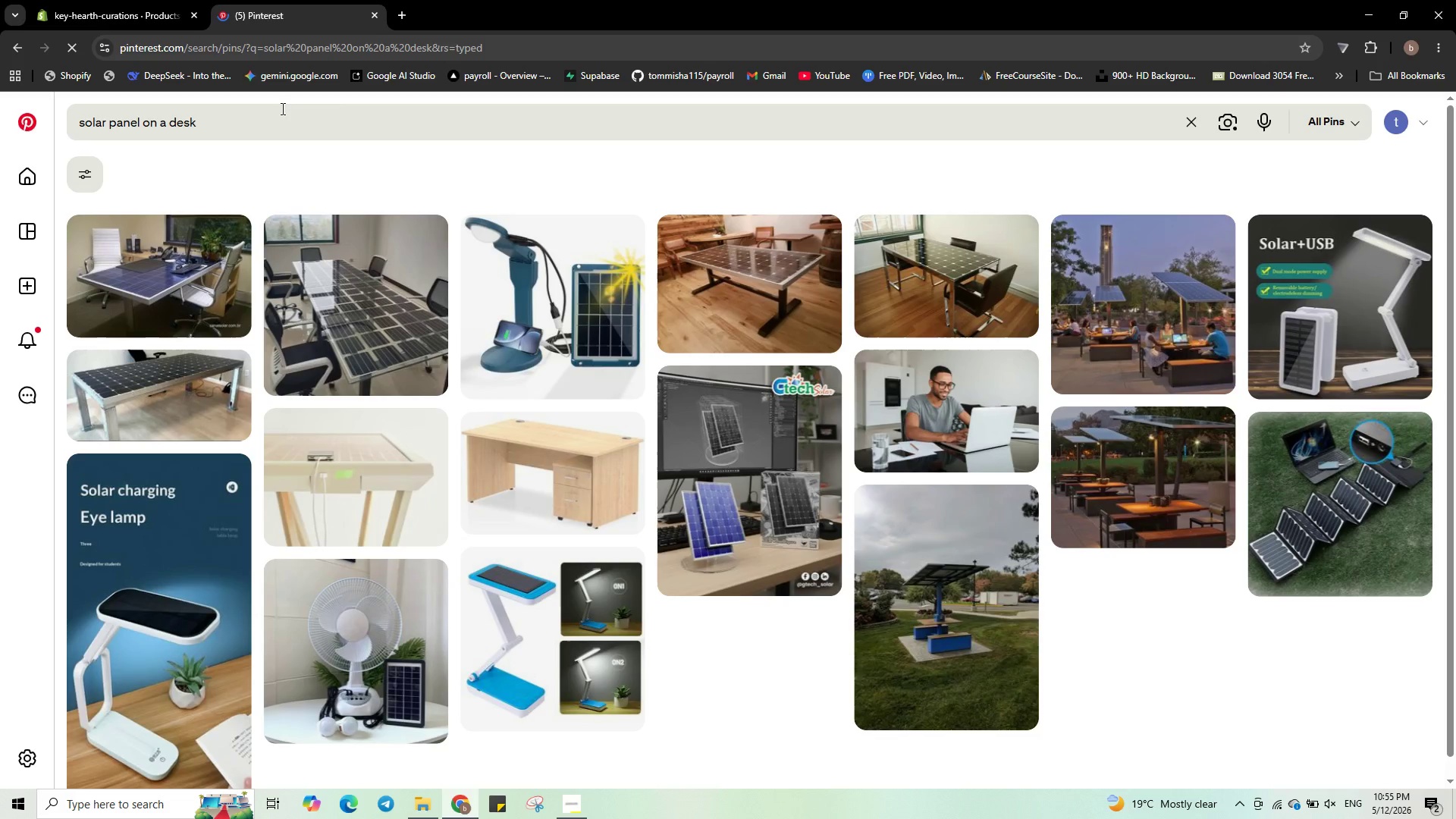 
left_click([281, 108])
 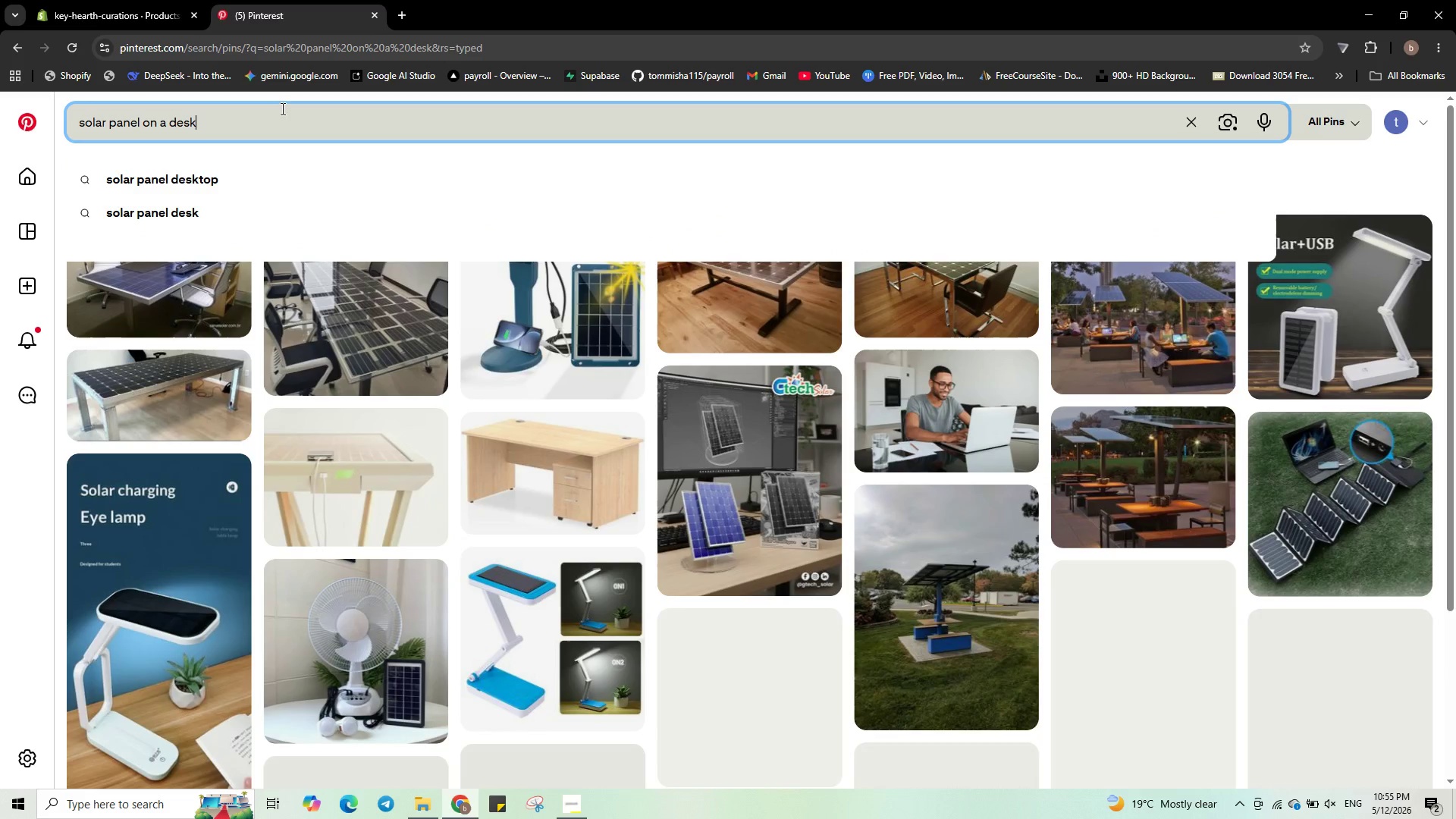 
key(Control+A)
 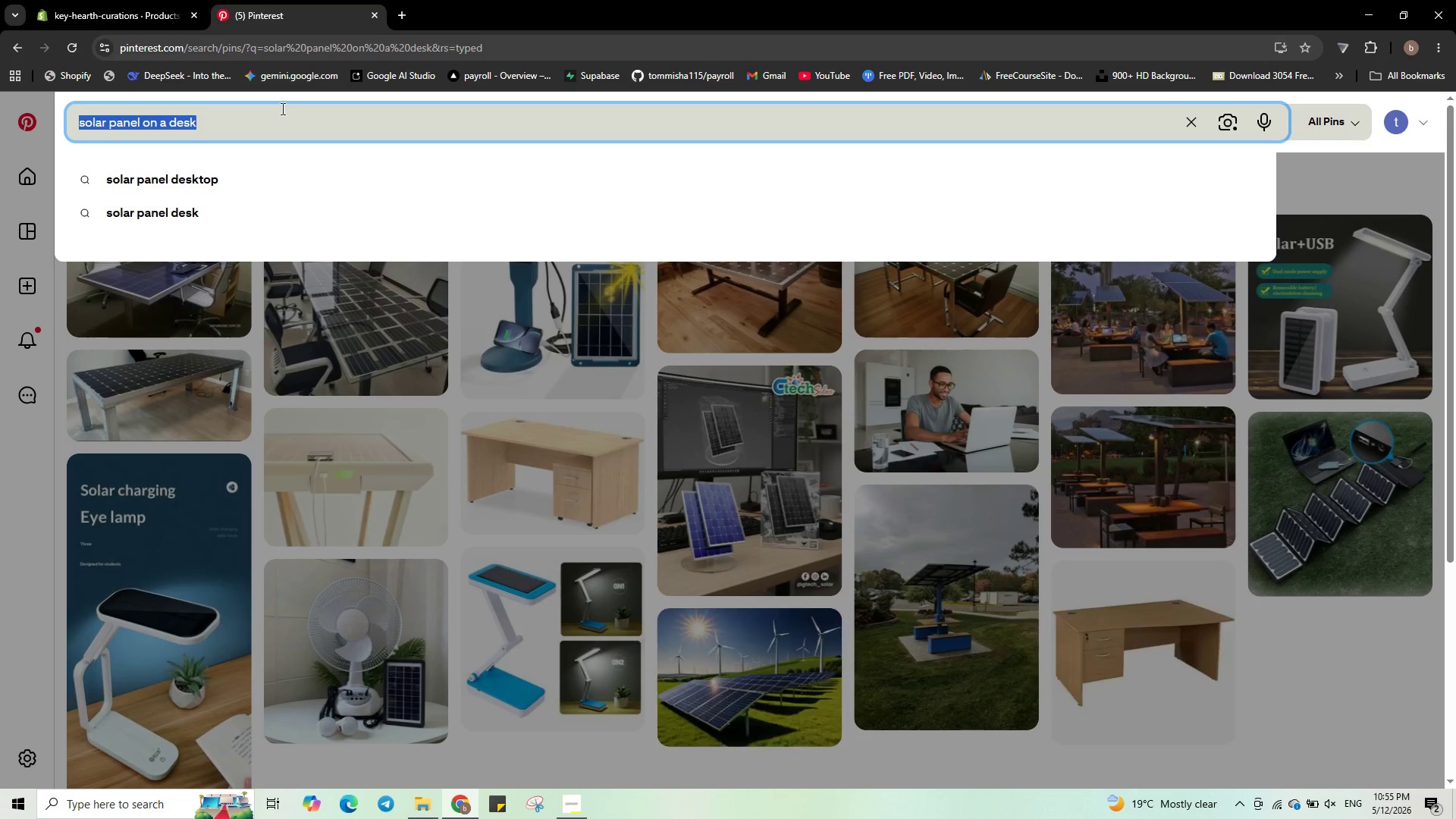 
key(Control+V)
 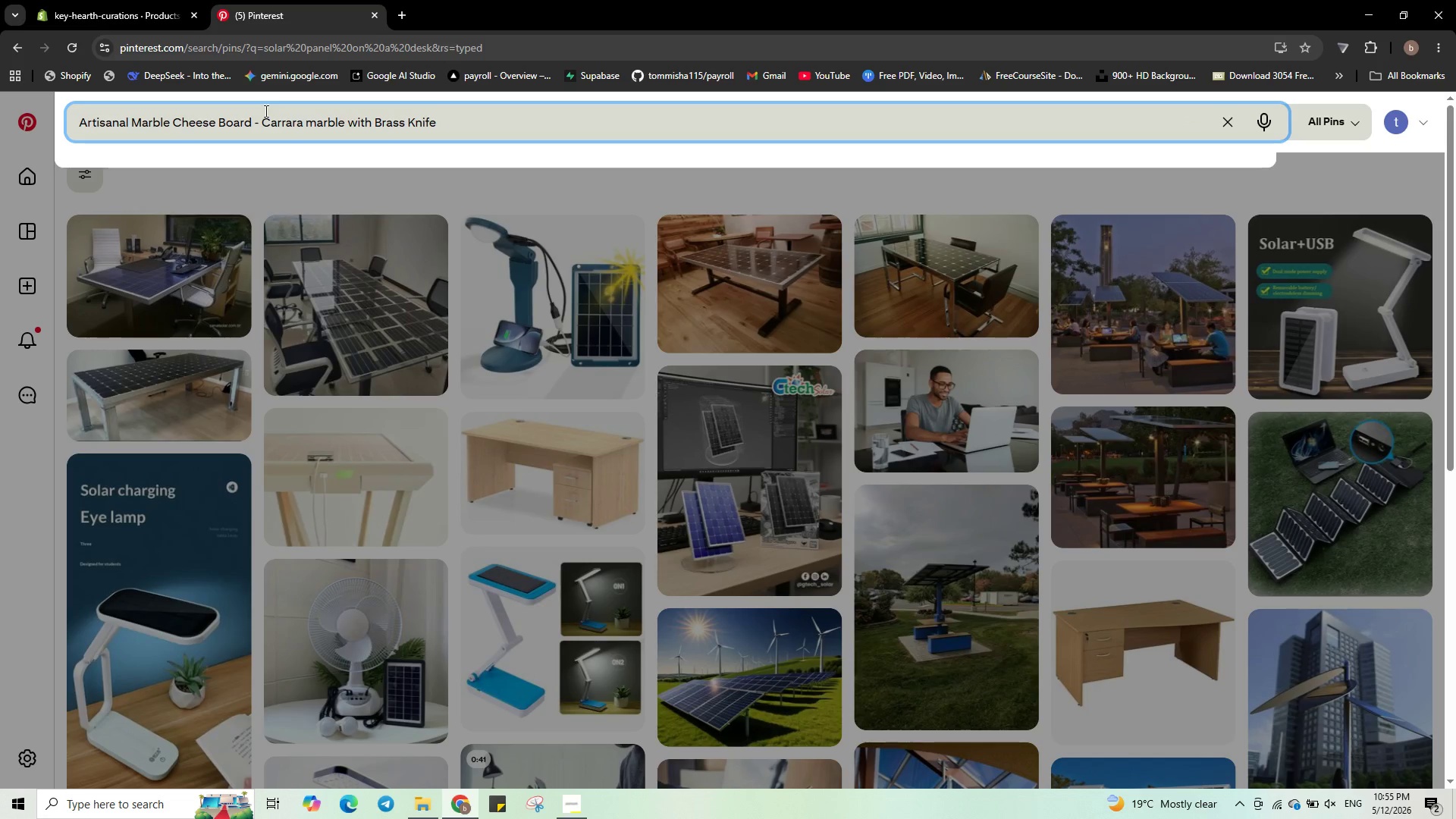 
key(NumpadEnter)
 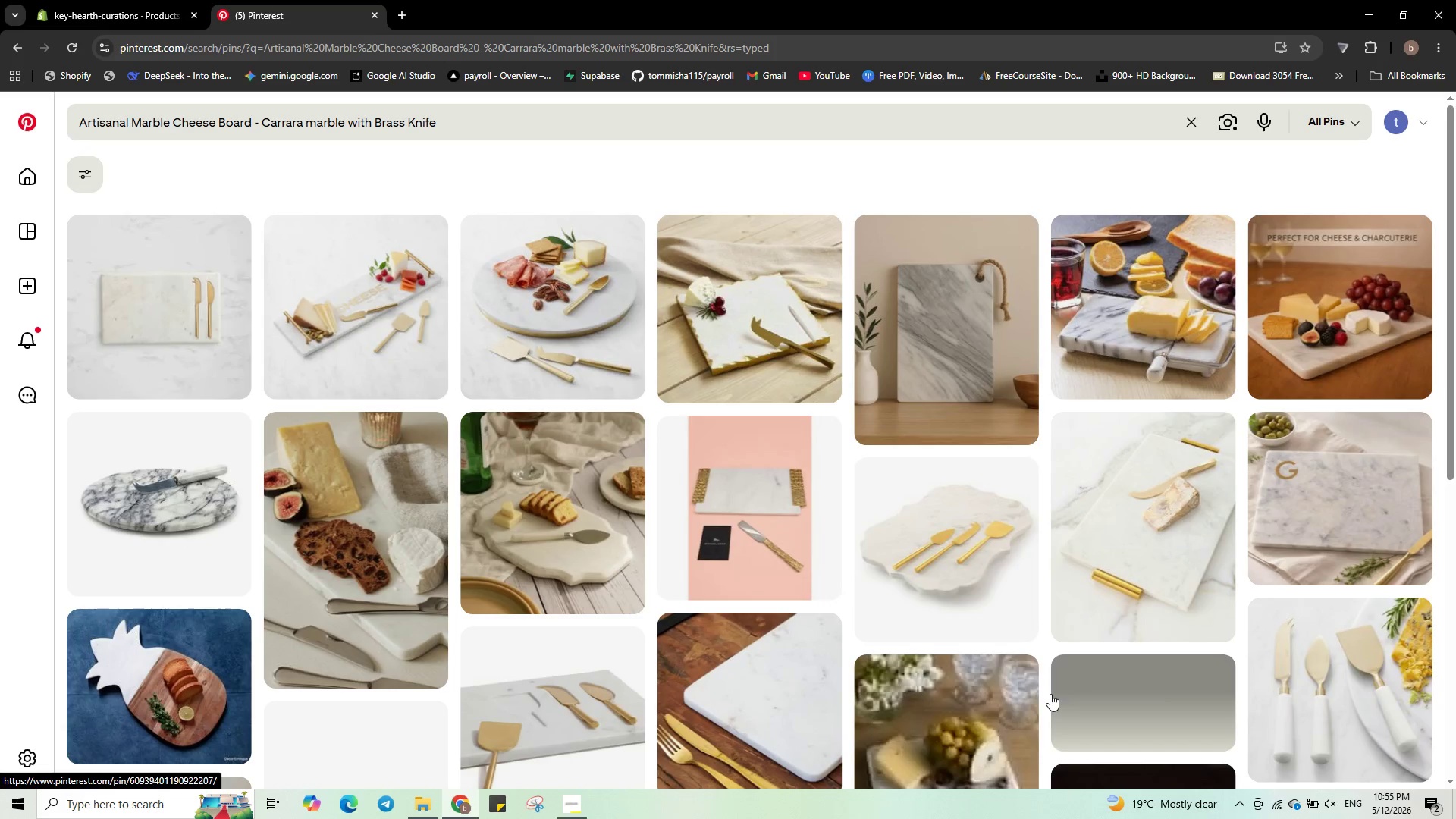 
wait(11.27)
 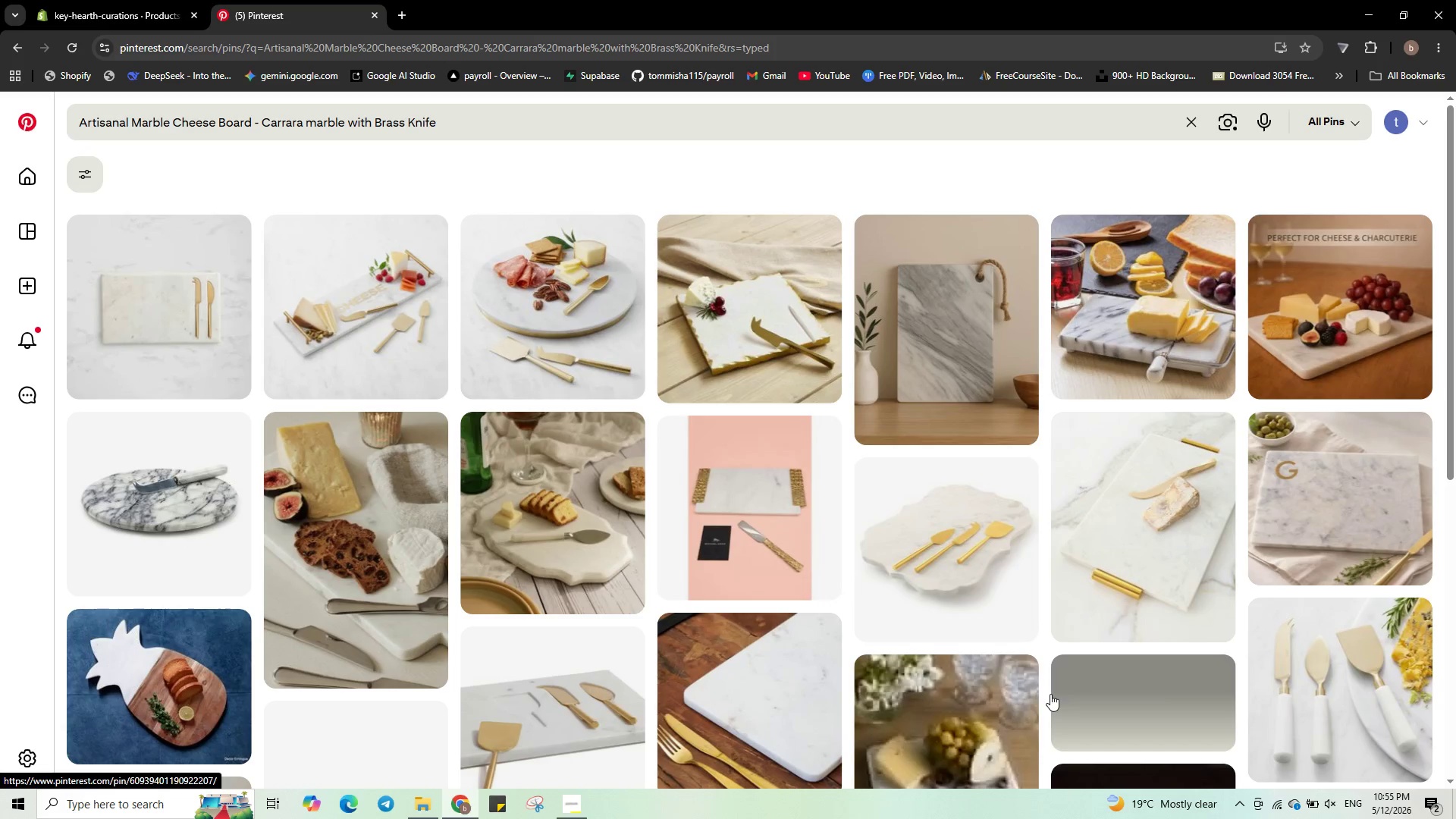 
scroll: coordinate [655, 531], scroll_direction: down, amount: 6.0
 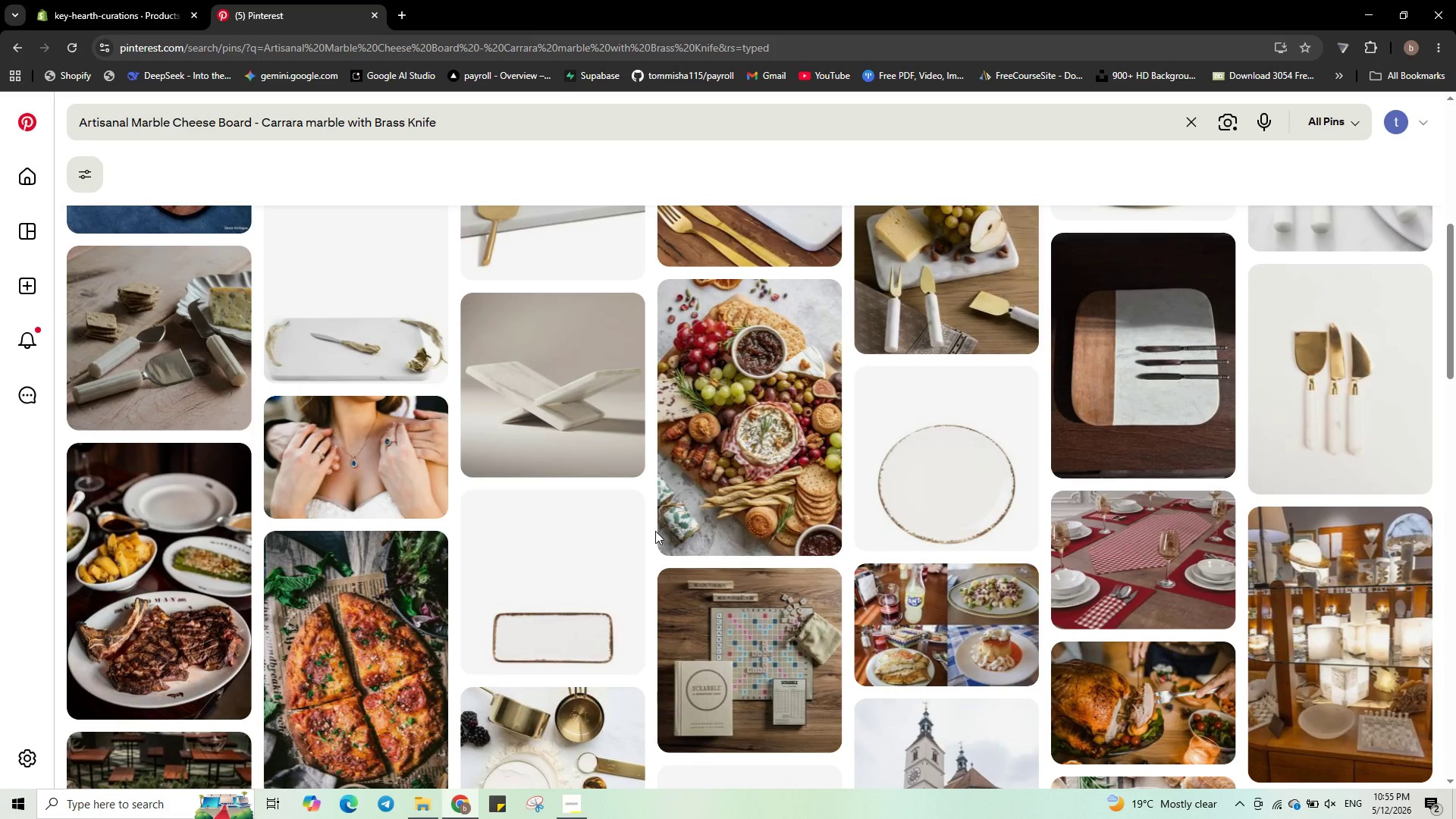 
scroll: coordinate [655, 531], scroll_direction: up, amount: 1.0
 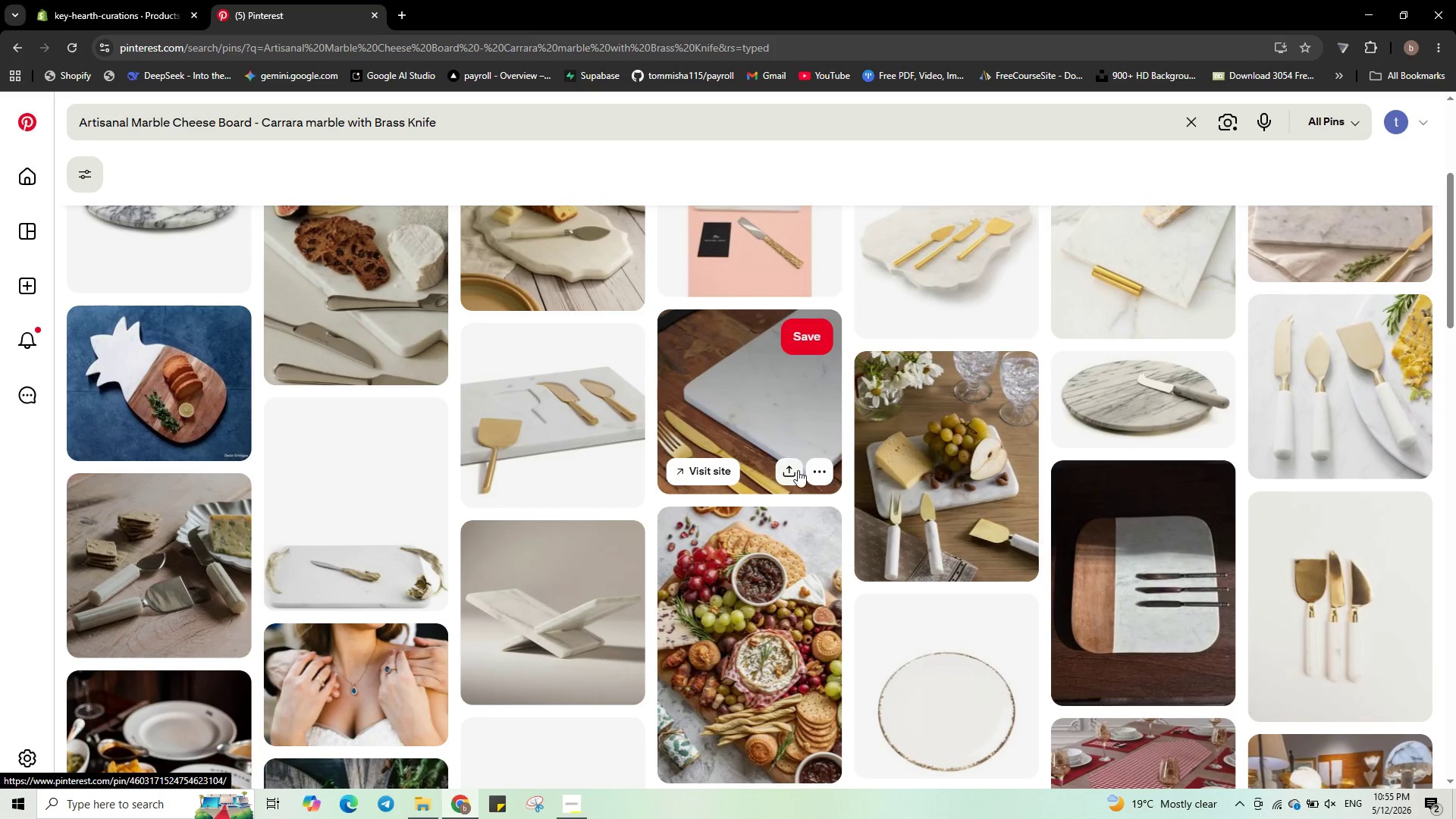 
left_click([814, 469])
 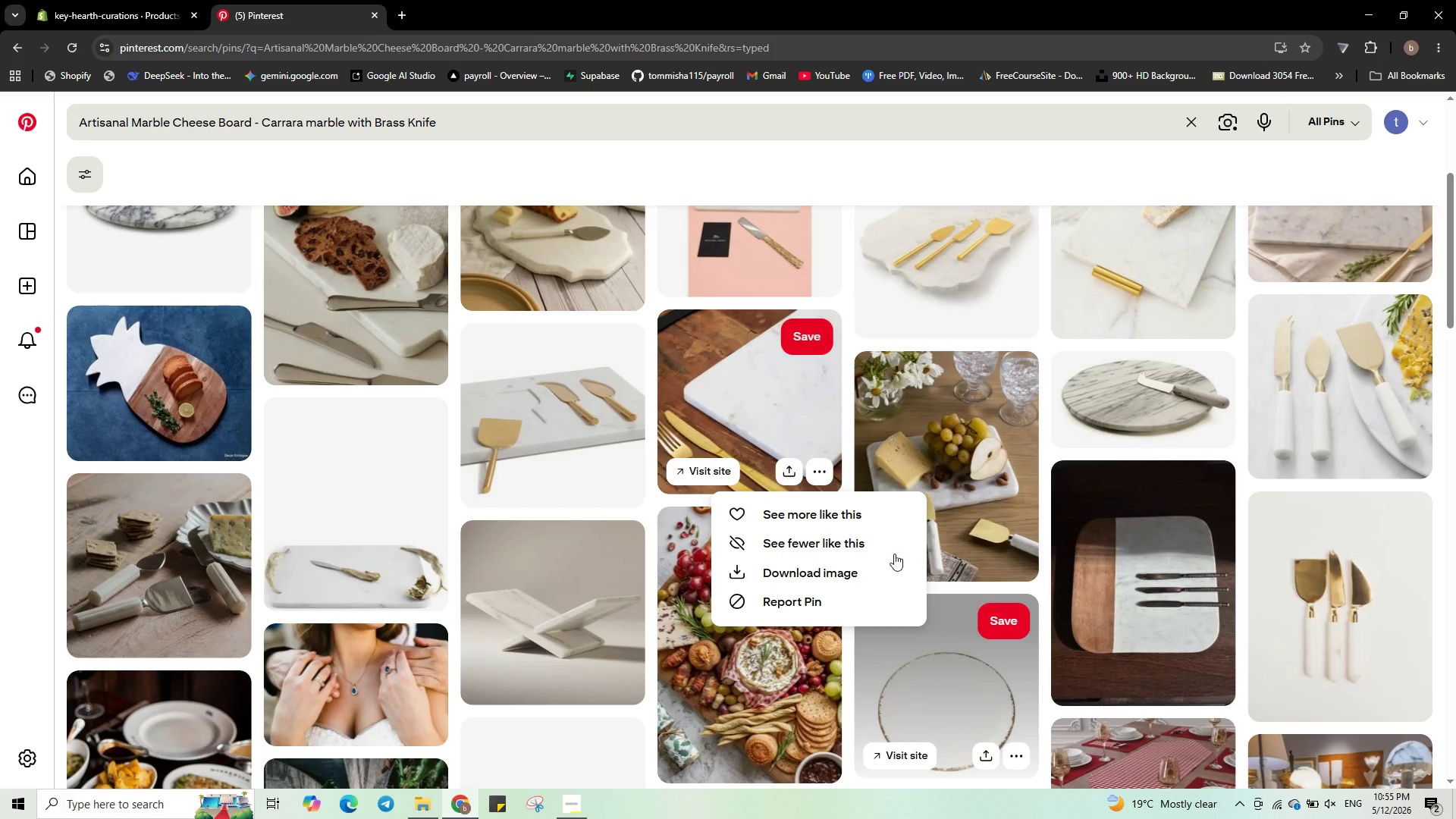 
left_click([803, 575])
 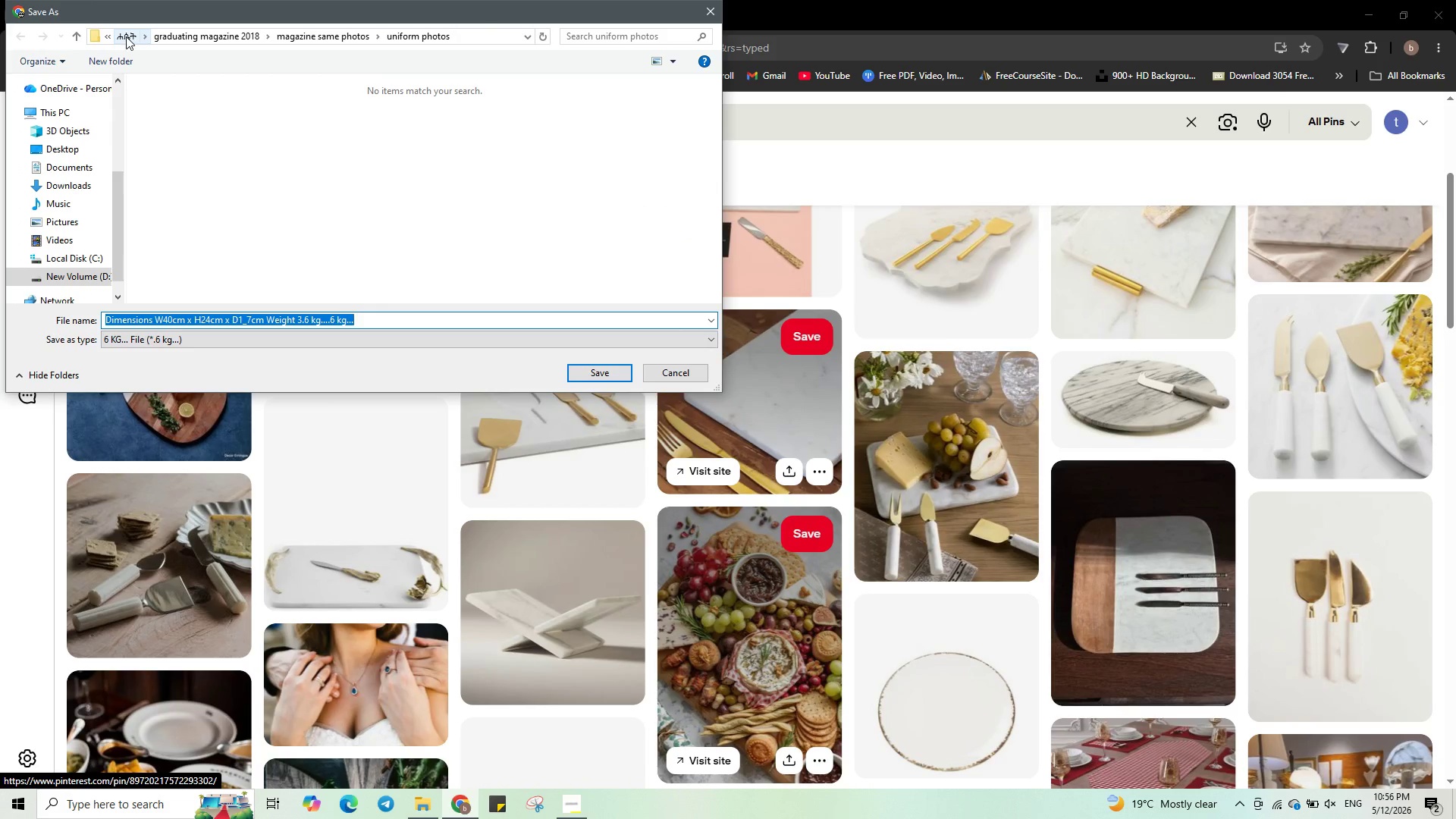 
wait(7.0)
 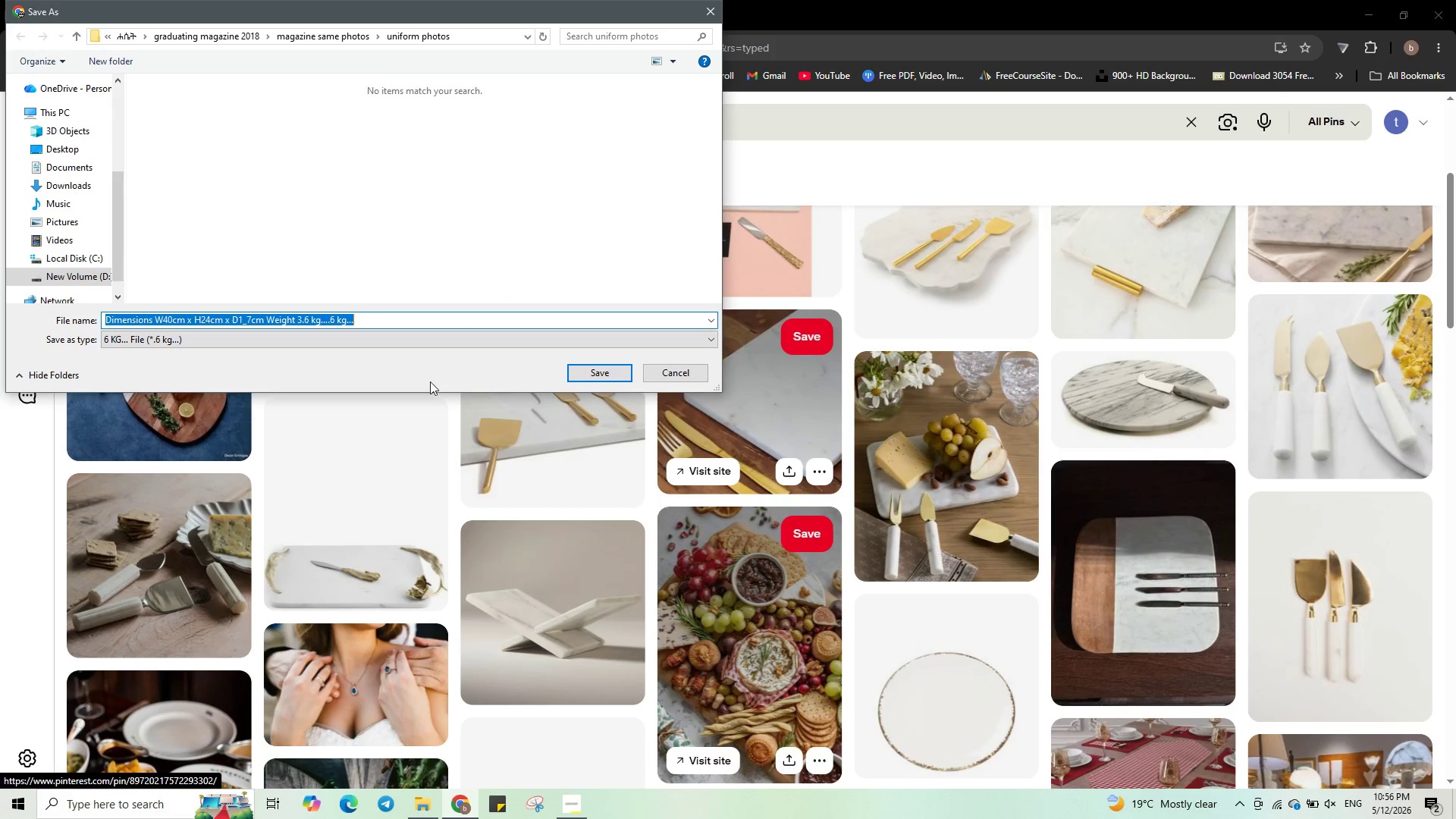 
left_click([77, 284])
 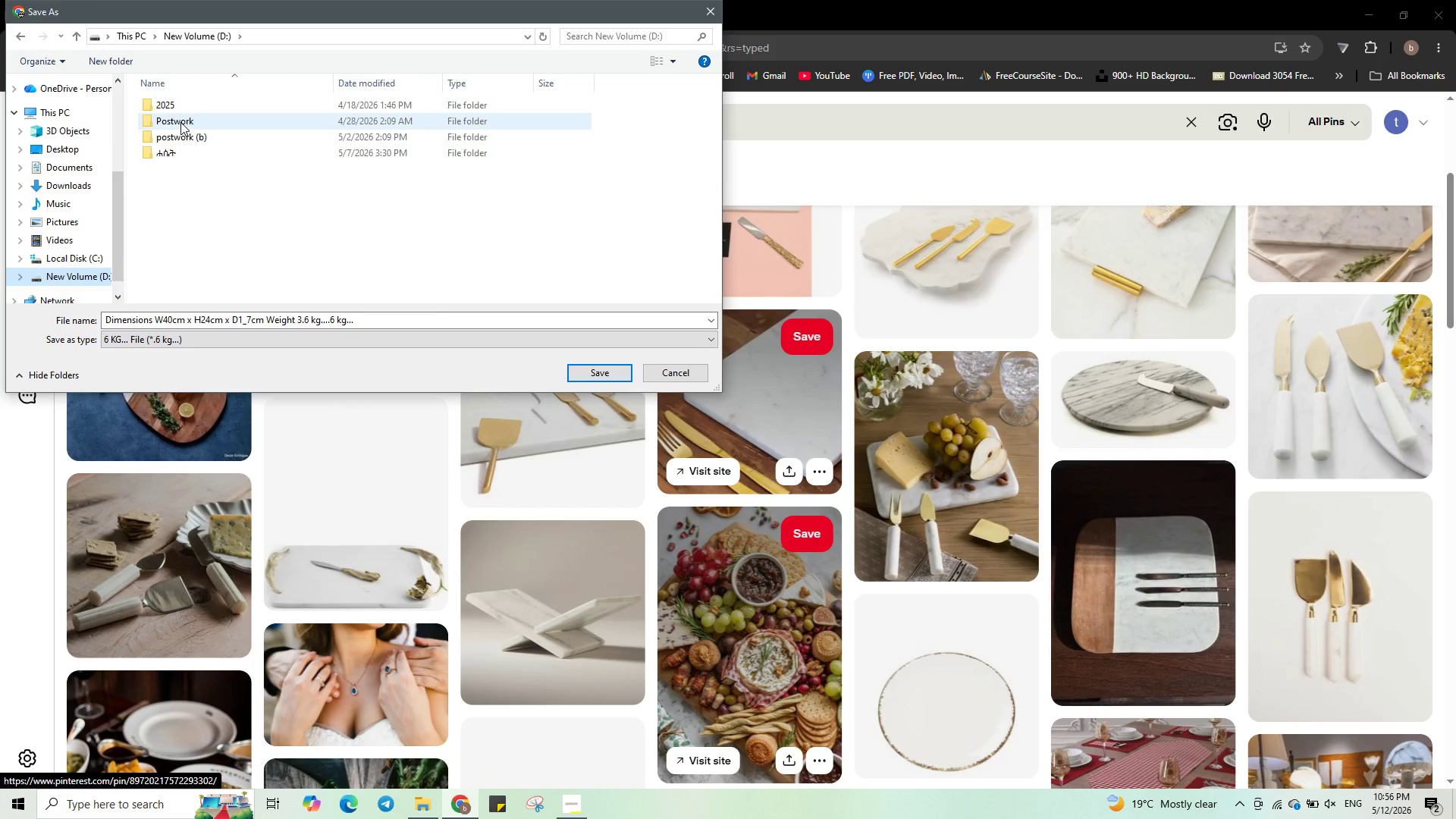 
double_click([180, 122])
 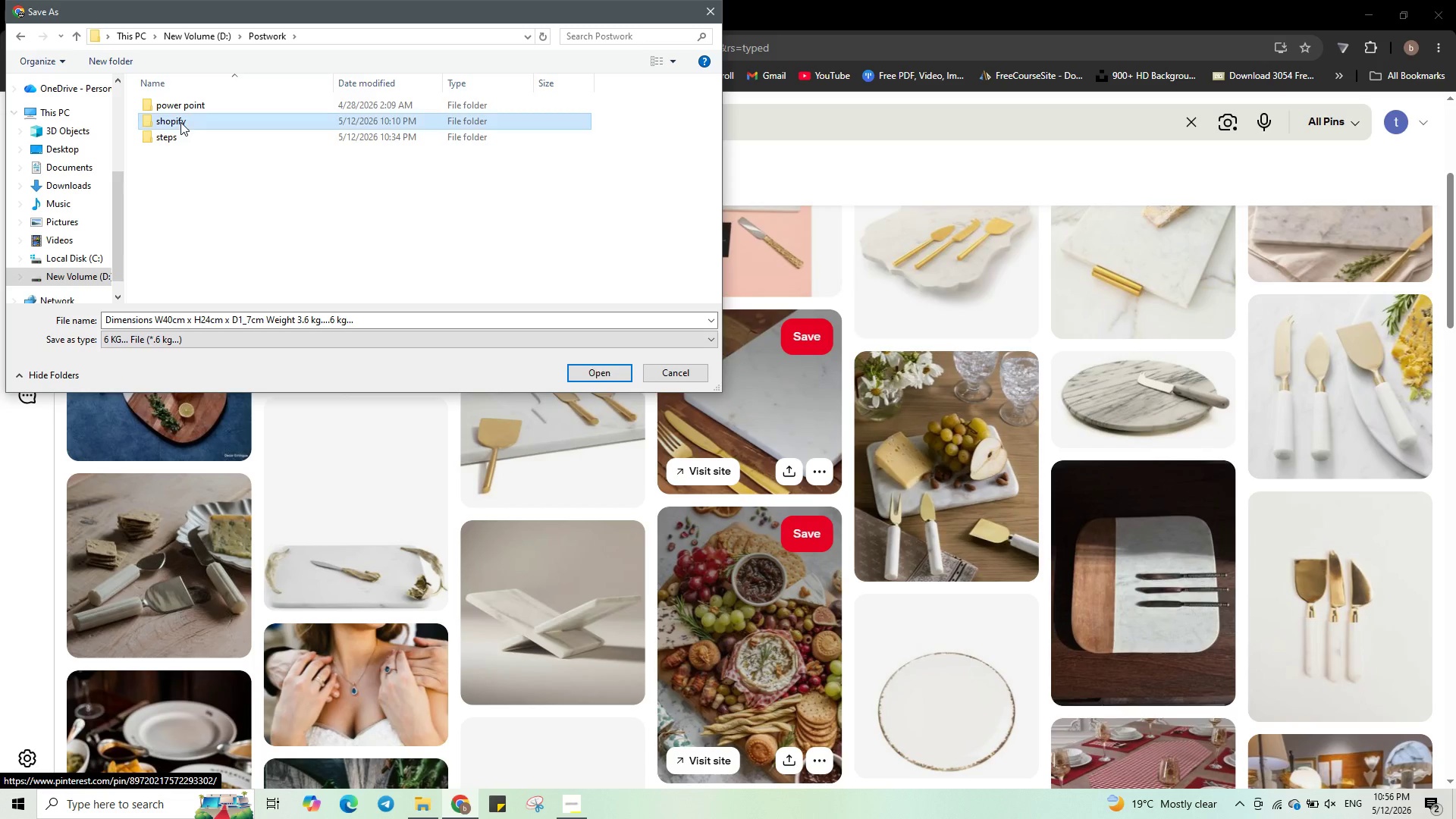 
double_click([180, 122])
 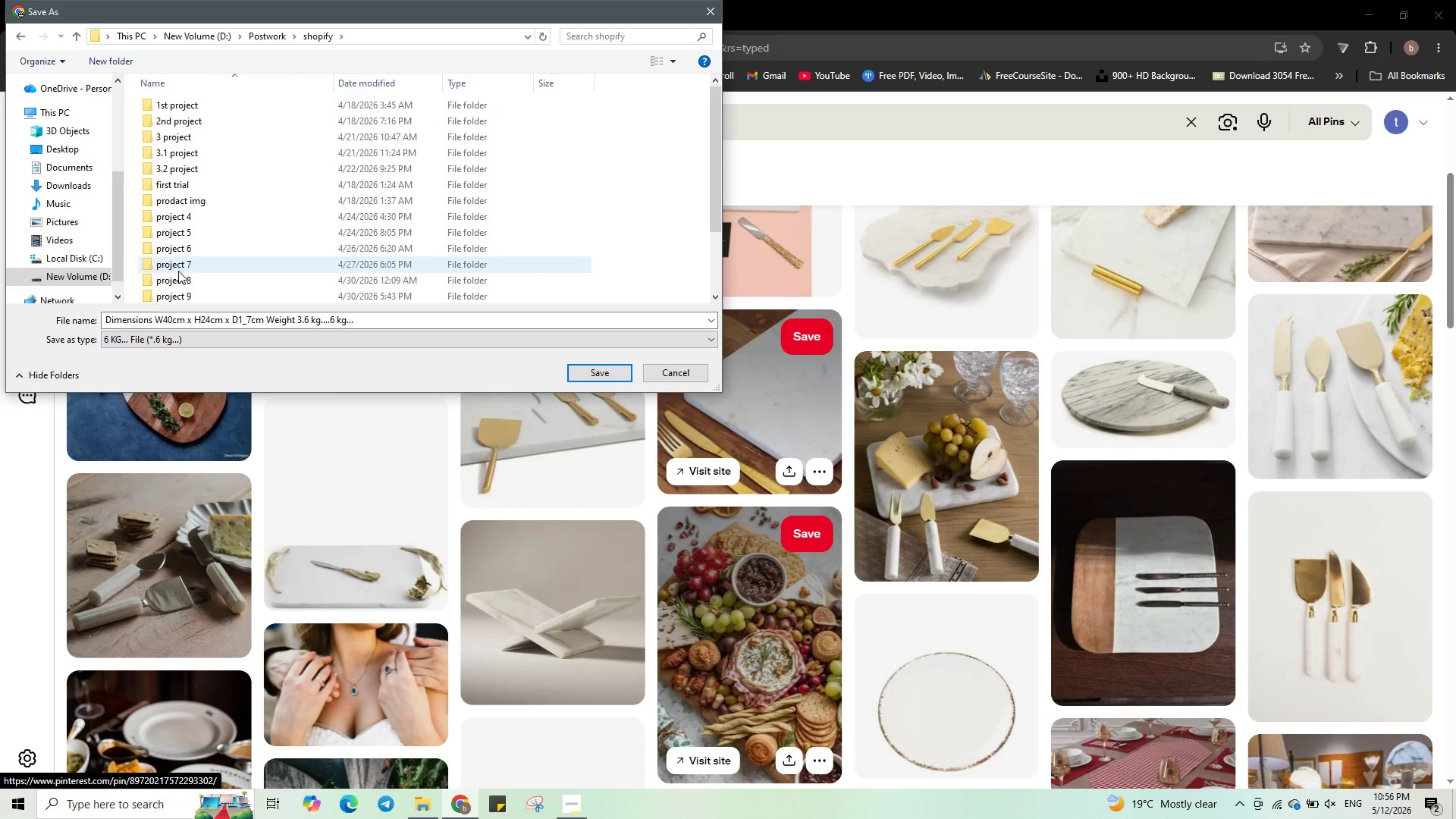 
left_click([192, 294])
 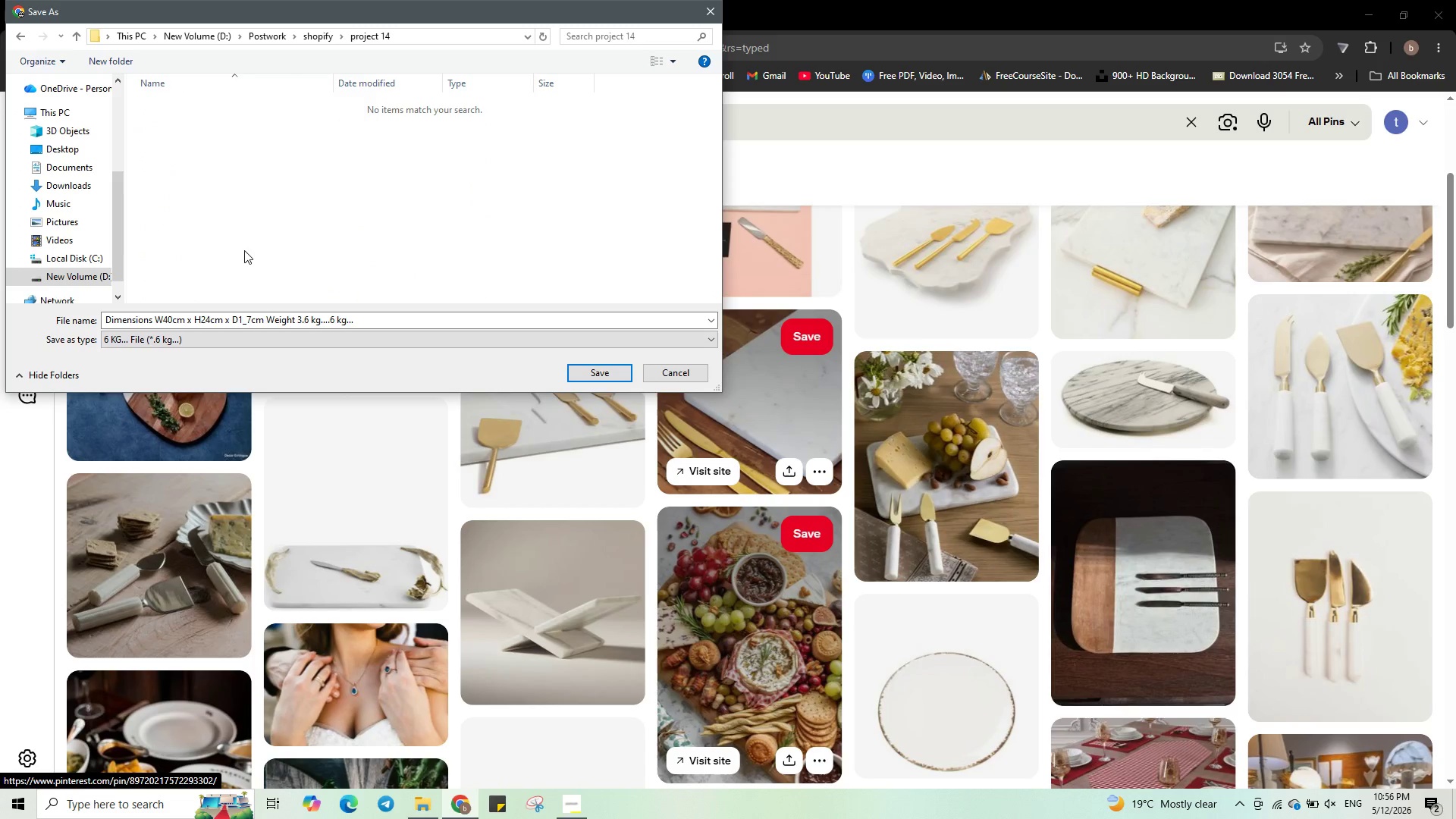 
scroll: coordinate [180, 278], scroll_direction: down, amount: 8.0
 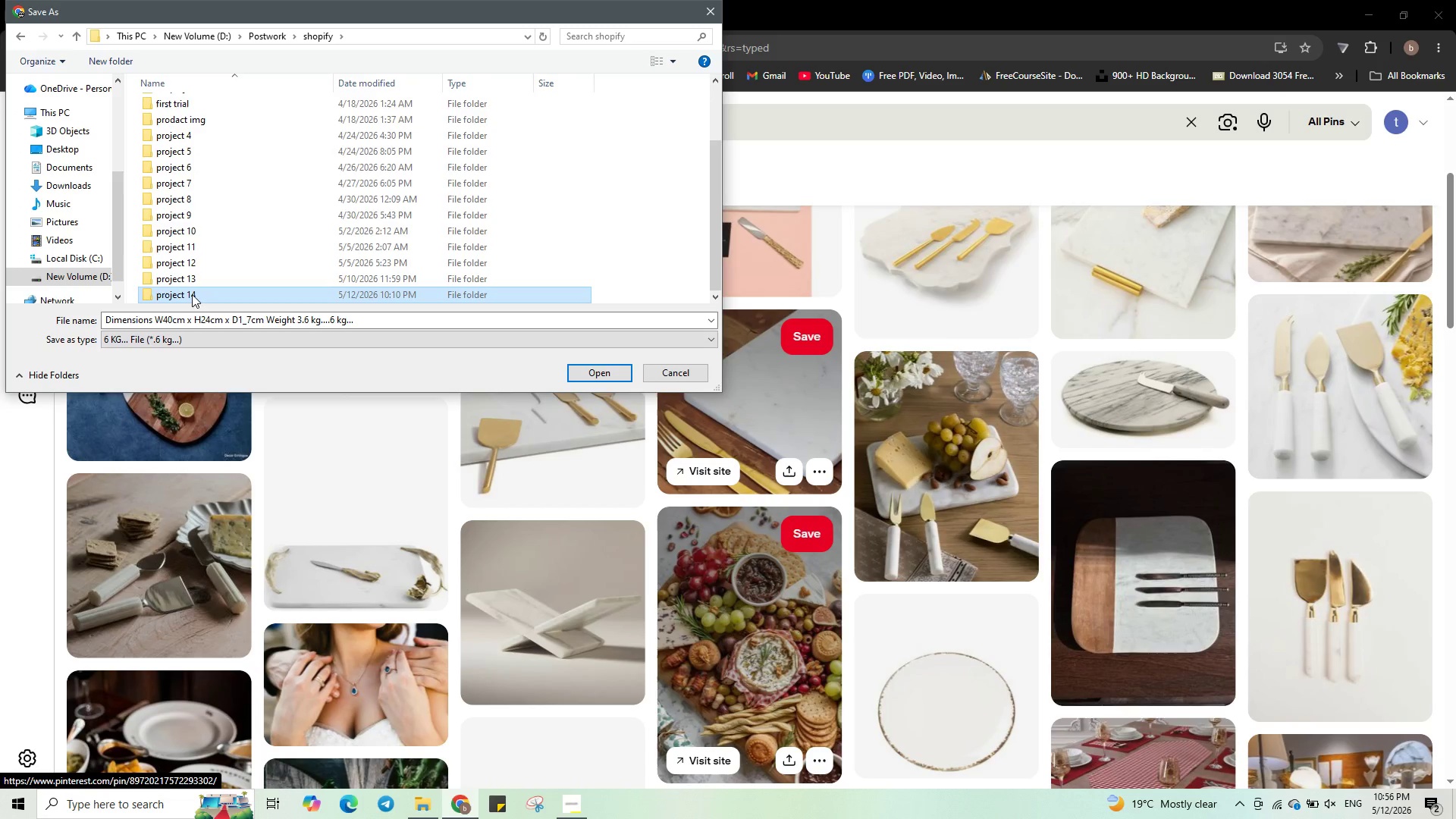 
key(Control+Shift+N)
 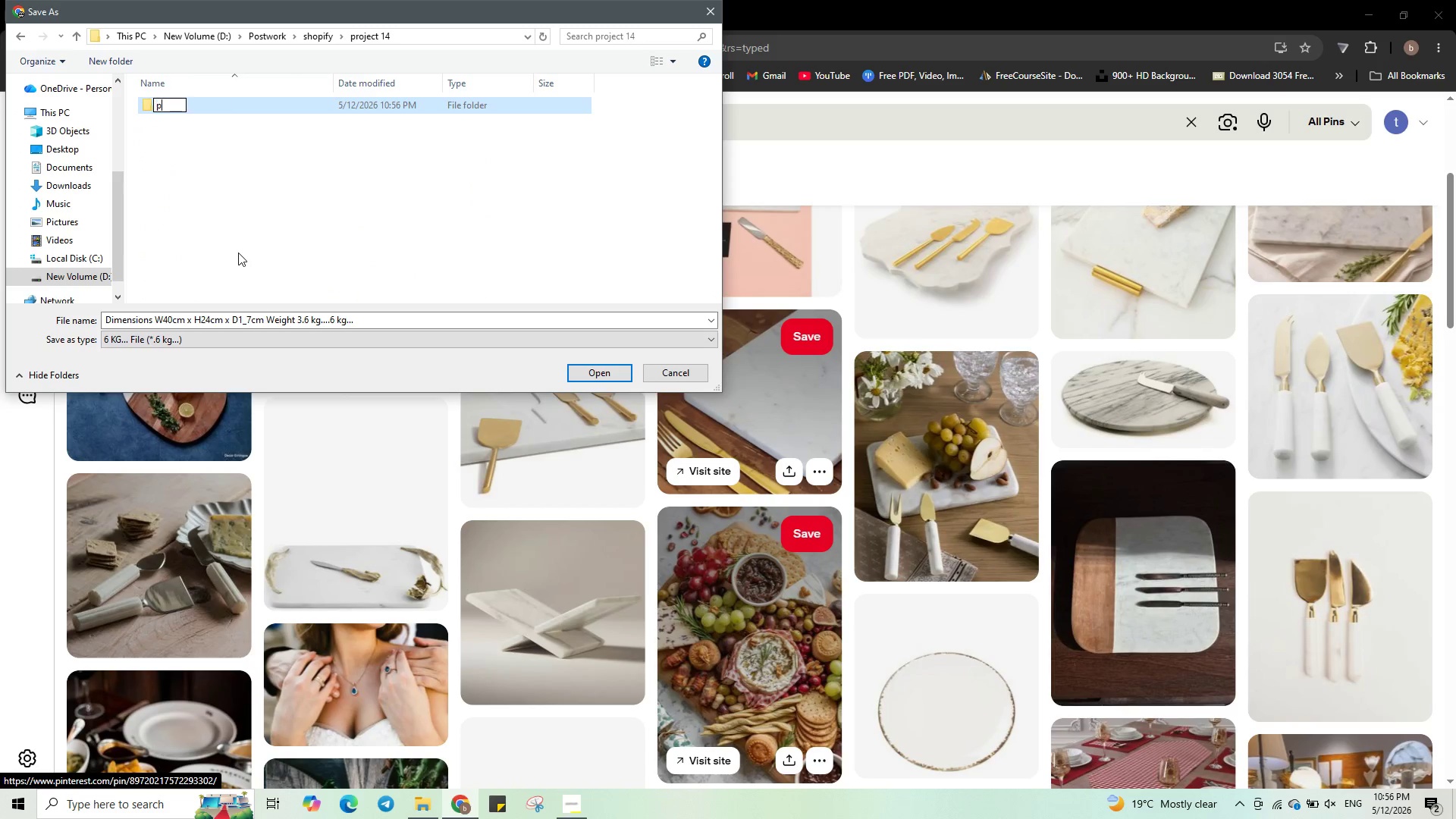 
type(photos)
 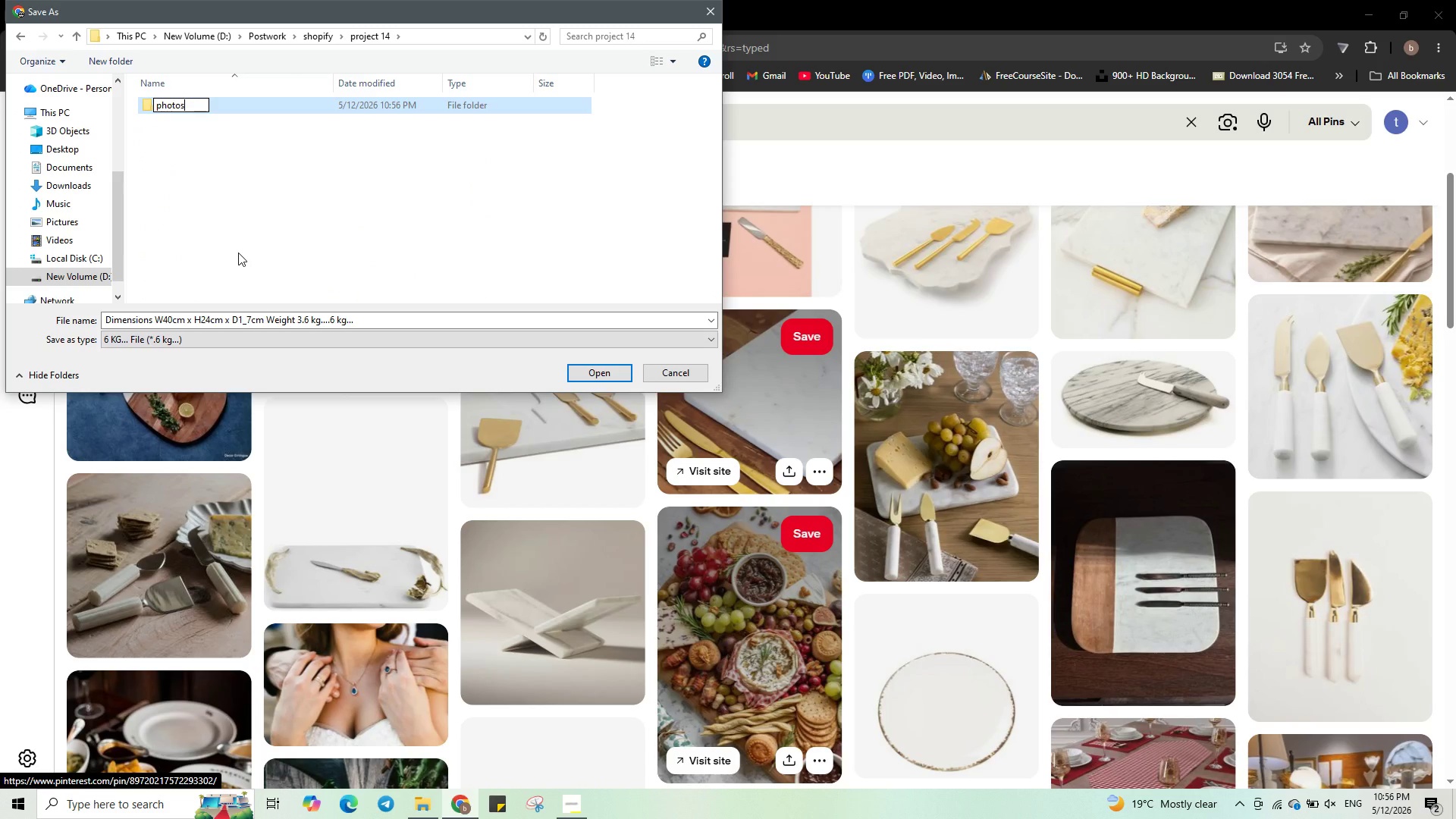 
key(Enter)
 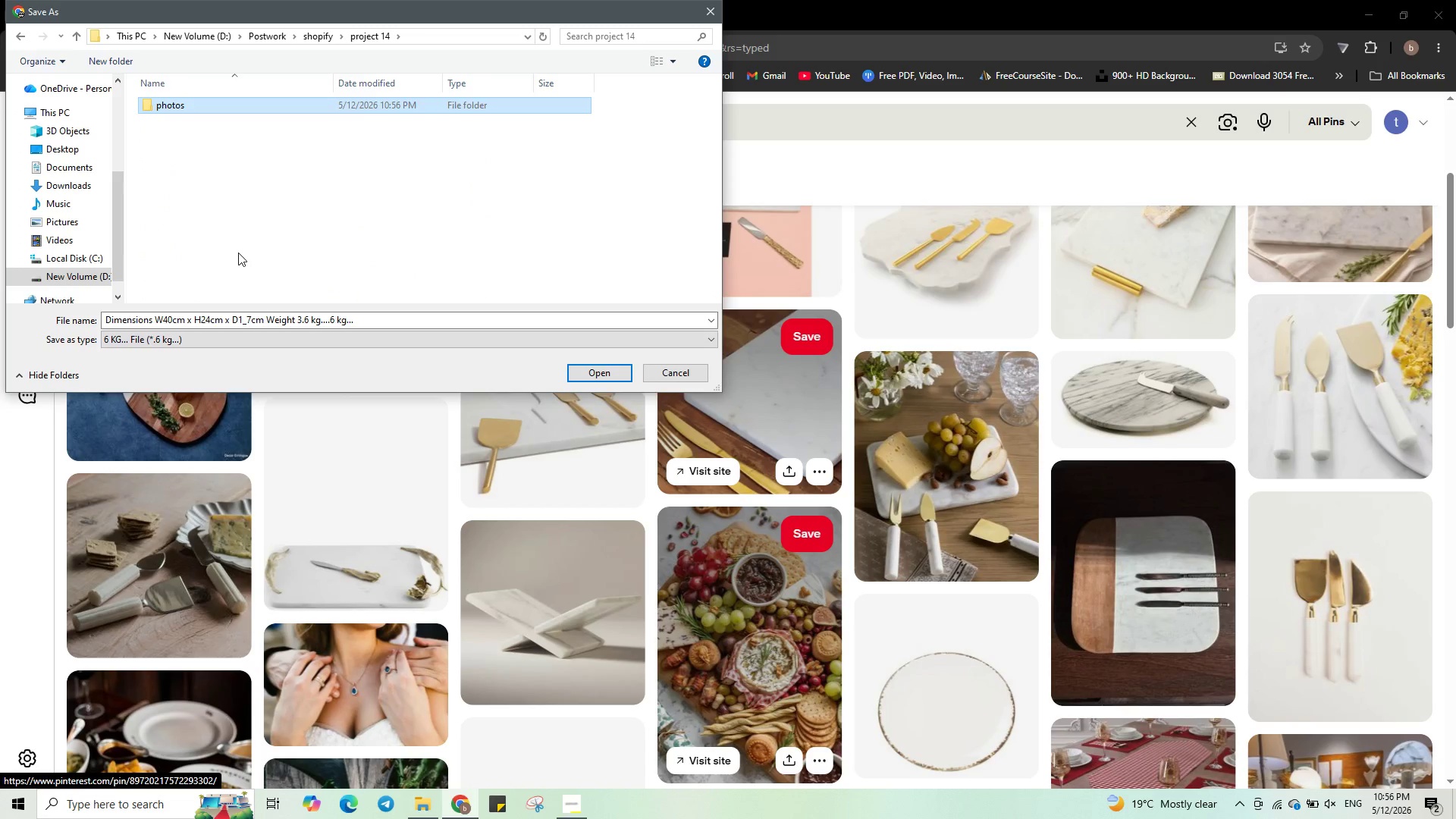 
key(Enter)
 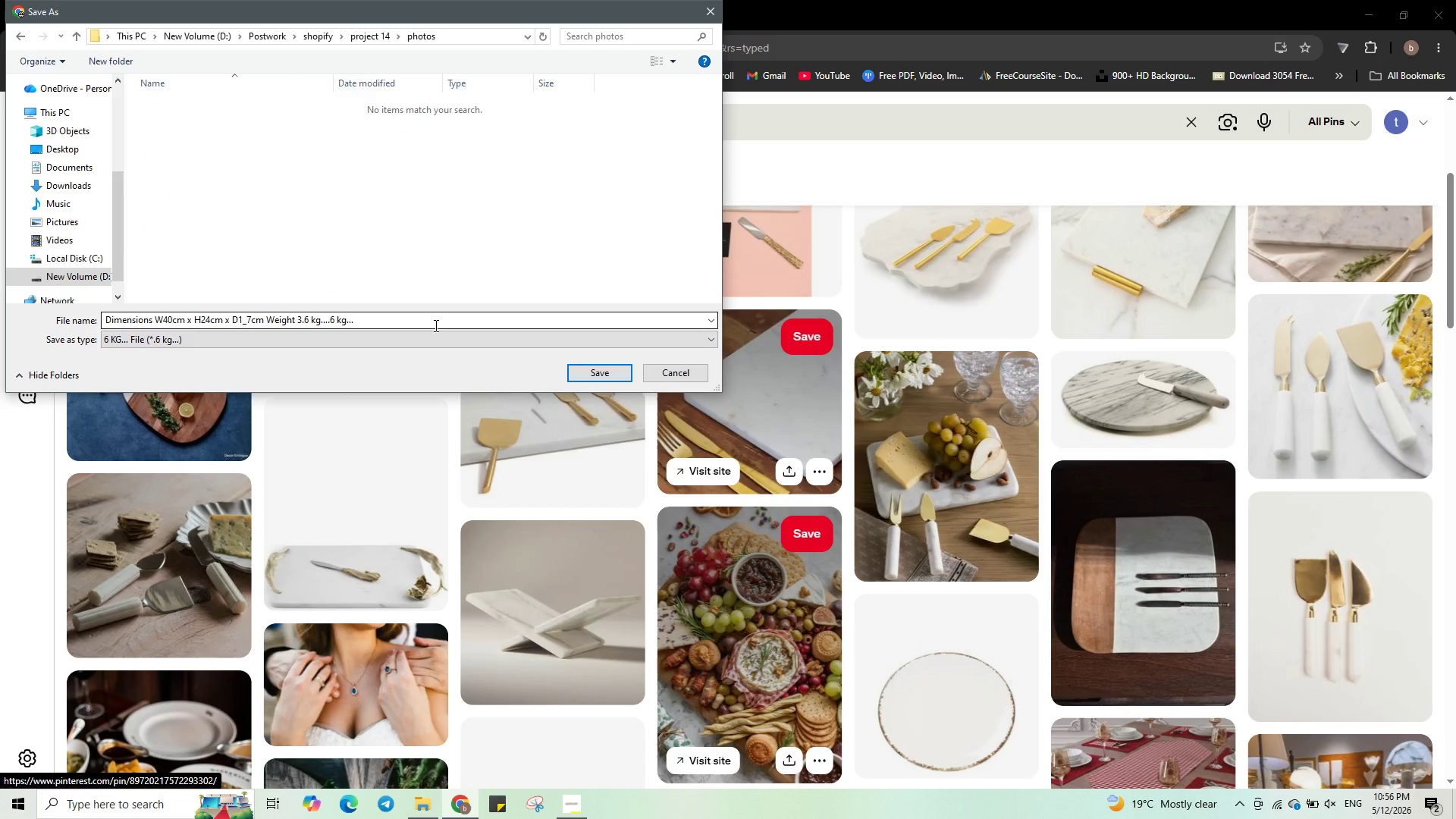 
left_click([435, 325])
 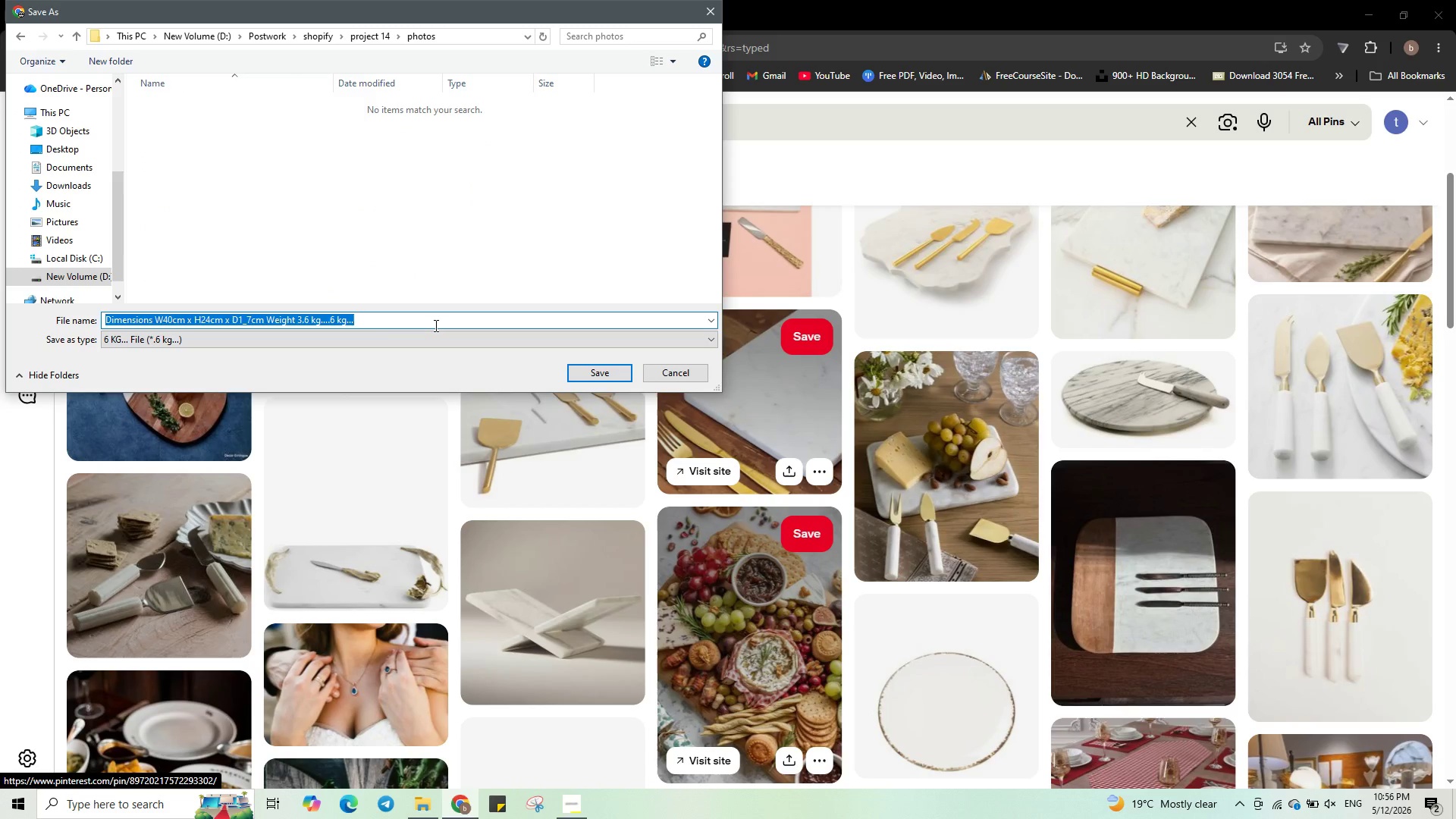 
key(1)
 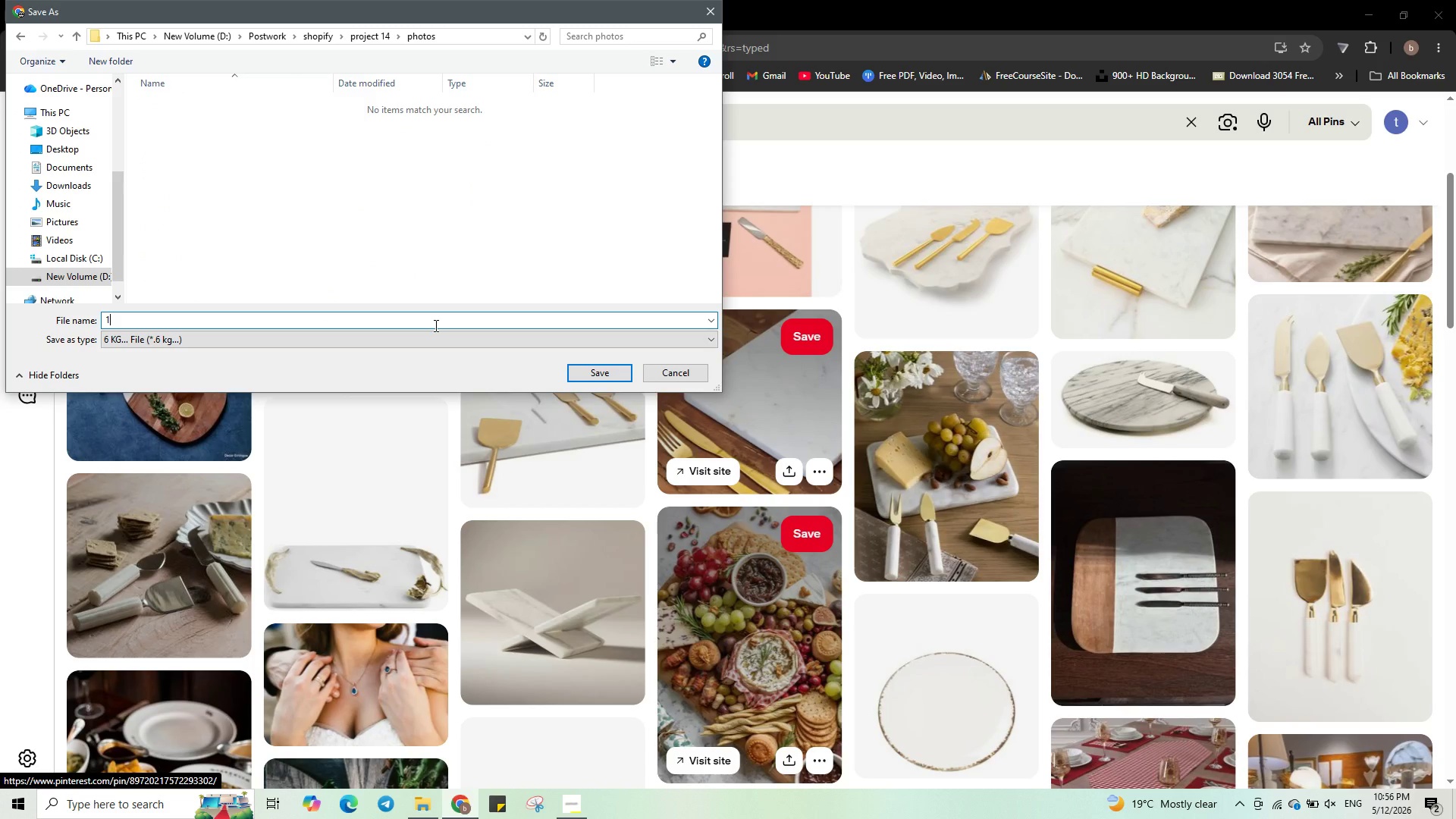 
key(Shift+Minus)
 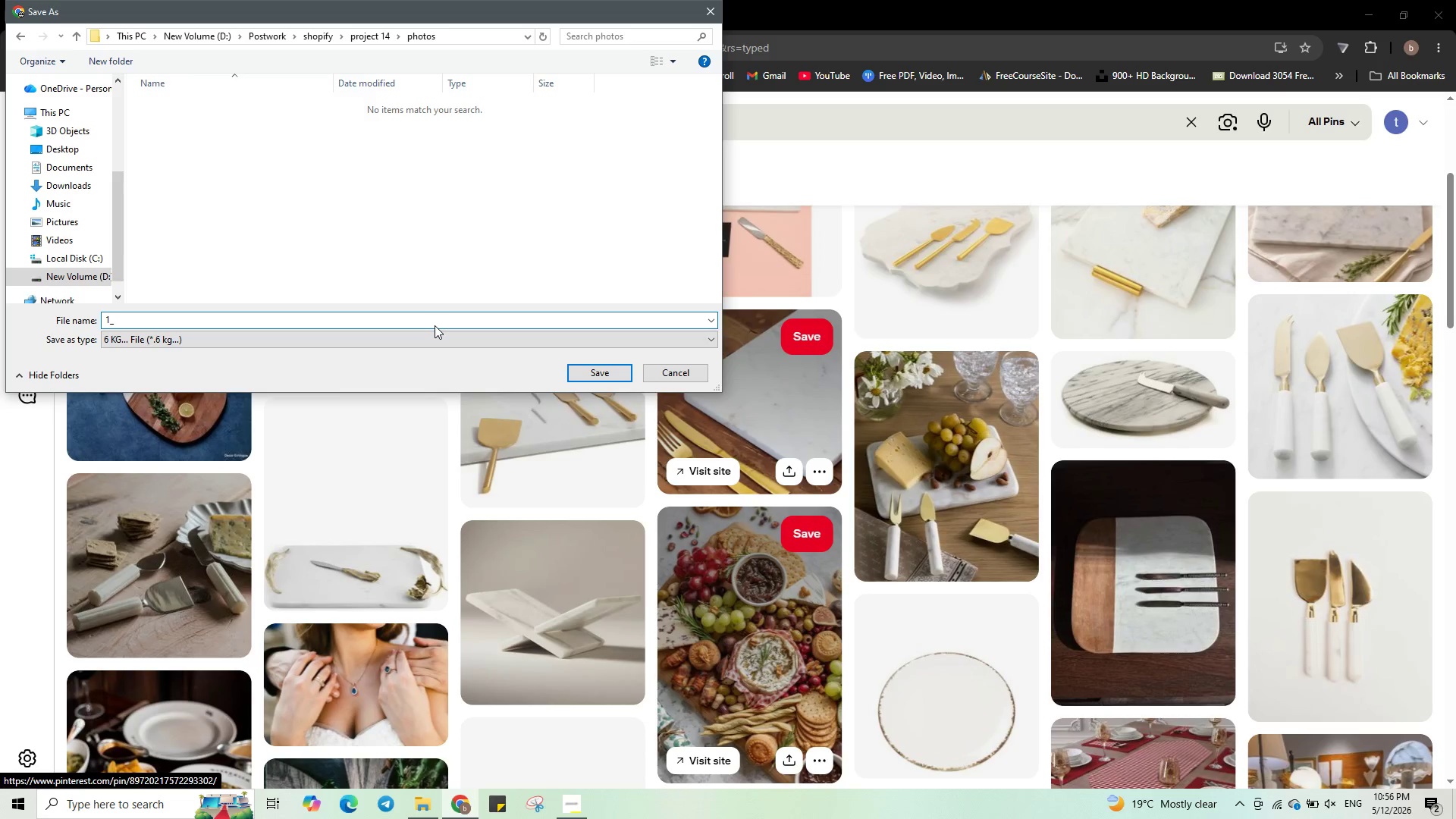 
key(Control+V)
 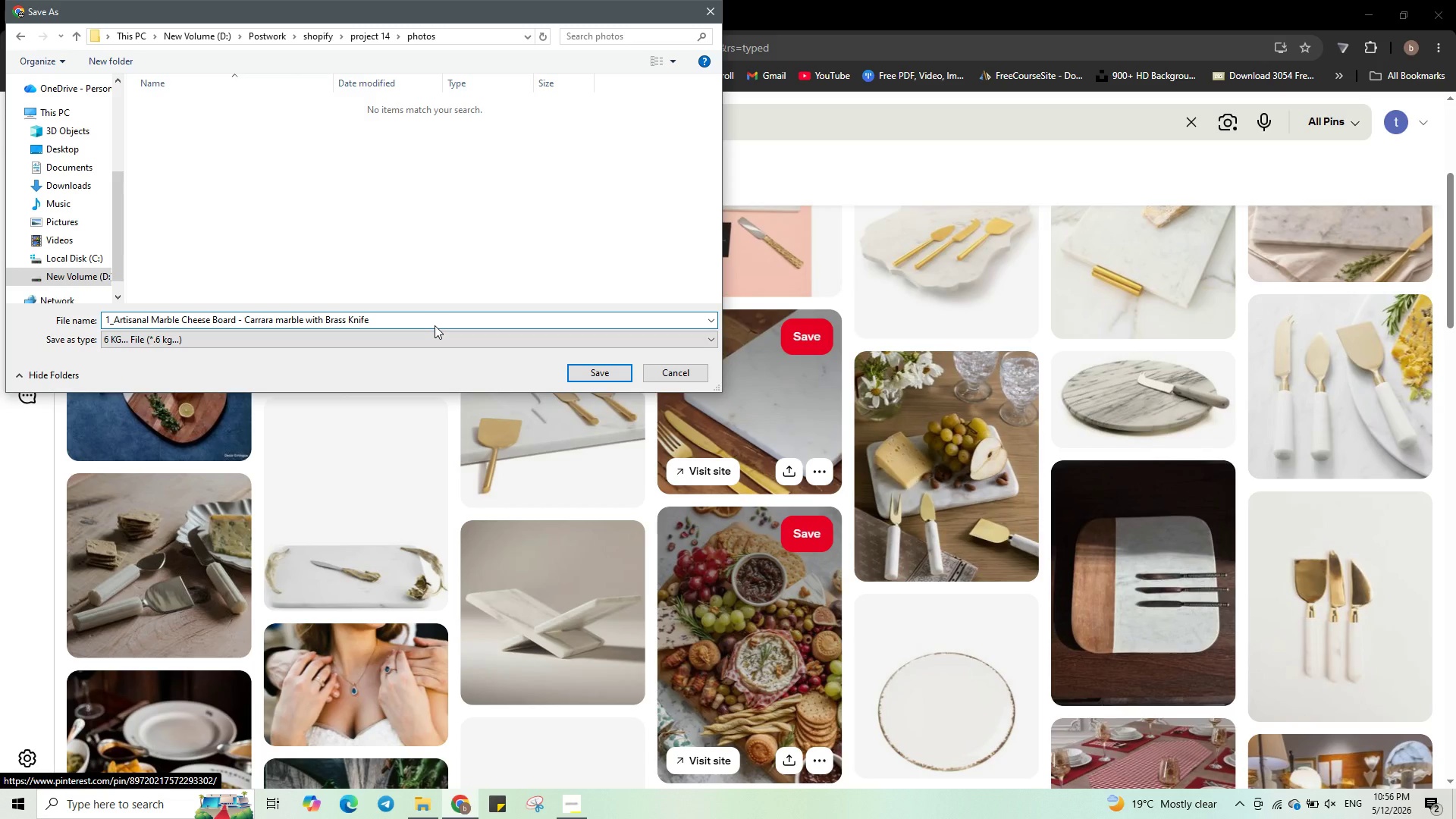 
key(Backspace)
type(.jpg)
 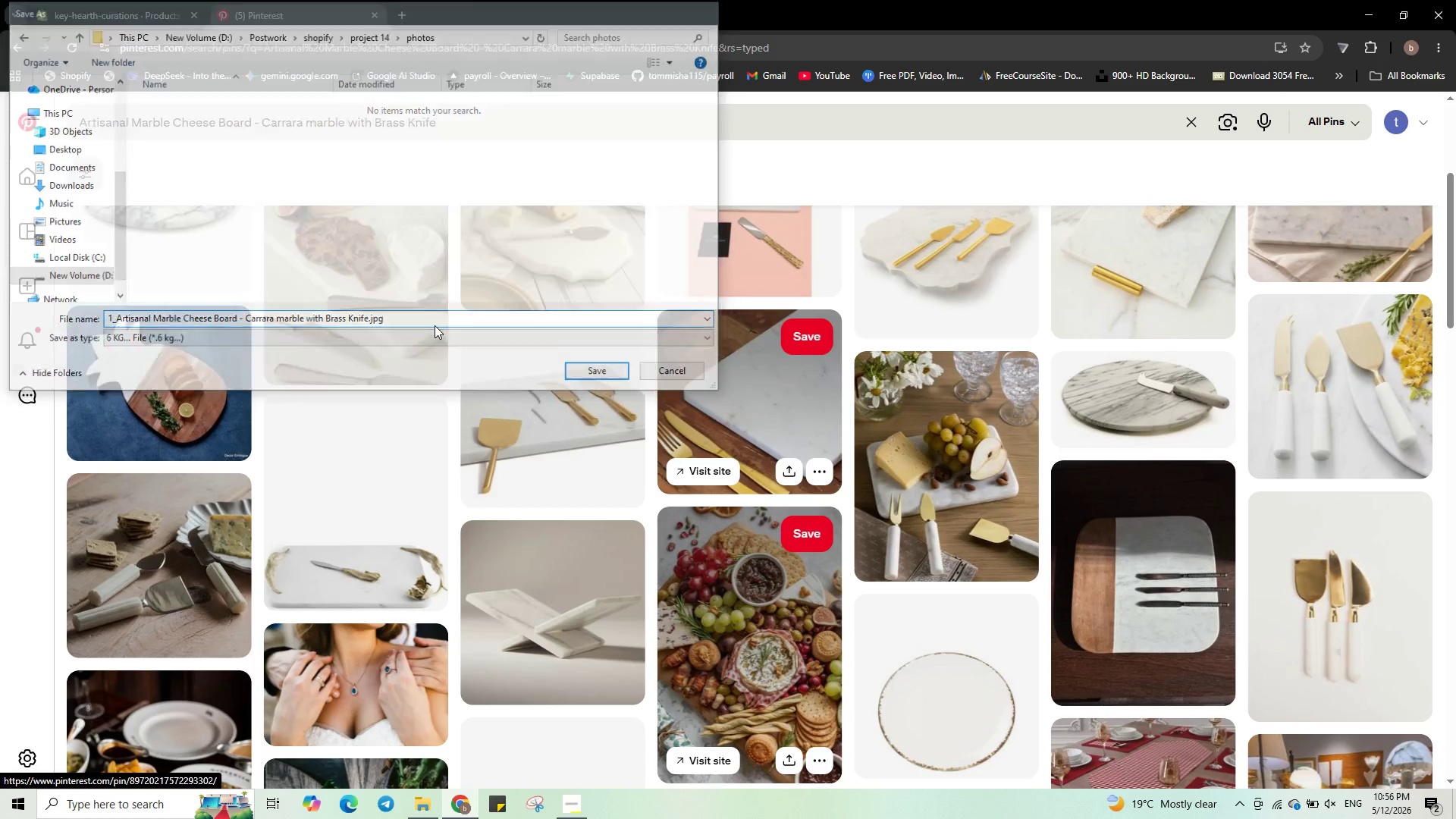 
key(Enter)
 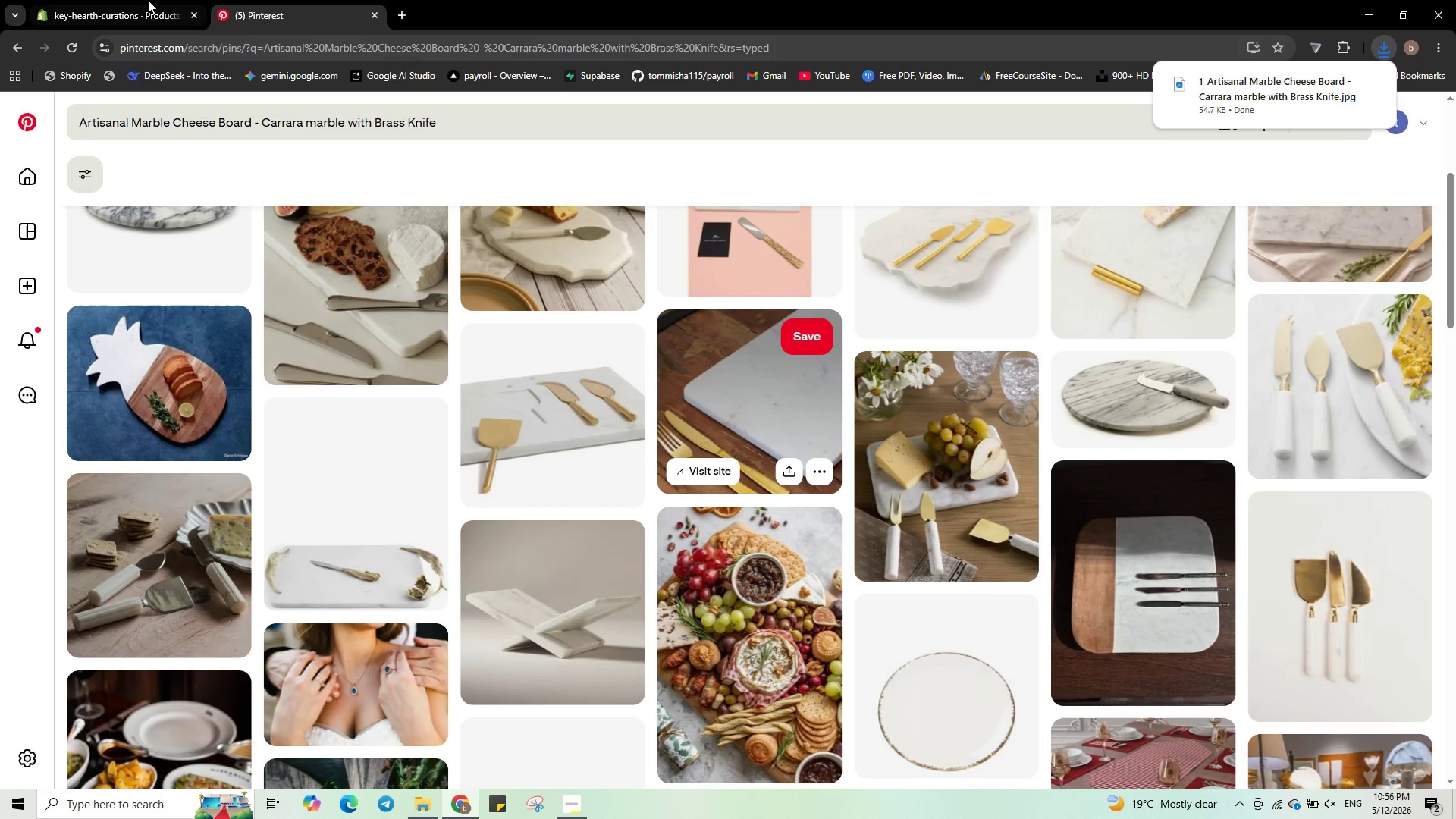 
left_click([157, 0])
 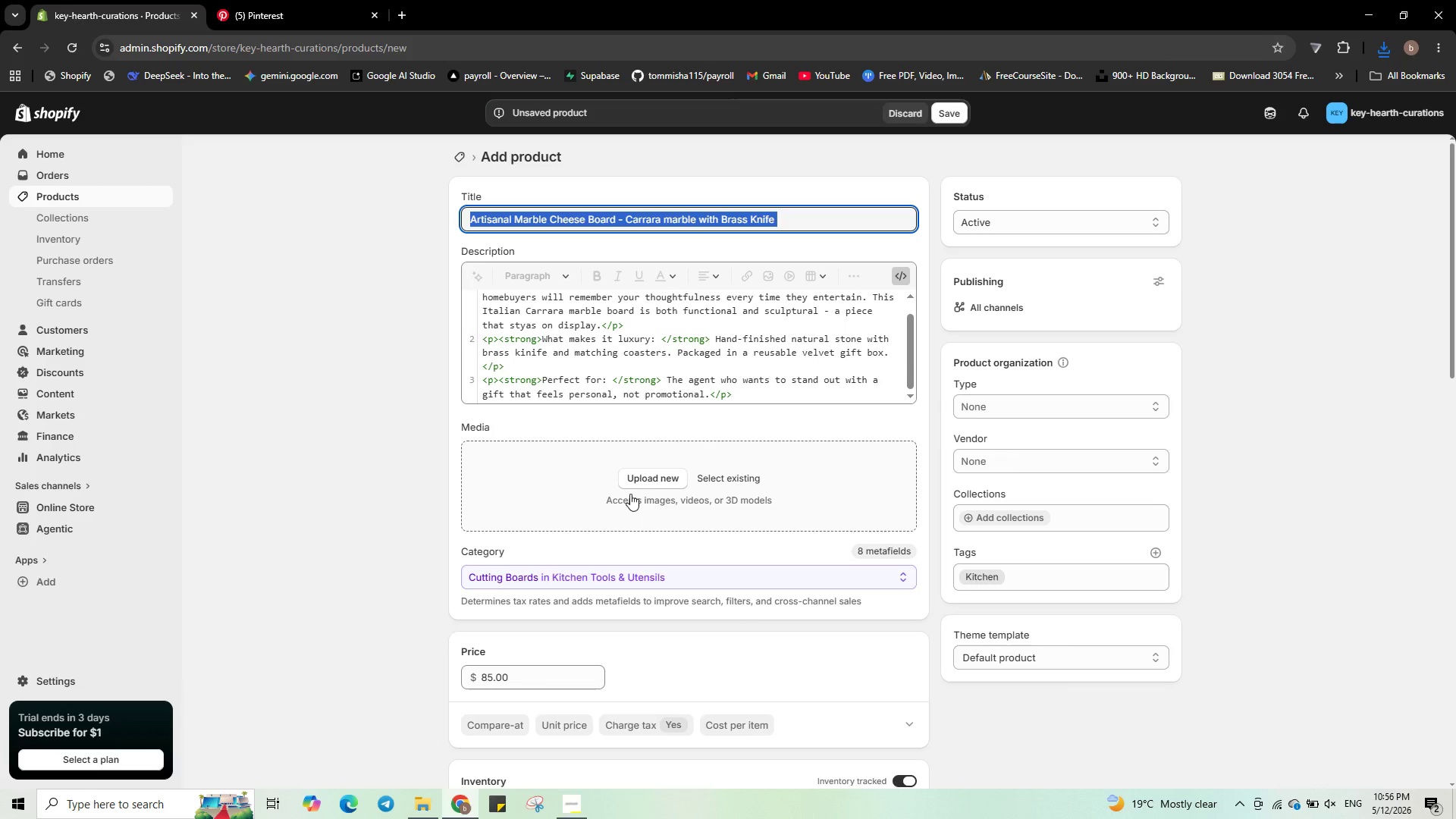 
left_click([629, 487])
 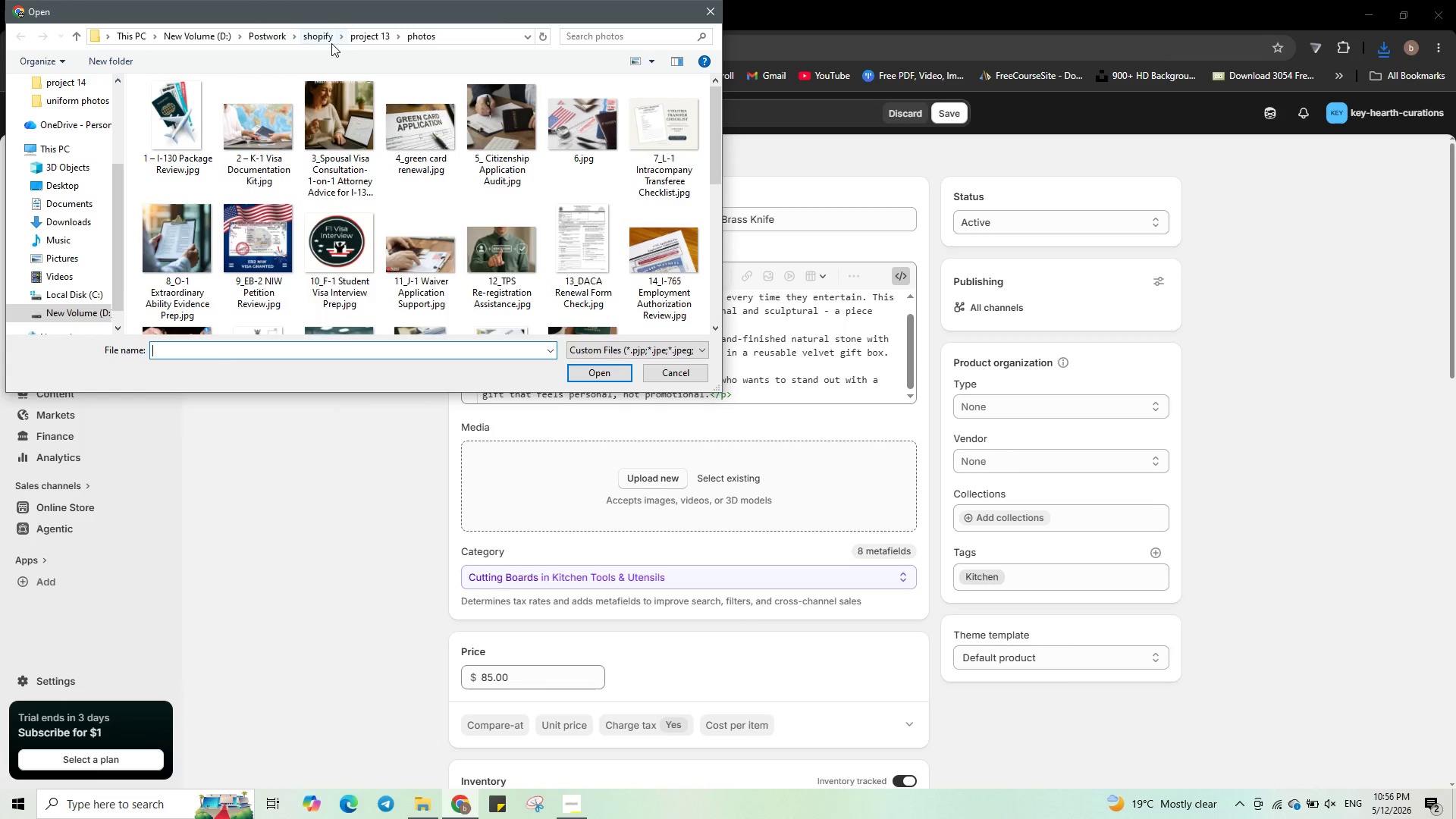 
left_click([364, 36])
 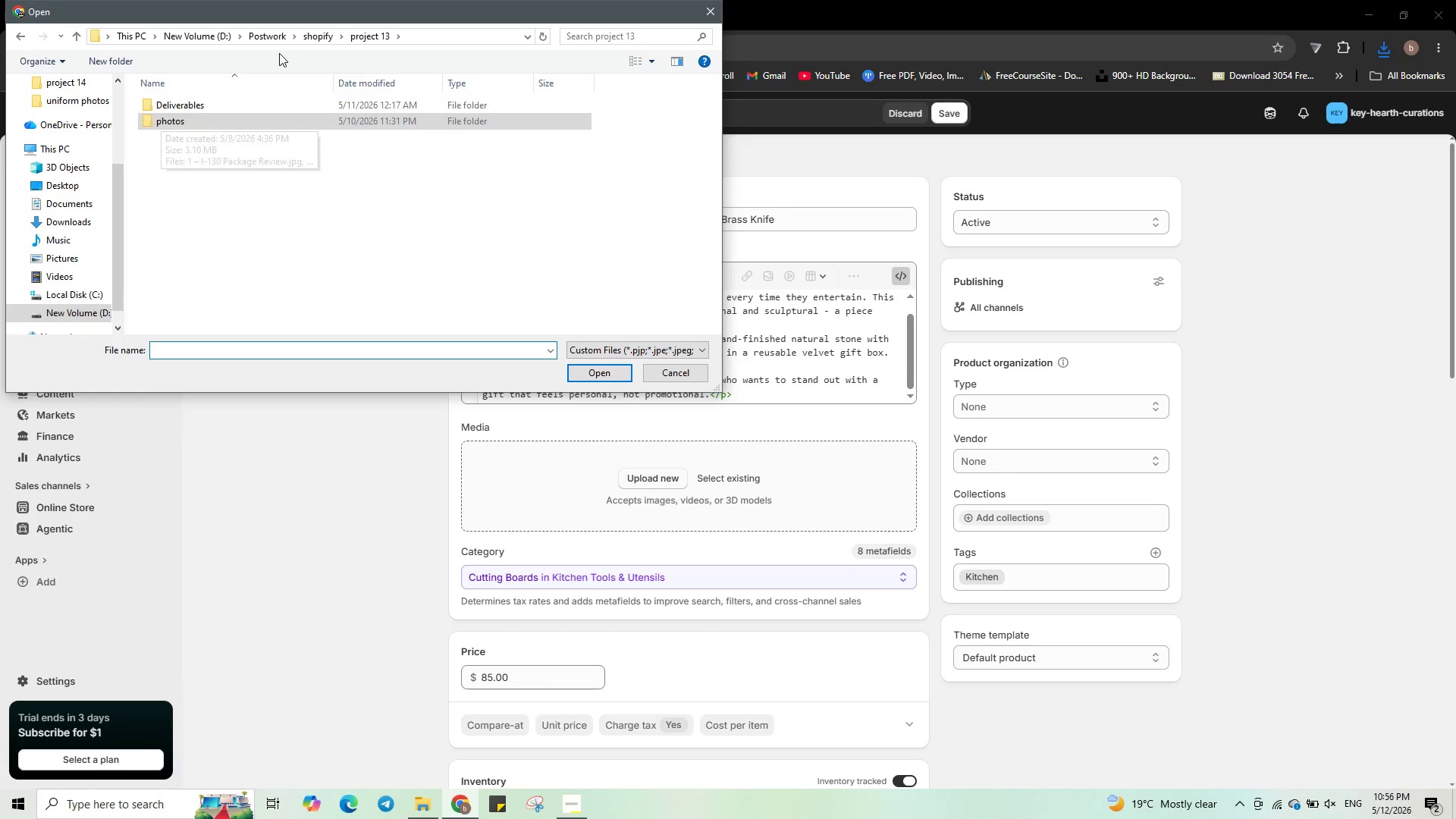 
left_click([312, 35])
 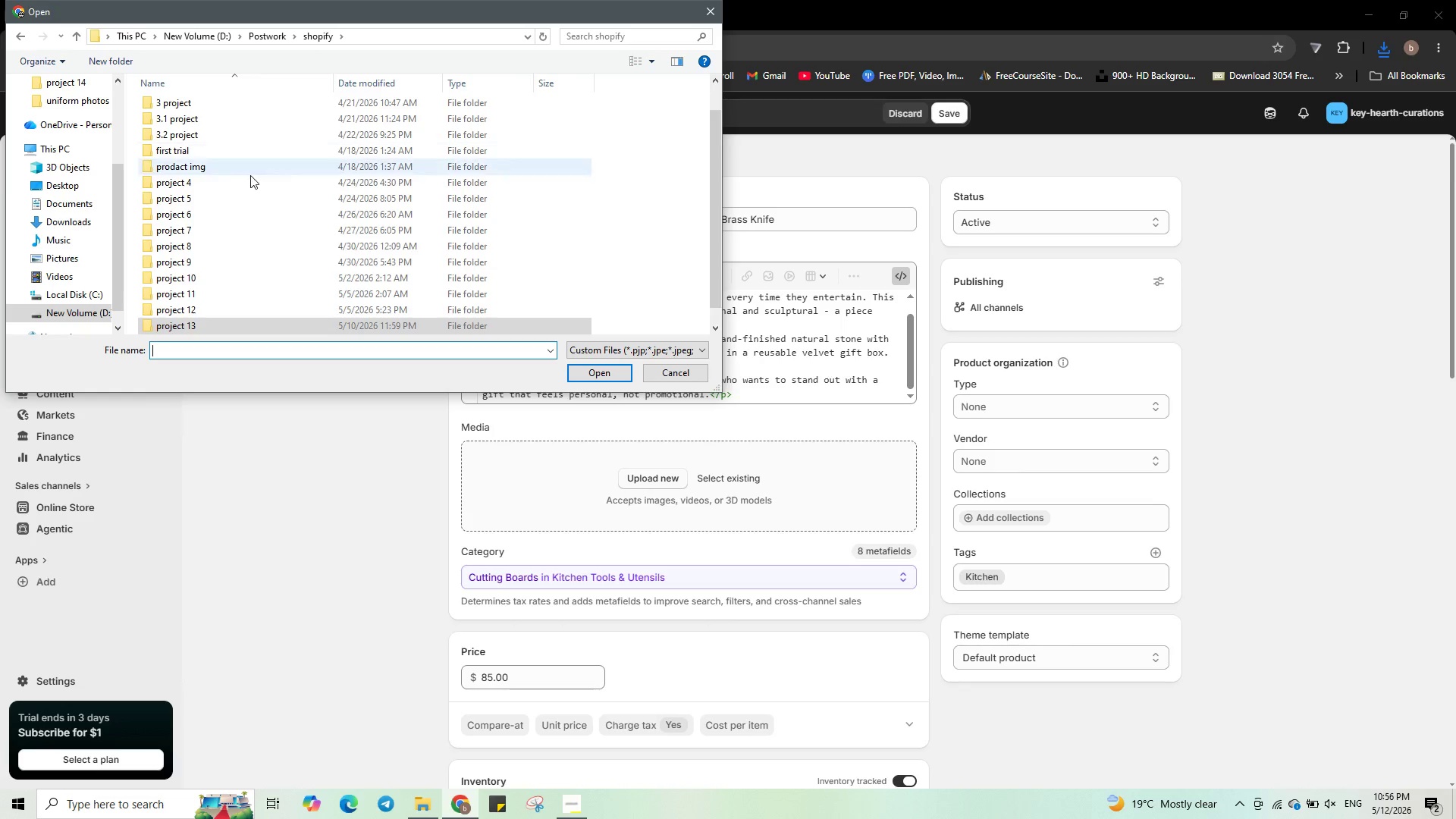 
scroll: coordinate [249, 239], scroll_direction: down, amount: 4.0
 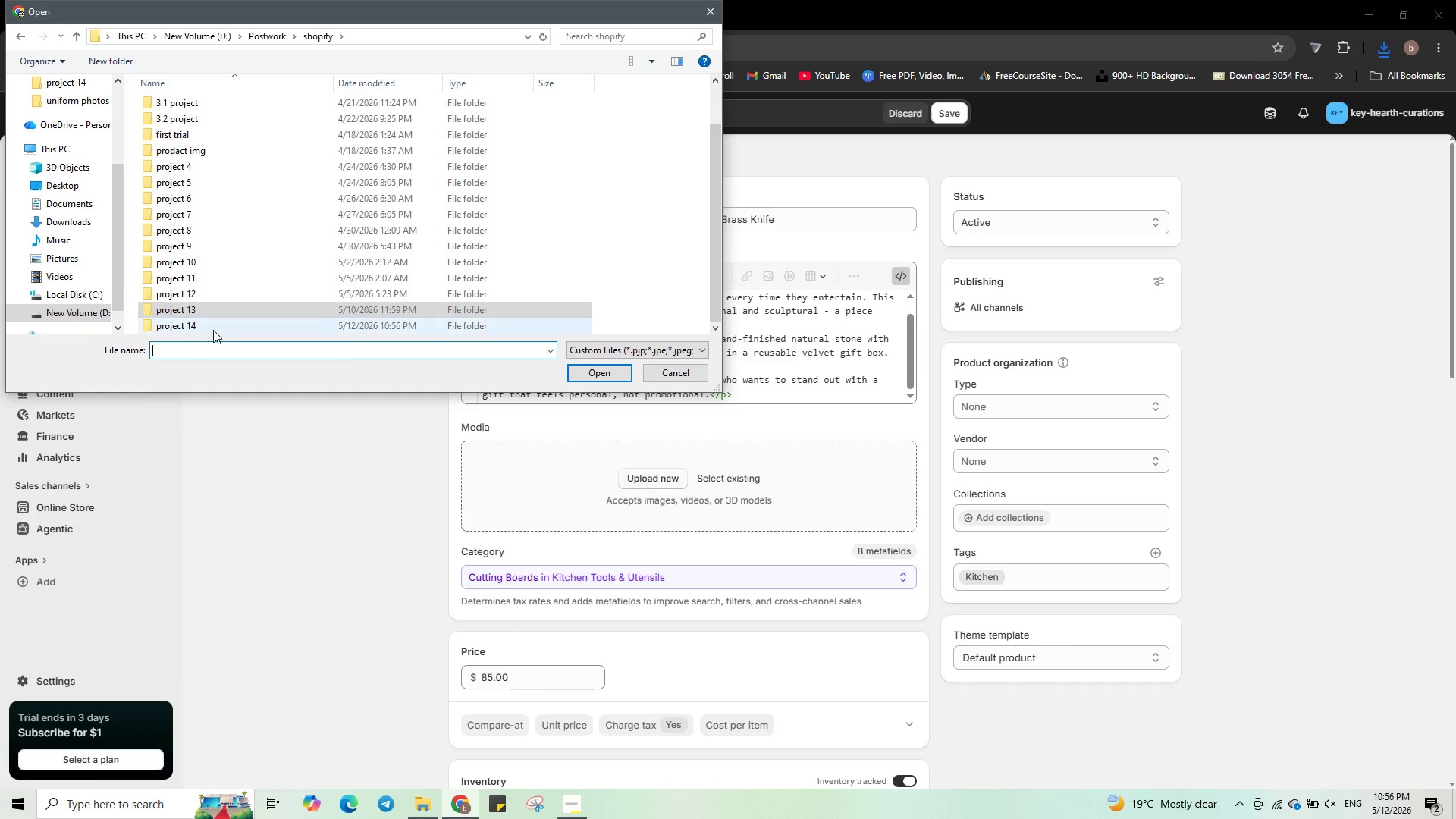 
double_click([213, 329])
 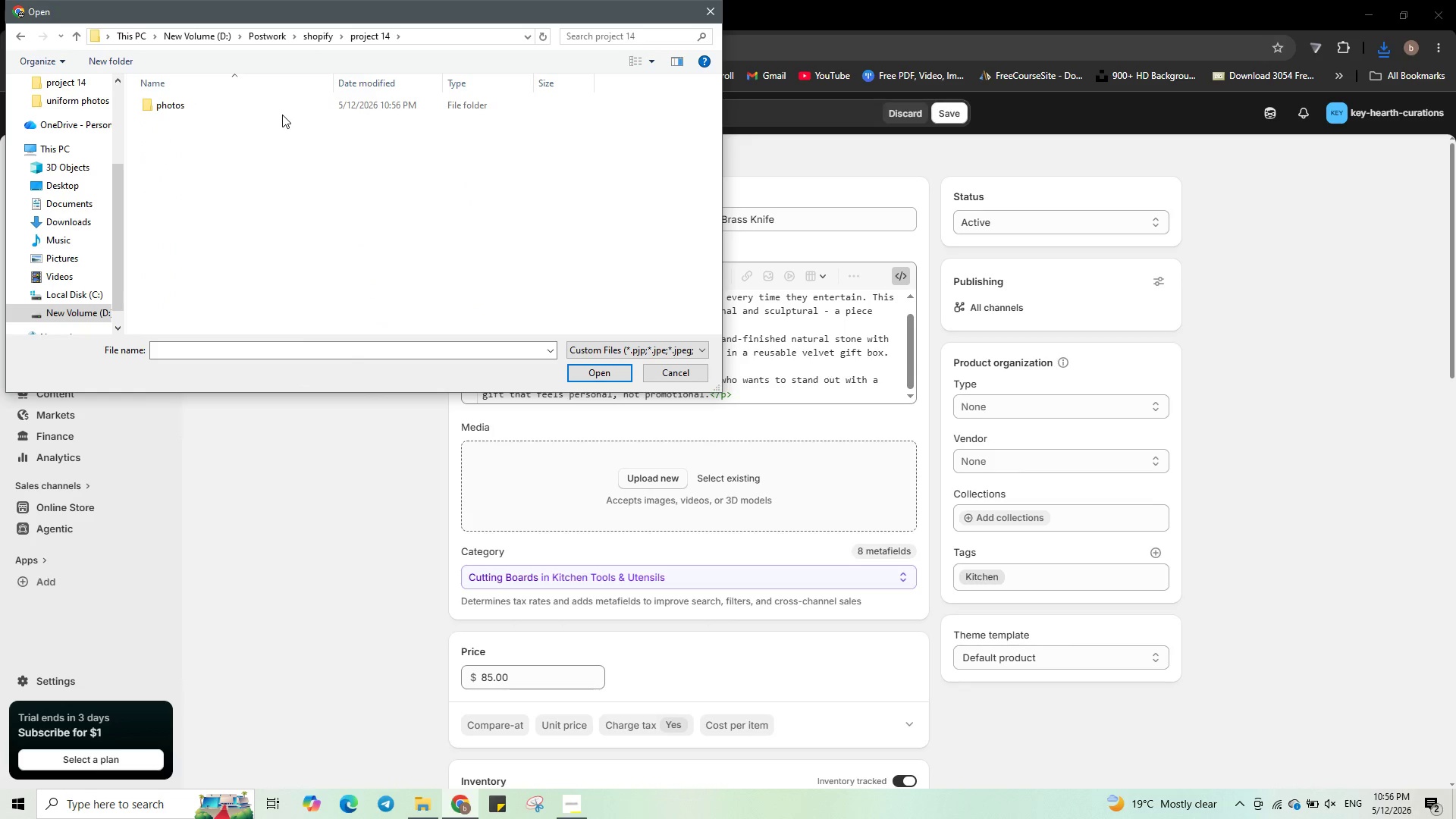 
double_click([284, 111])
 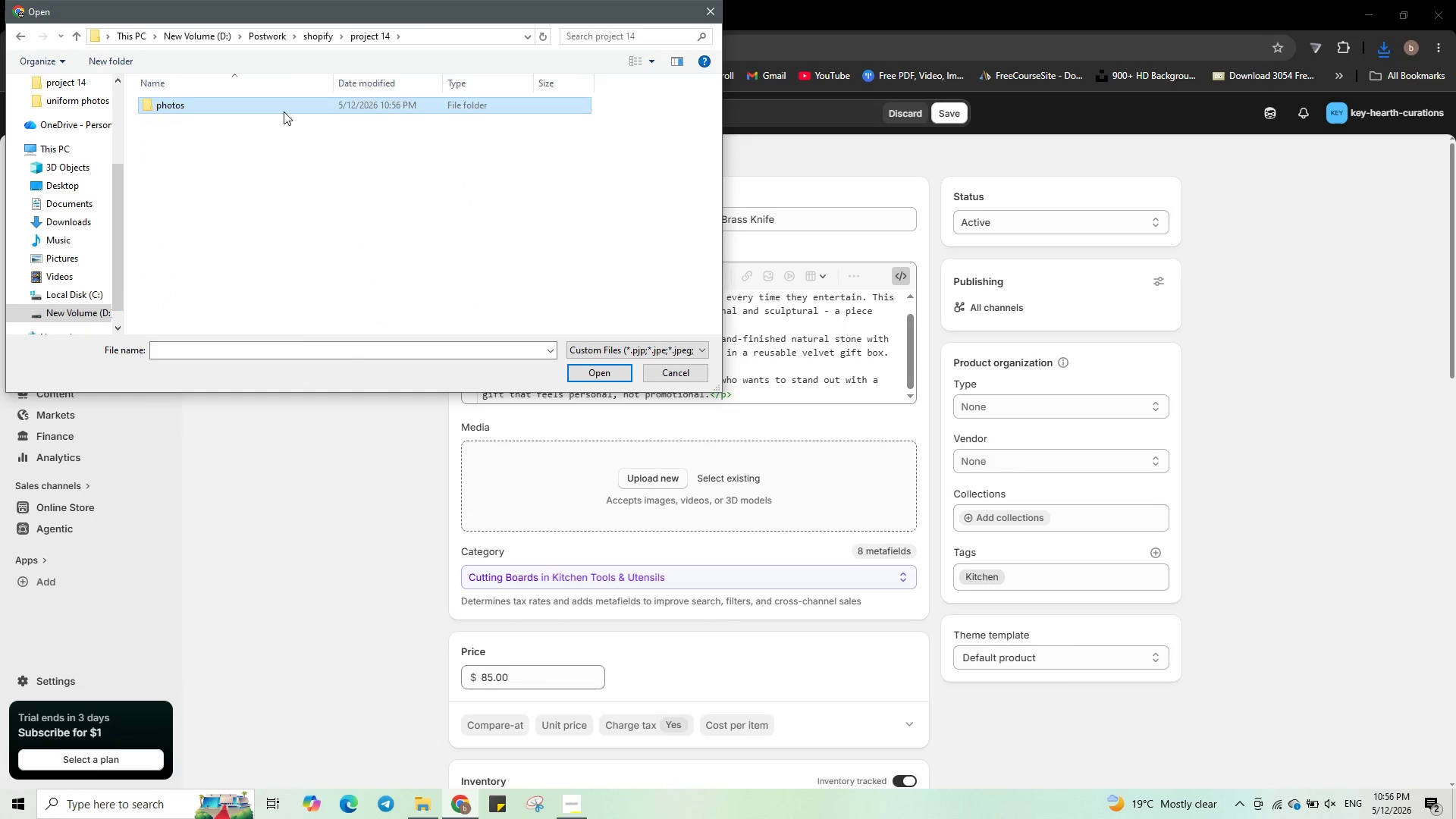 
triple_click([284, 111])
 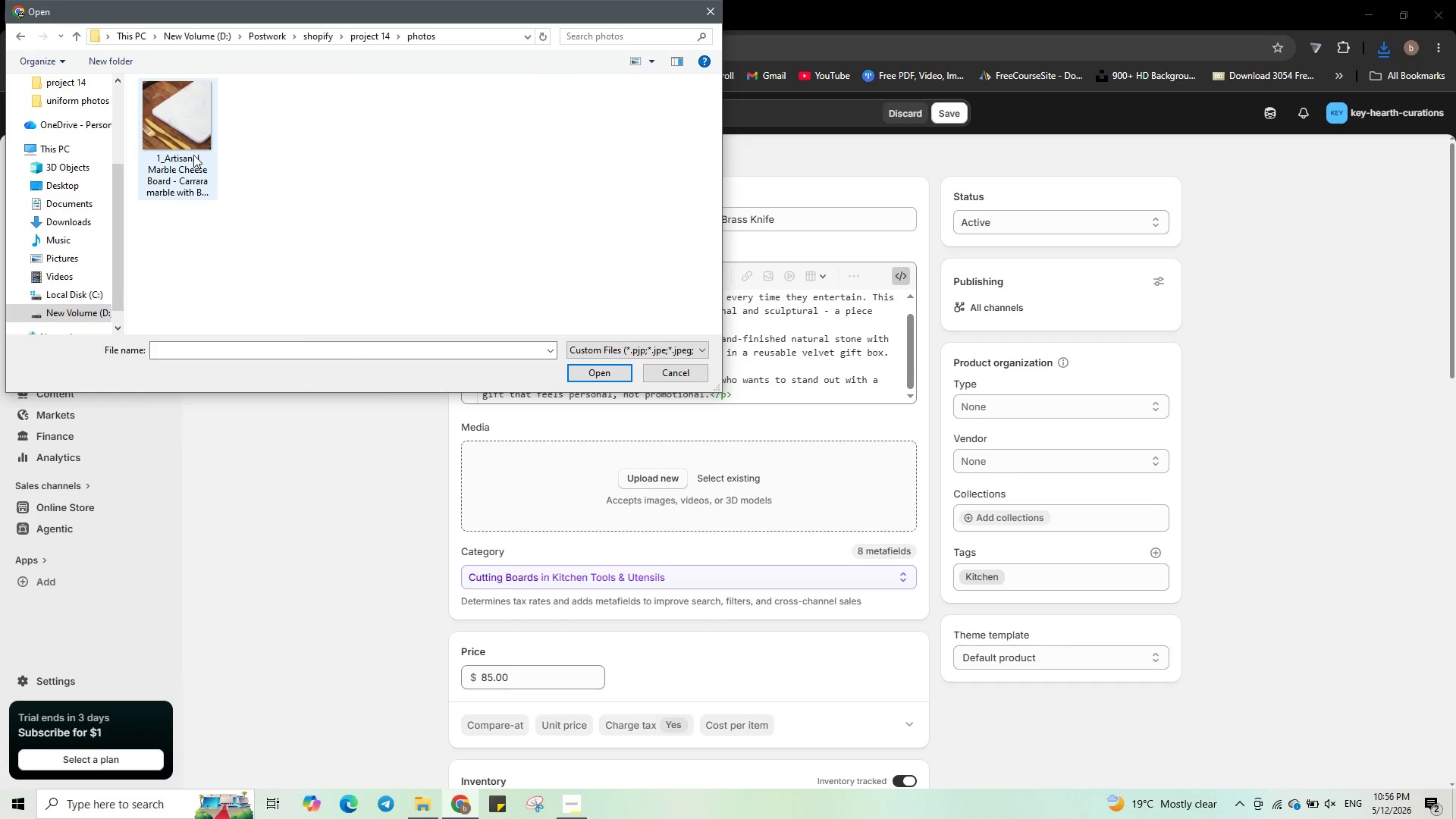 
left_click([193, 155])
 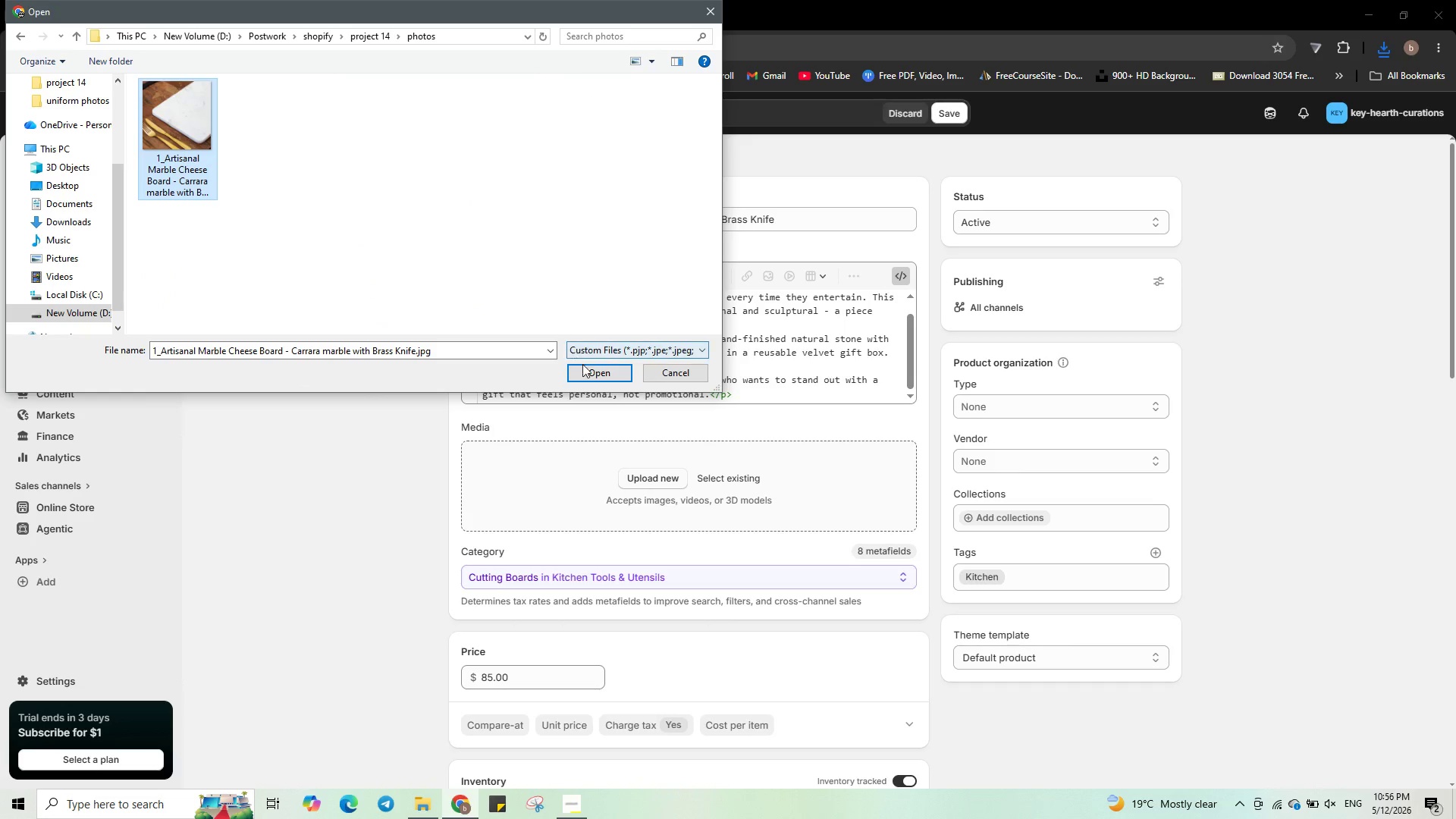 
left_click([586, 369])
 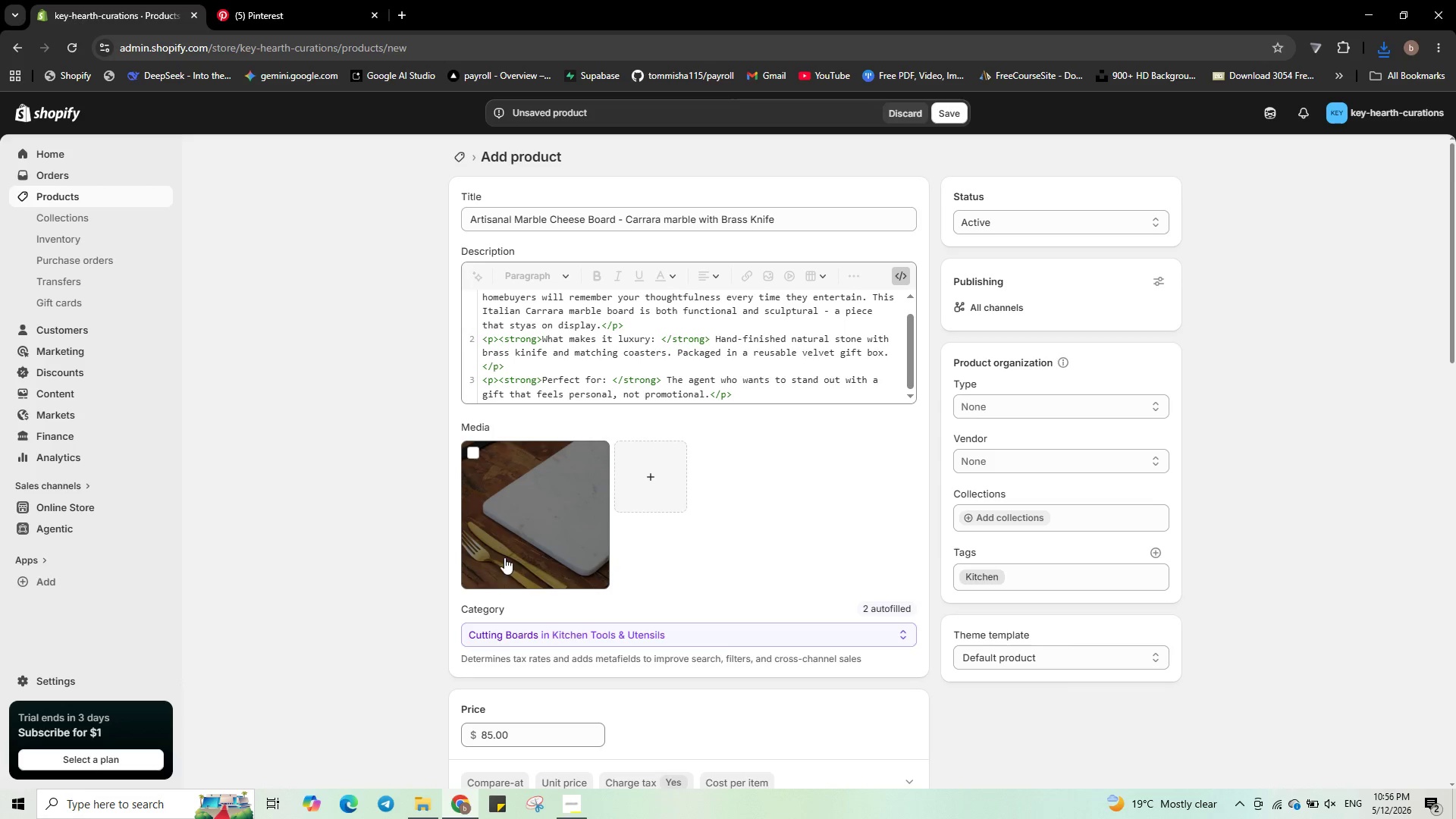 
wait(14.47)
 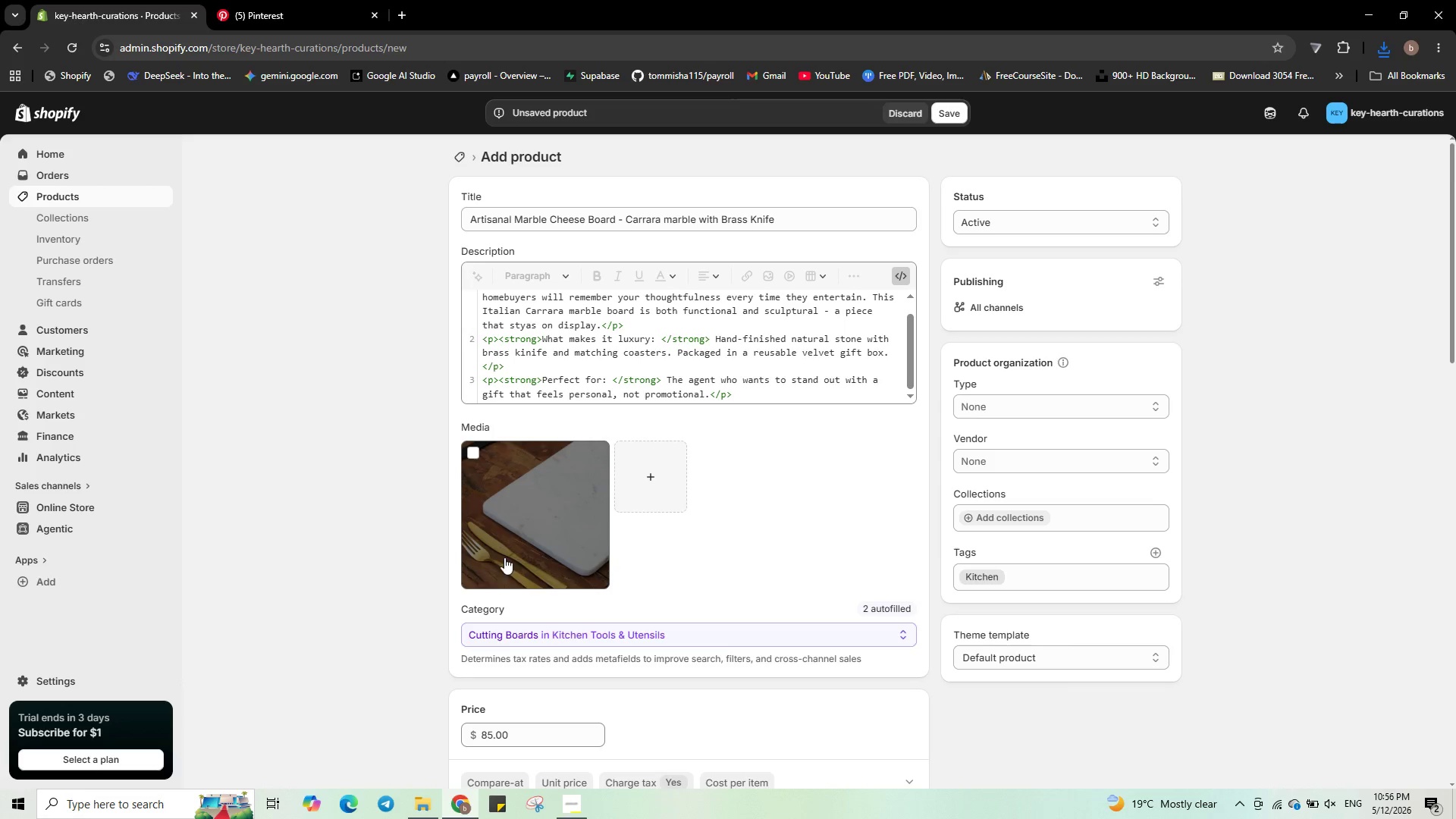 
left_click([538, 523])
 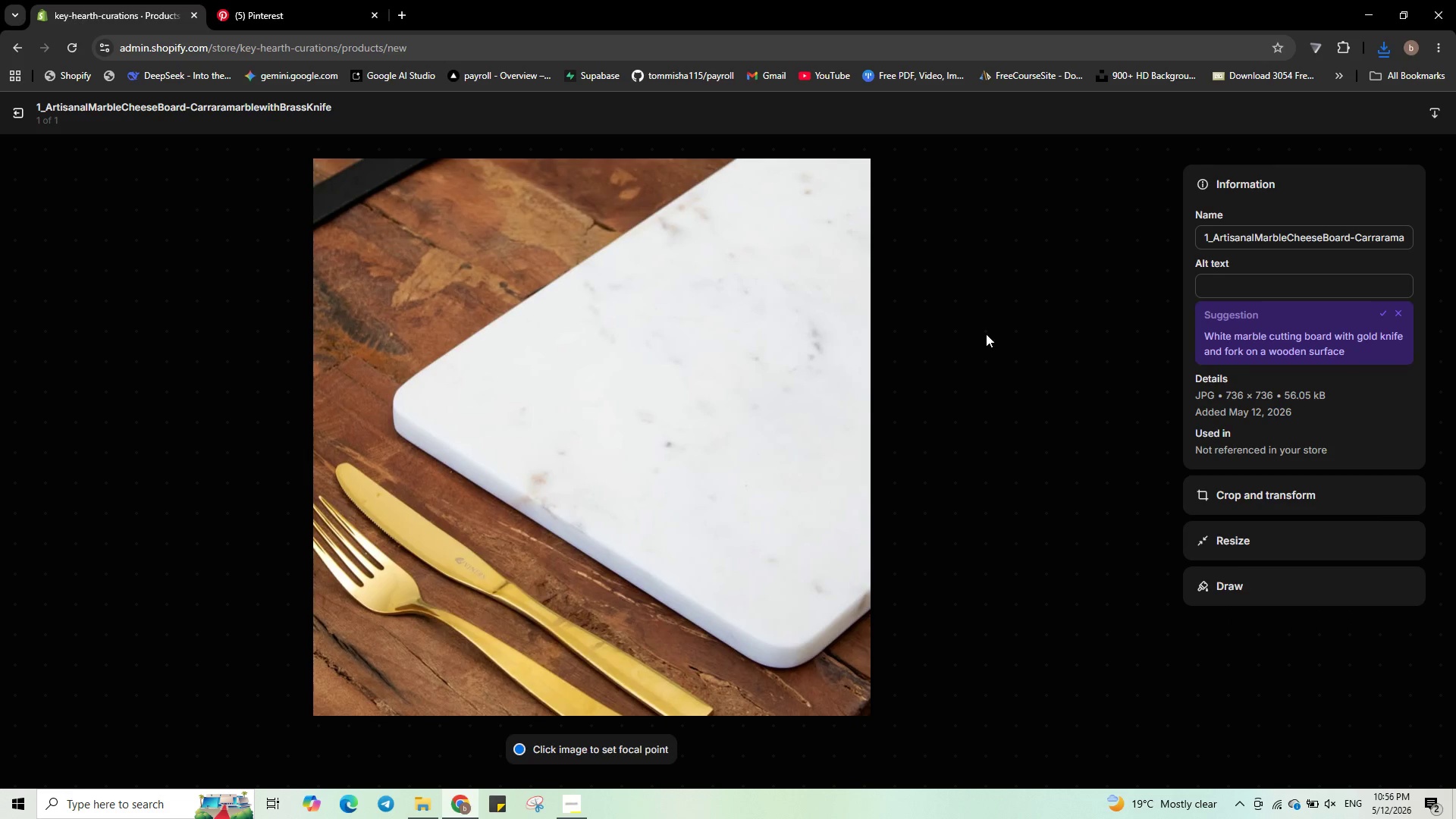 
left_click([1254, 291])
 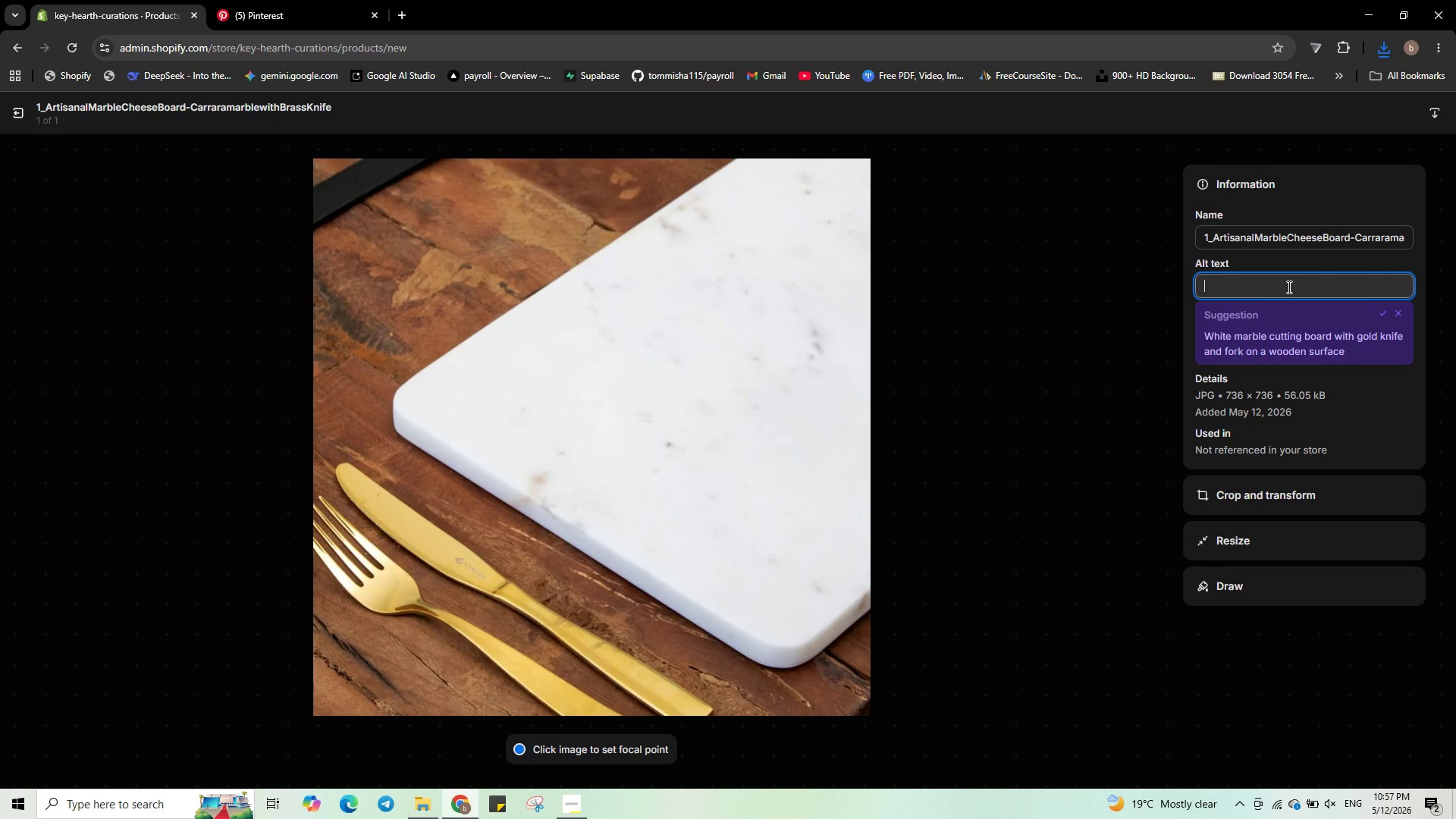 
wait(6.89)
 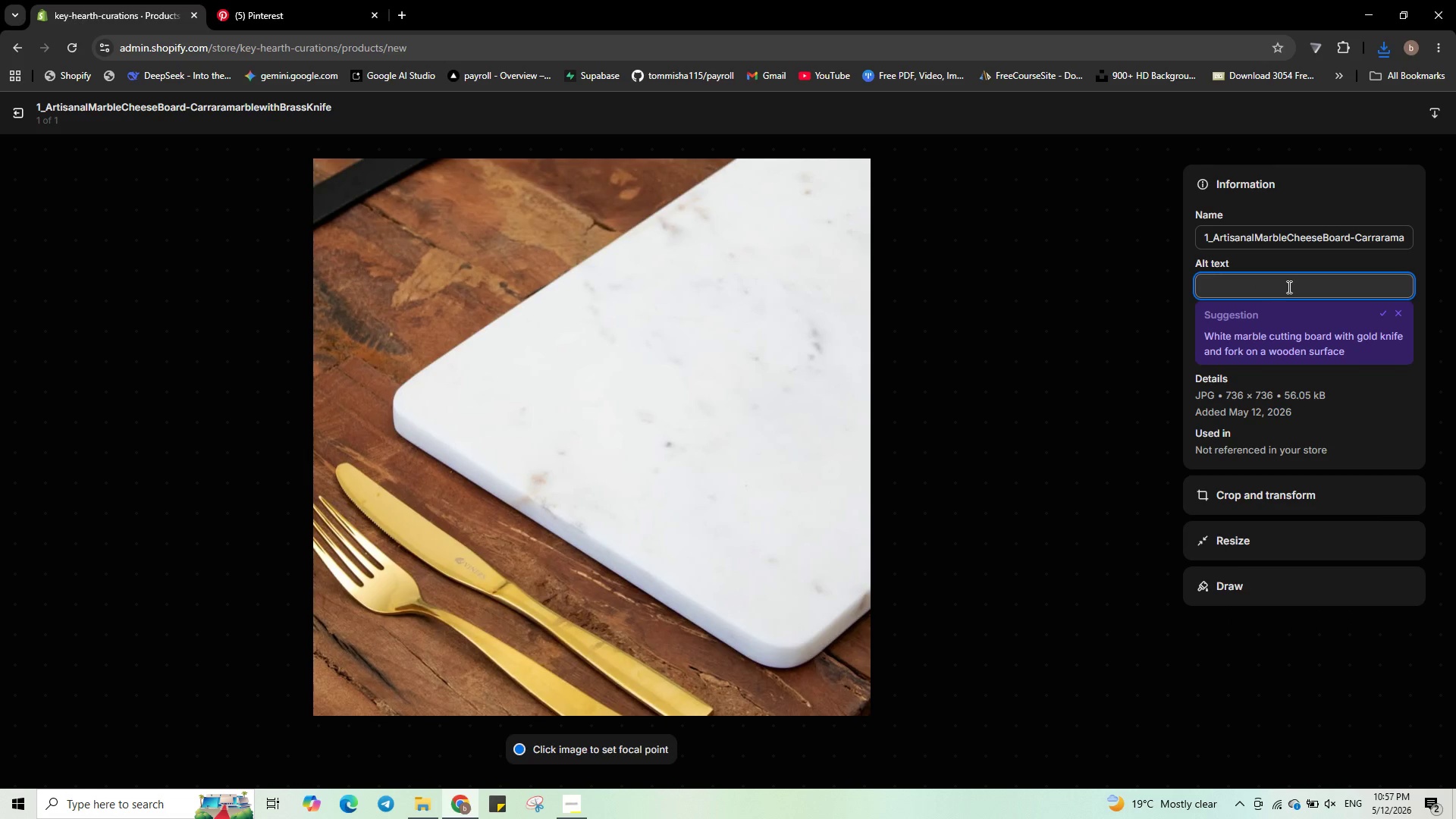 
type(Art)
 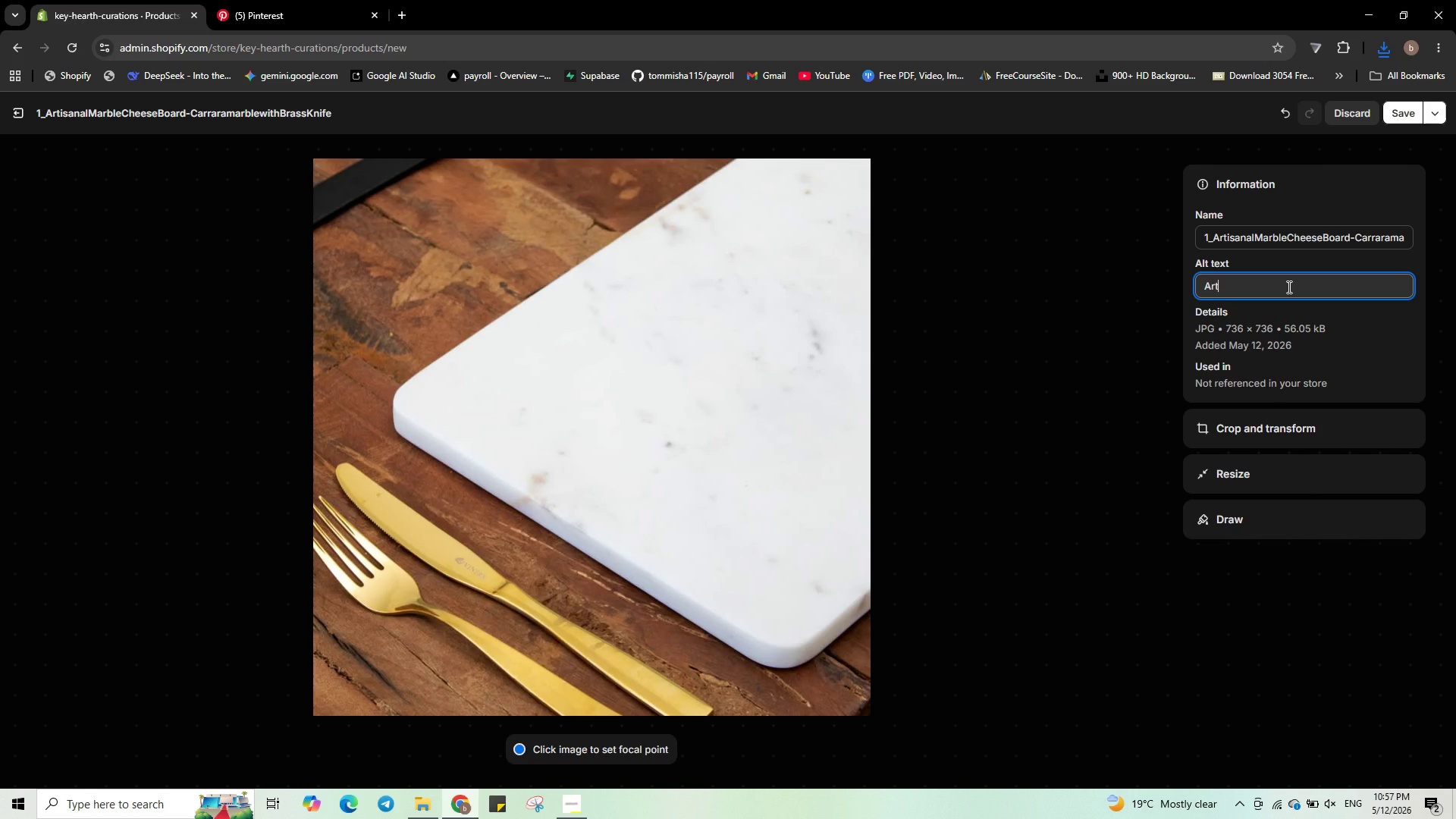 
type(isanal Carrara marble cheese board )
 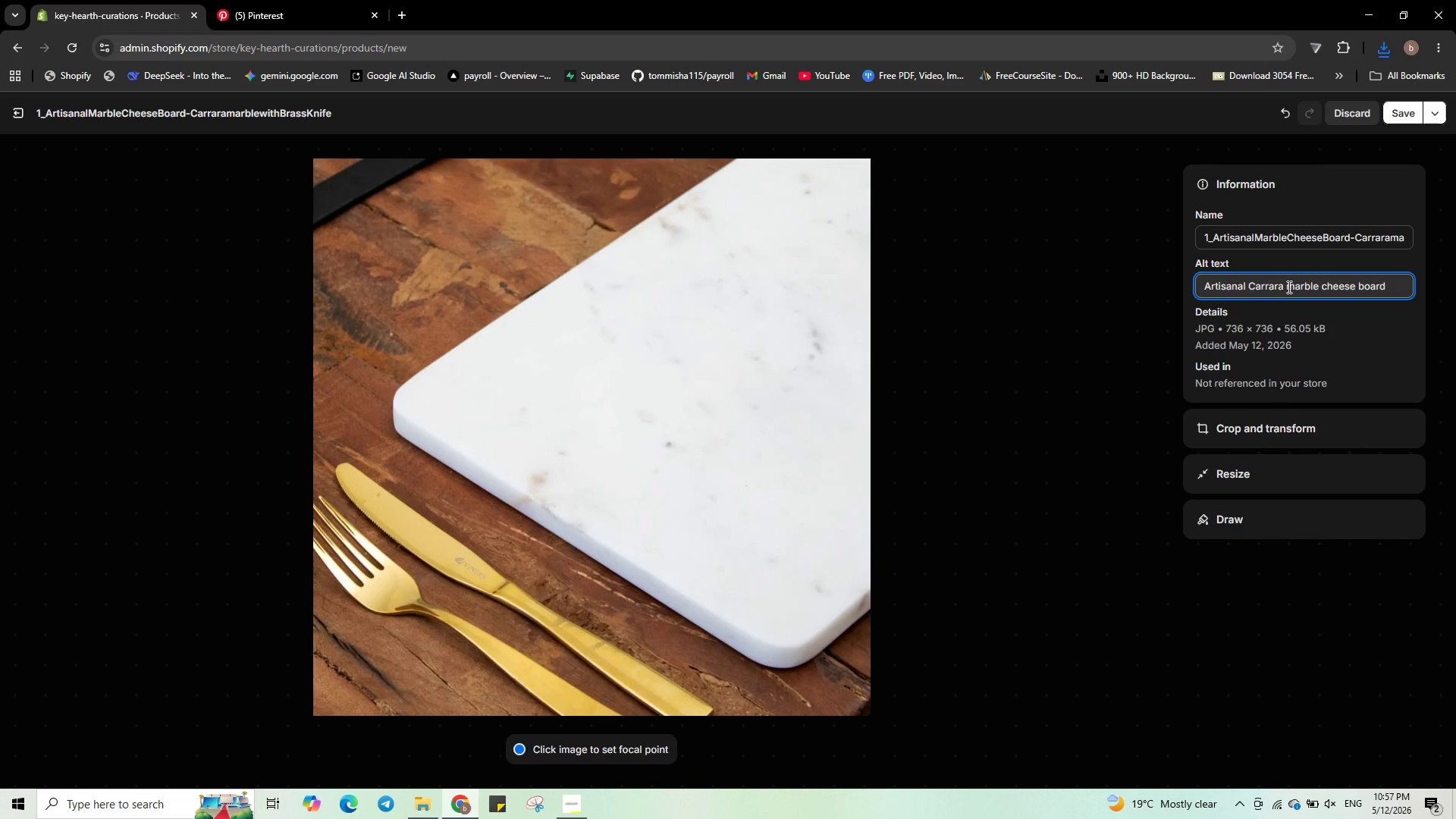 
wait(5.17)
 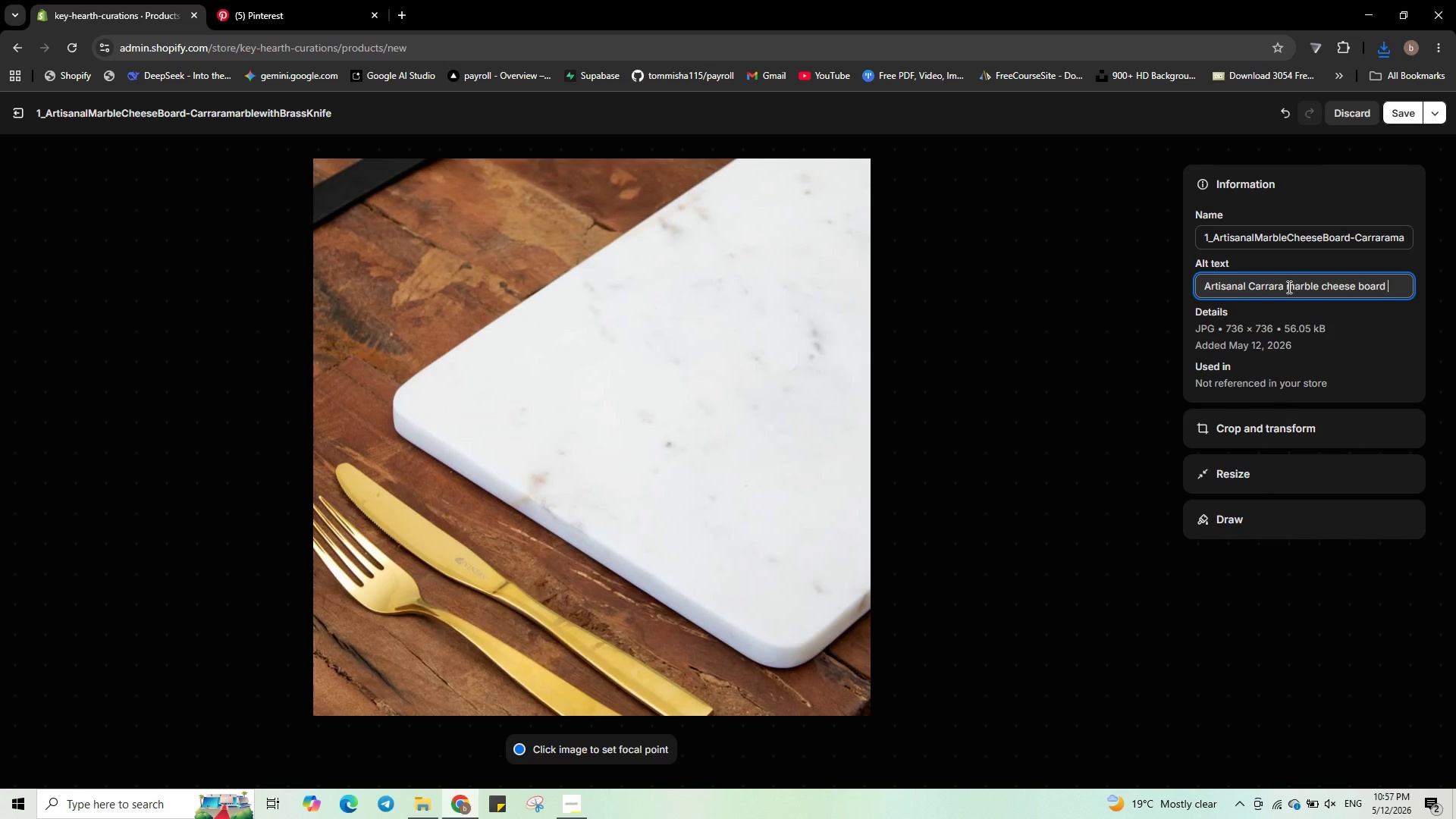 
type(with brss knide)
key(Backspace)
key(Backspace)
type(fe - luxury )
 